 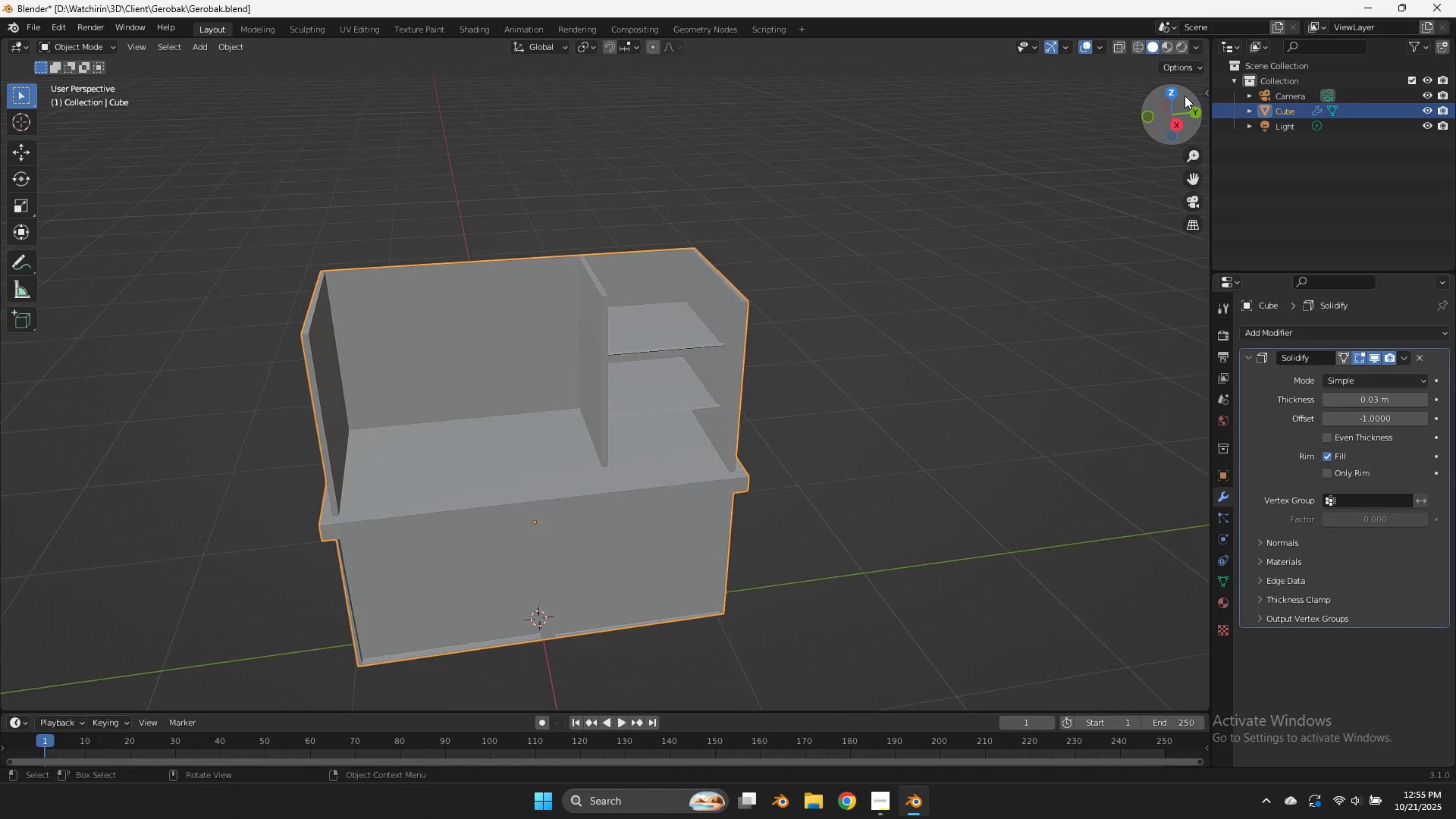 
key(Tab)
 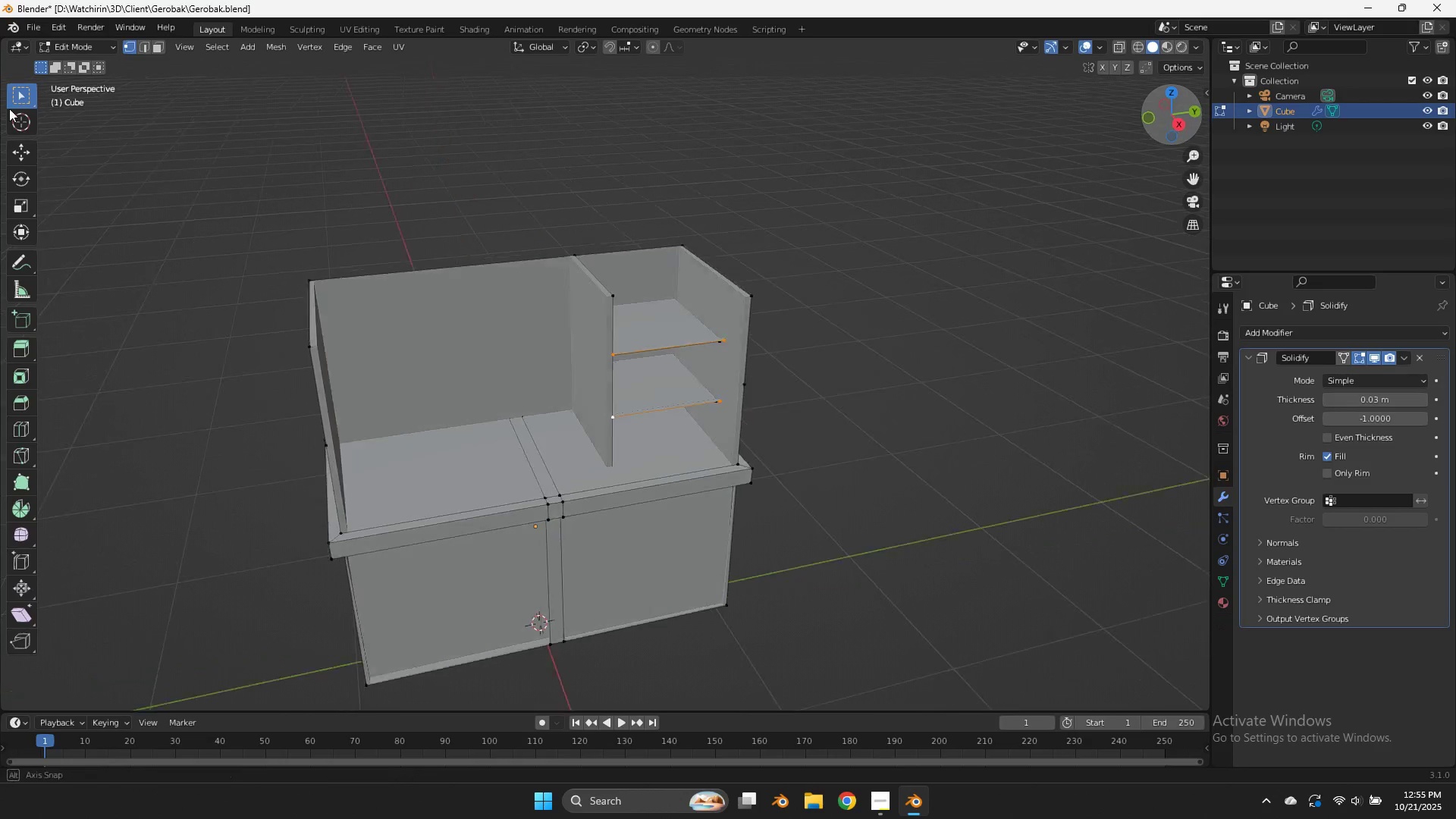 
left_click_drag(start_coordinate=[1196, 108], to_coordinate=[44, 94])
 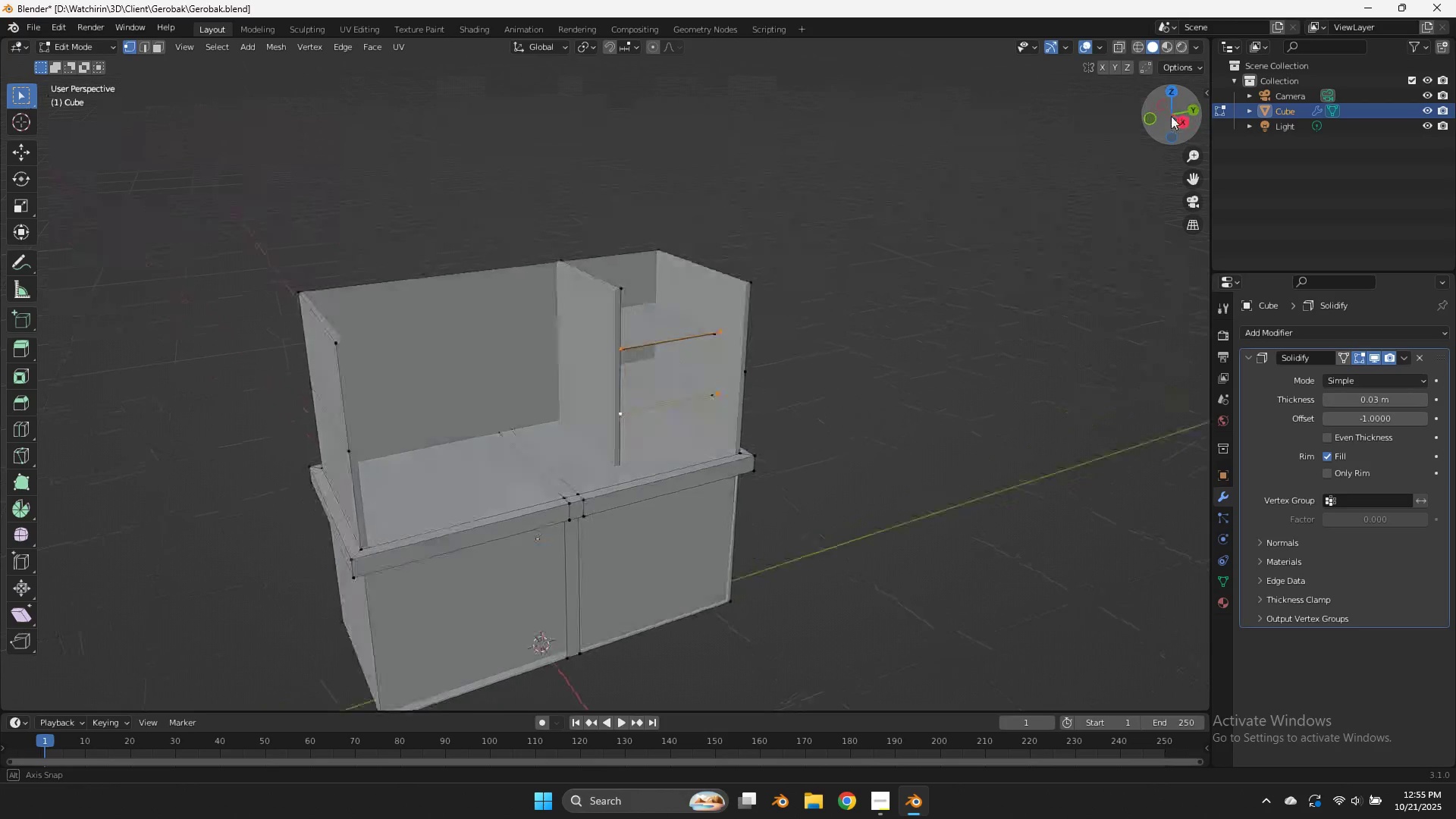 
left_click_drag(start_coordinate=[1194, 110], to_coordinate=[1155, 120])
 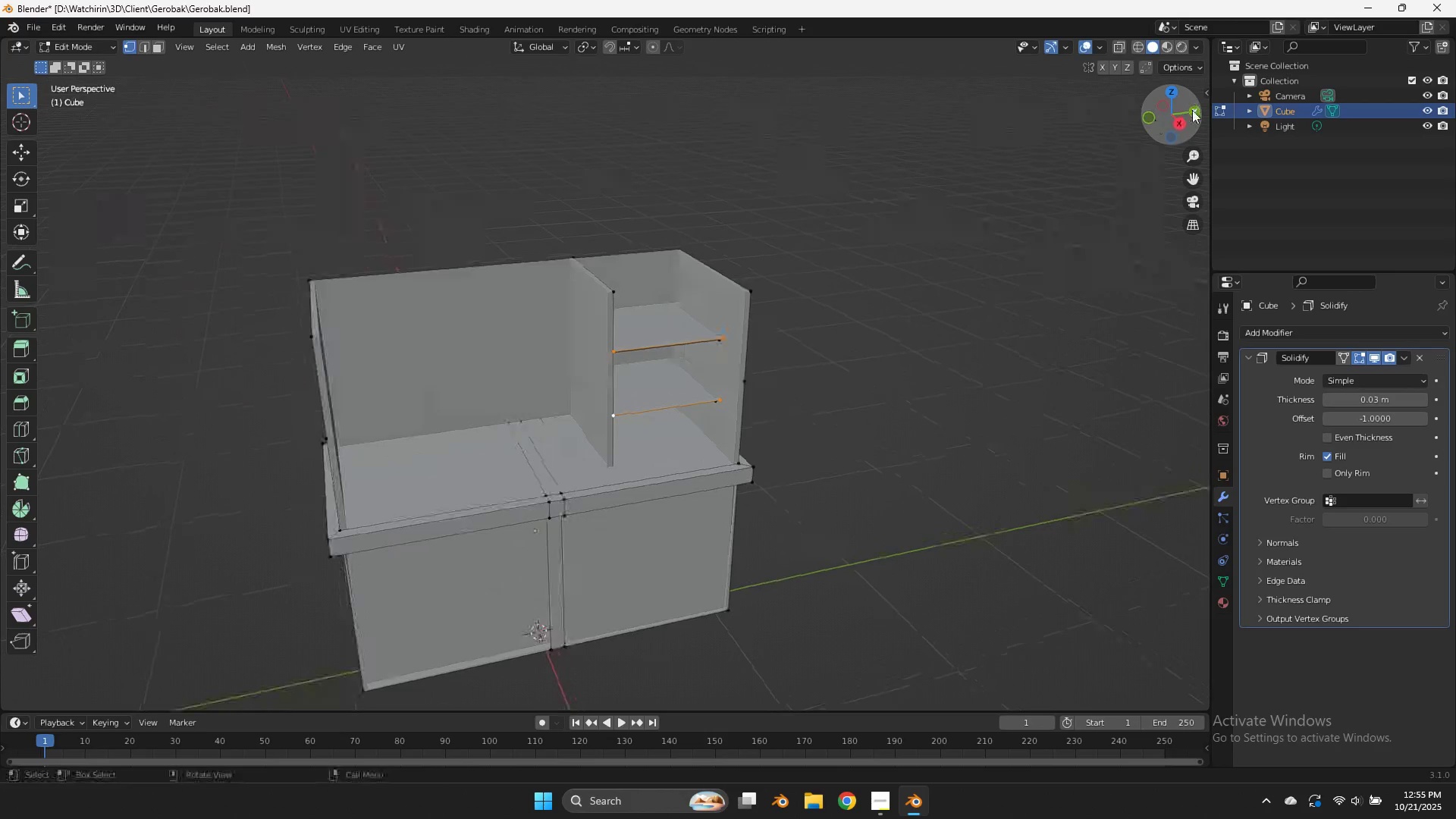 
mouse_move([1177, 105])
 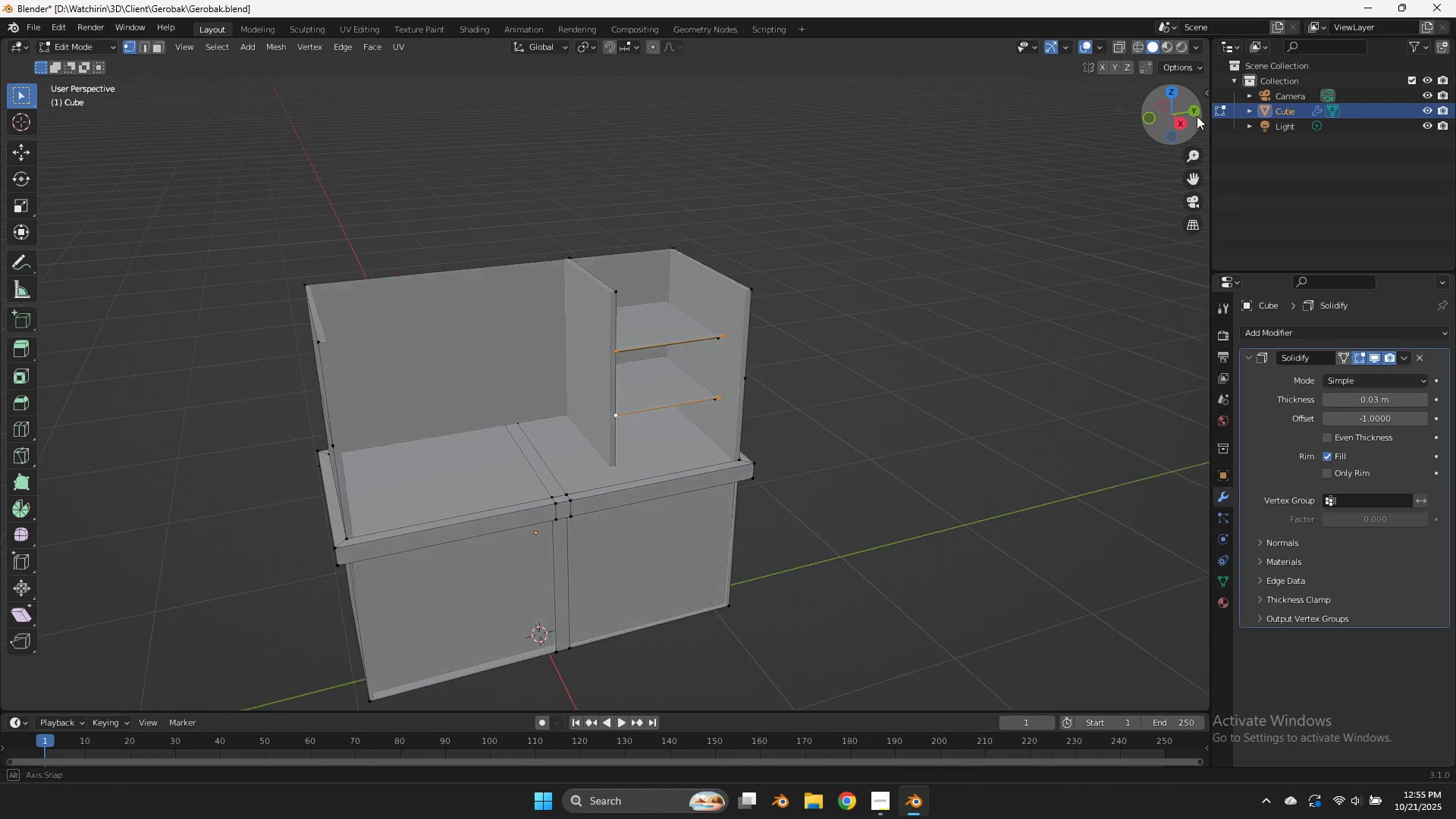 
left_click_drag(start_coordinate=[1180, 116], to_coordinate=[1149, 97])
 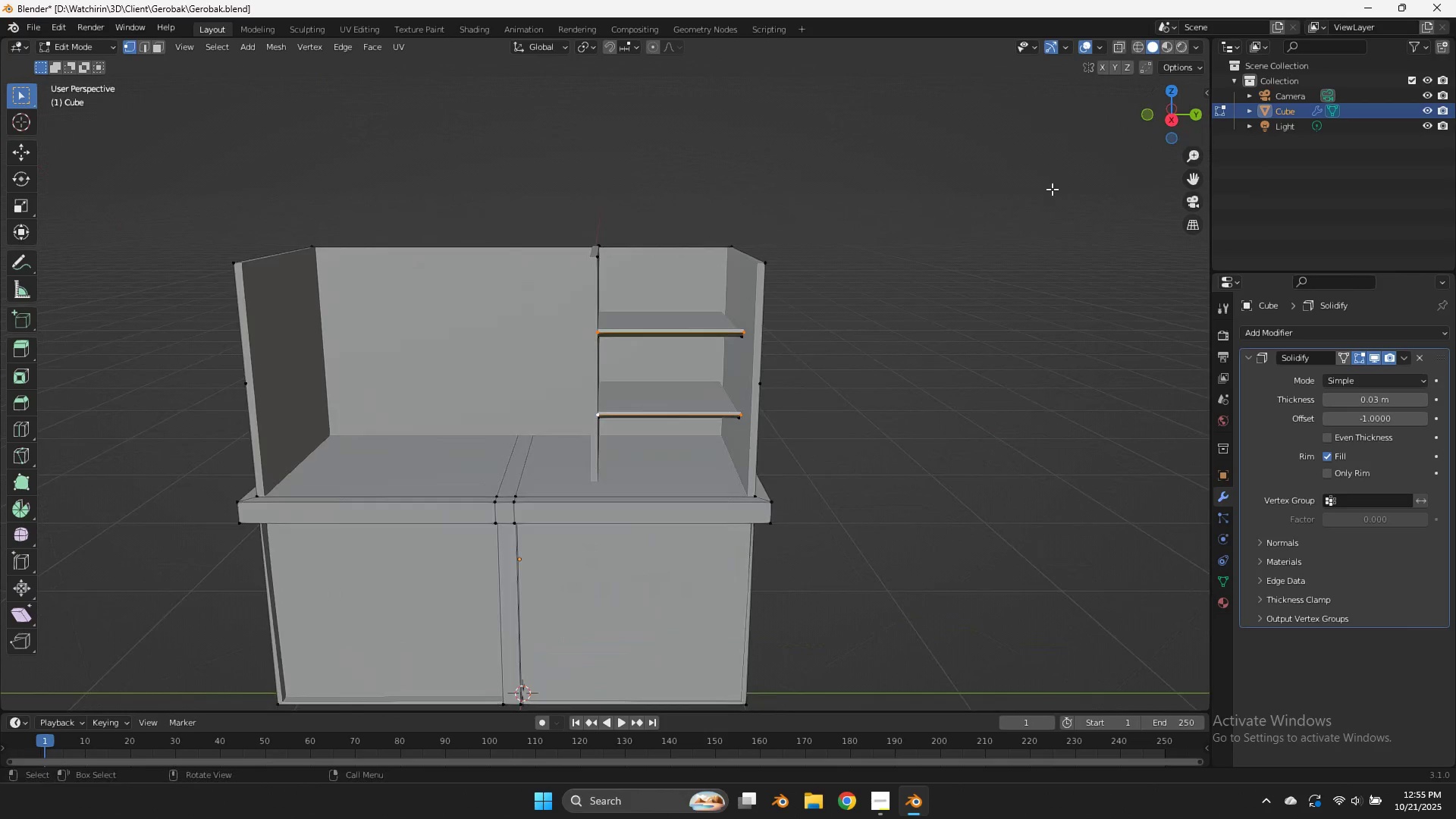 
scroll: coordinate [1053, 189], scroll_direction: up, amount: 2.0
 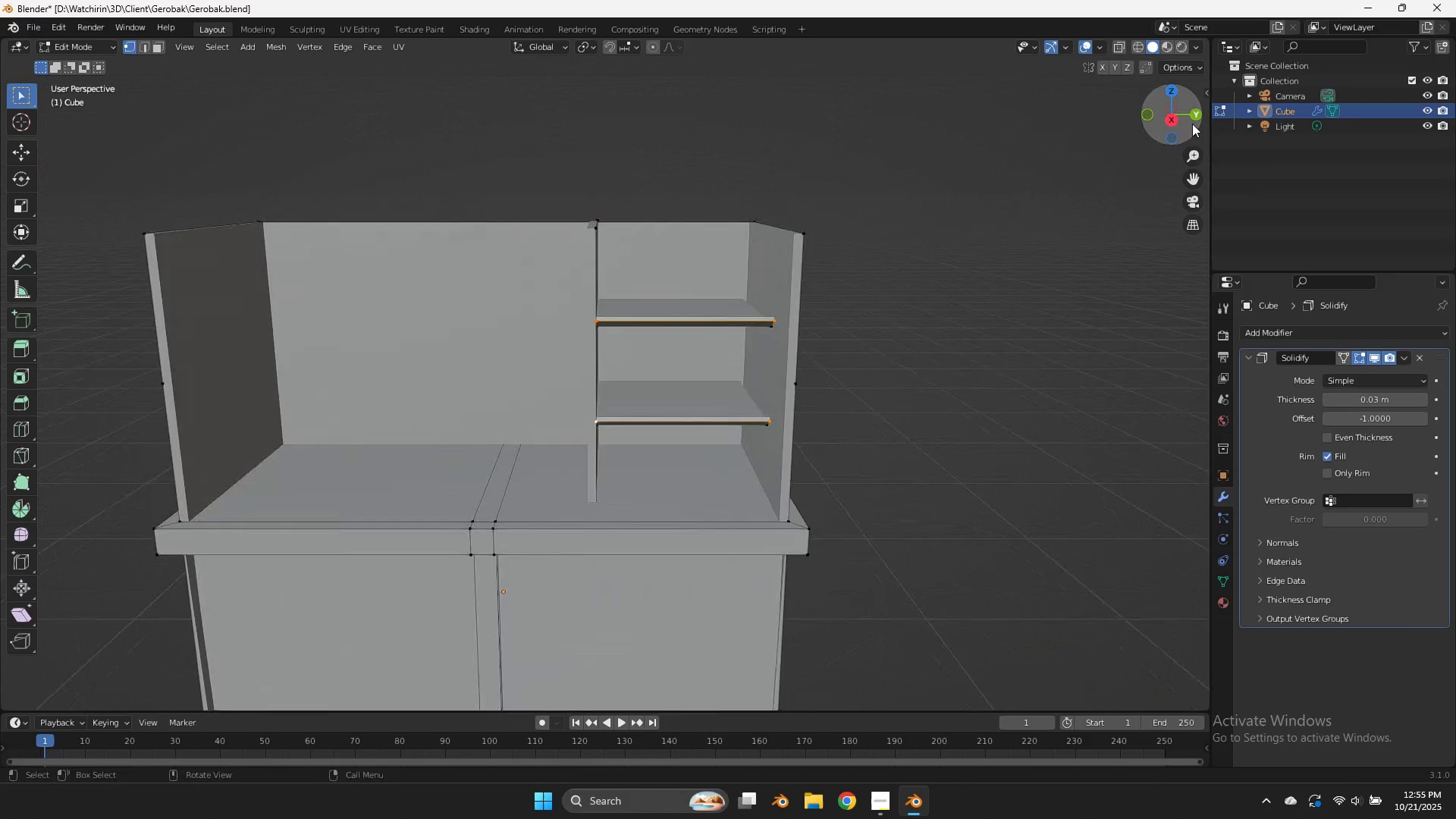 
left_click_drag(start_coordinate=[1193, 126], to_coordinate=[1052, 160])
 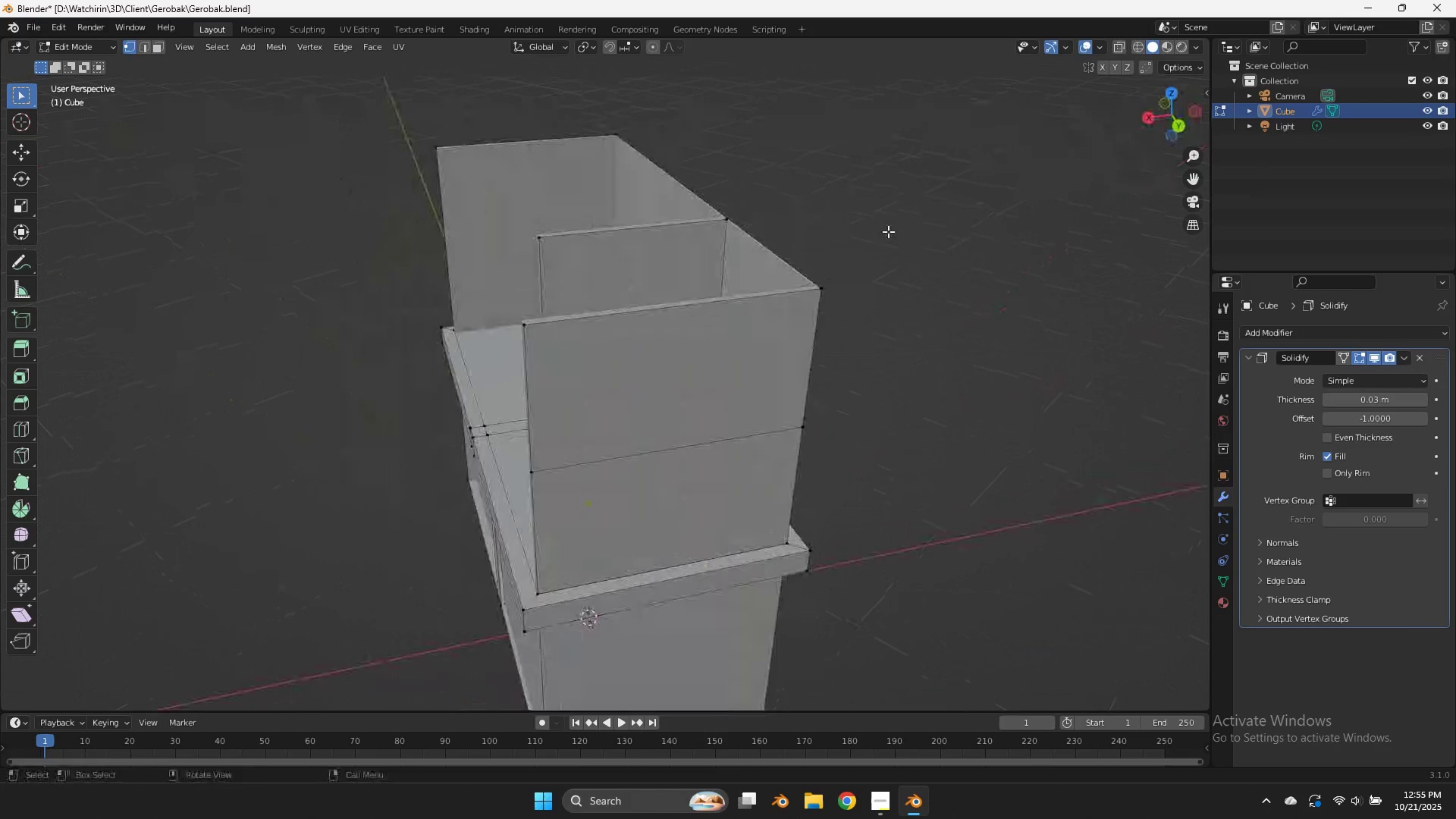 
hold_key(key=AltLeft, duration=1.36)
left_click([764, 228])
 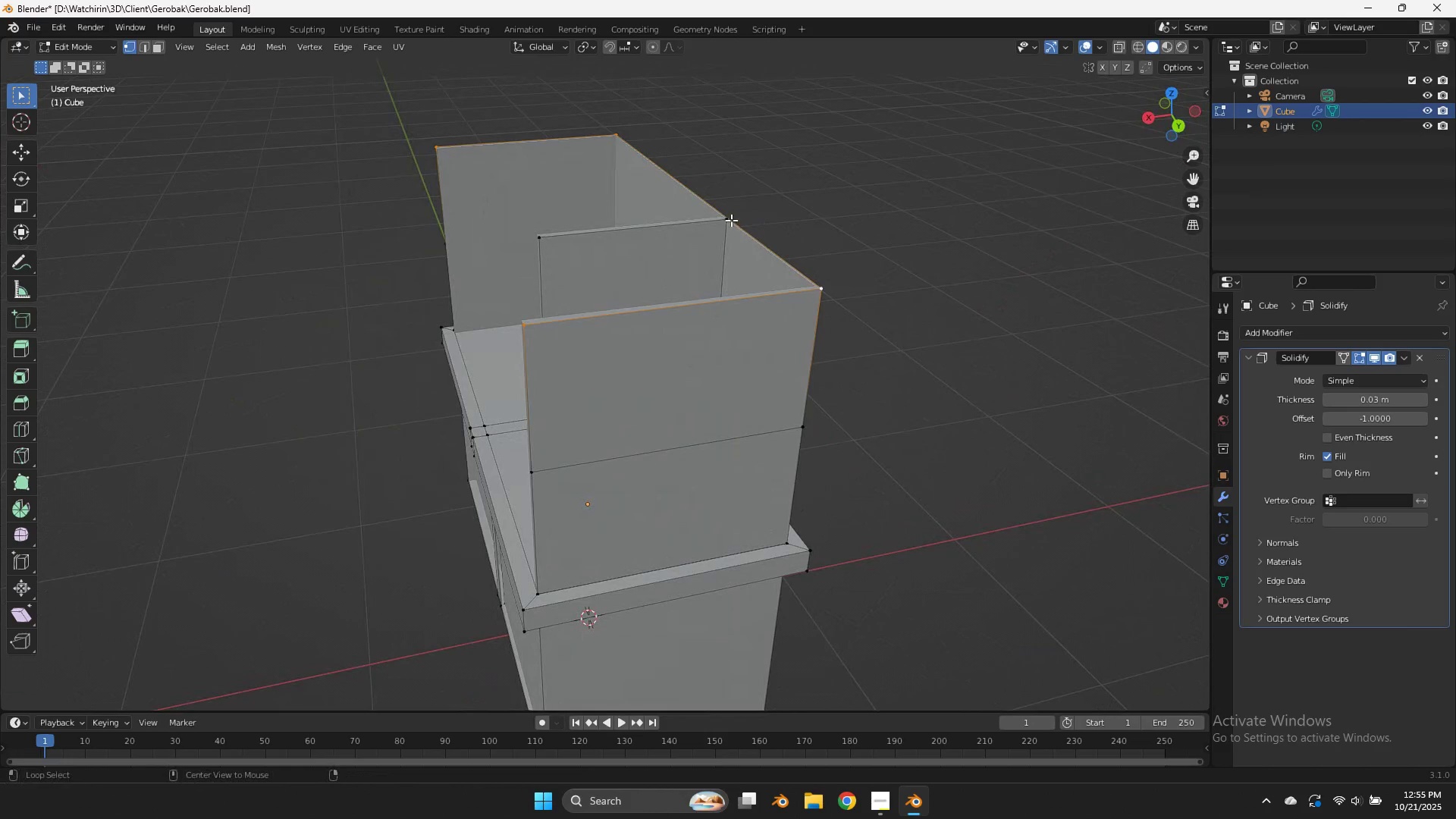 
left_click([731, 220])
 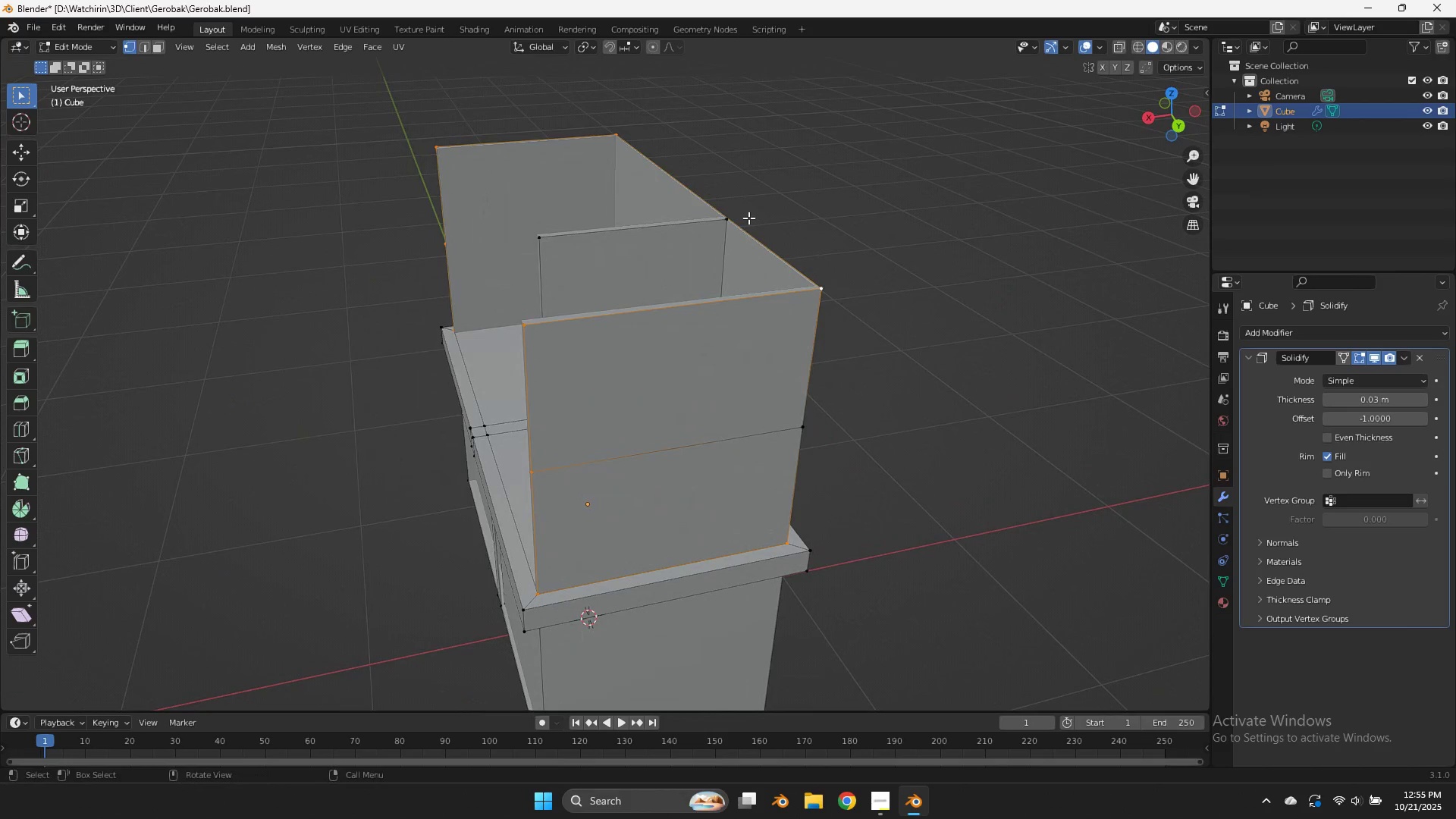 
double_click([748, 218])
 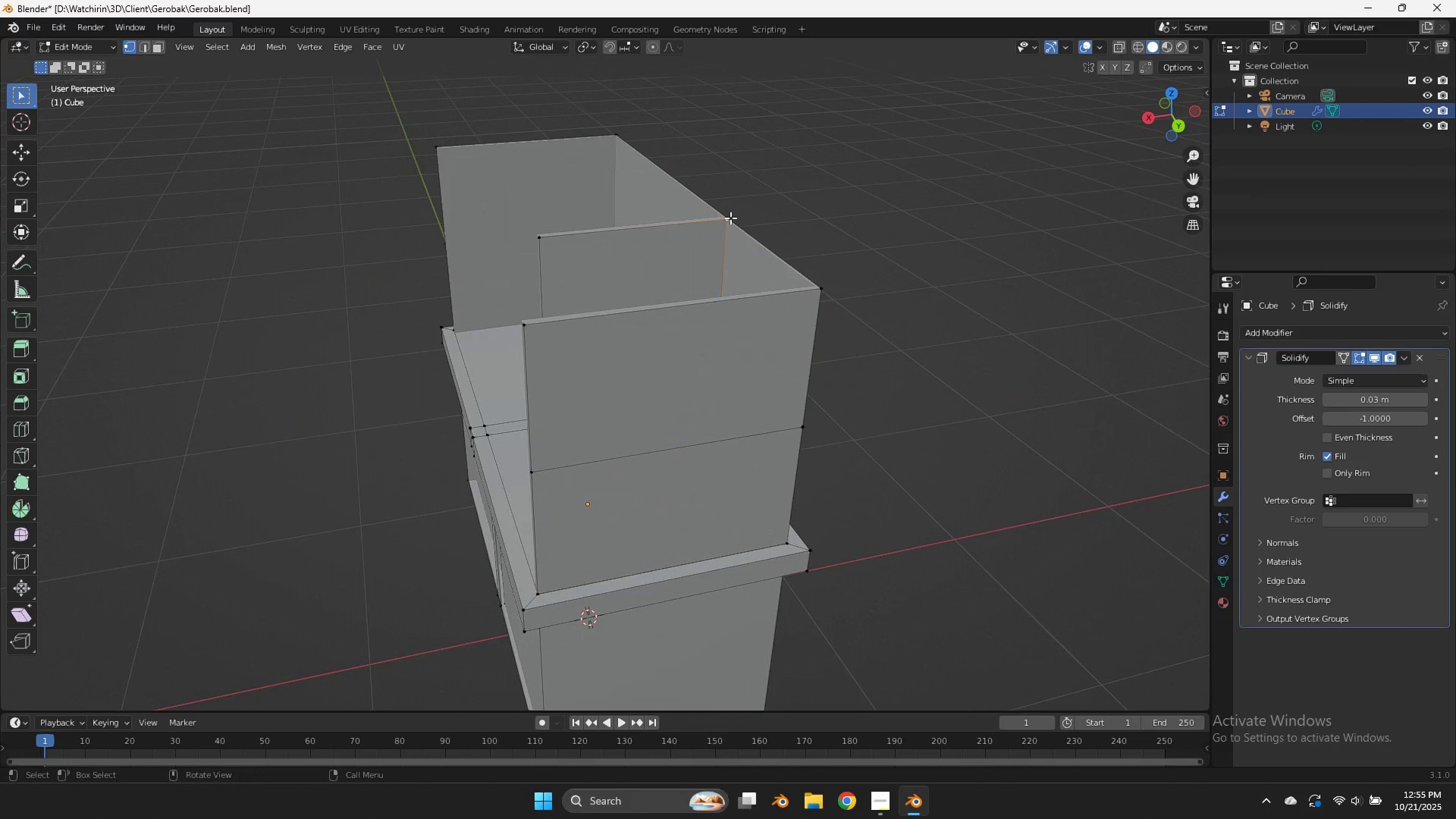 
triple_click([730, 218])
 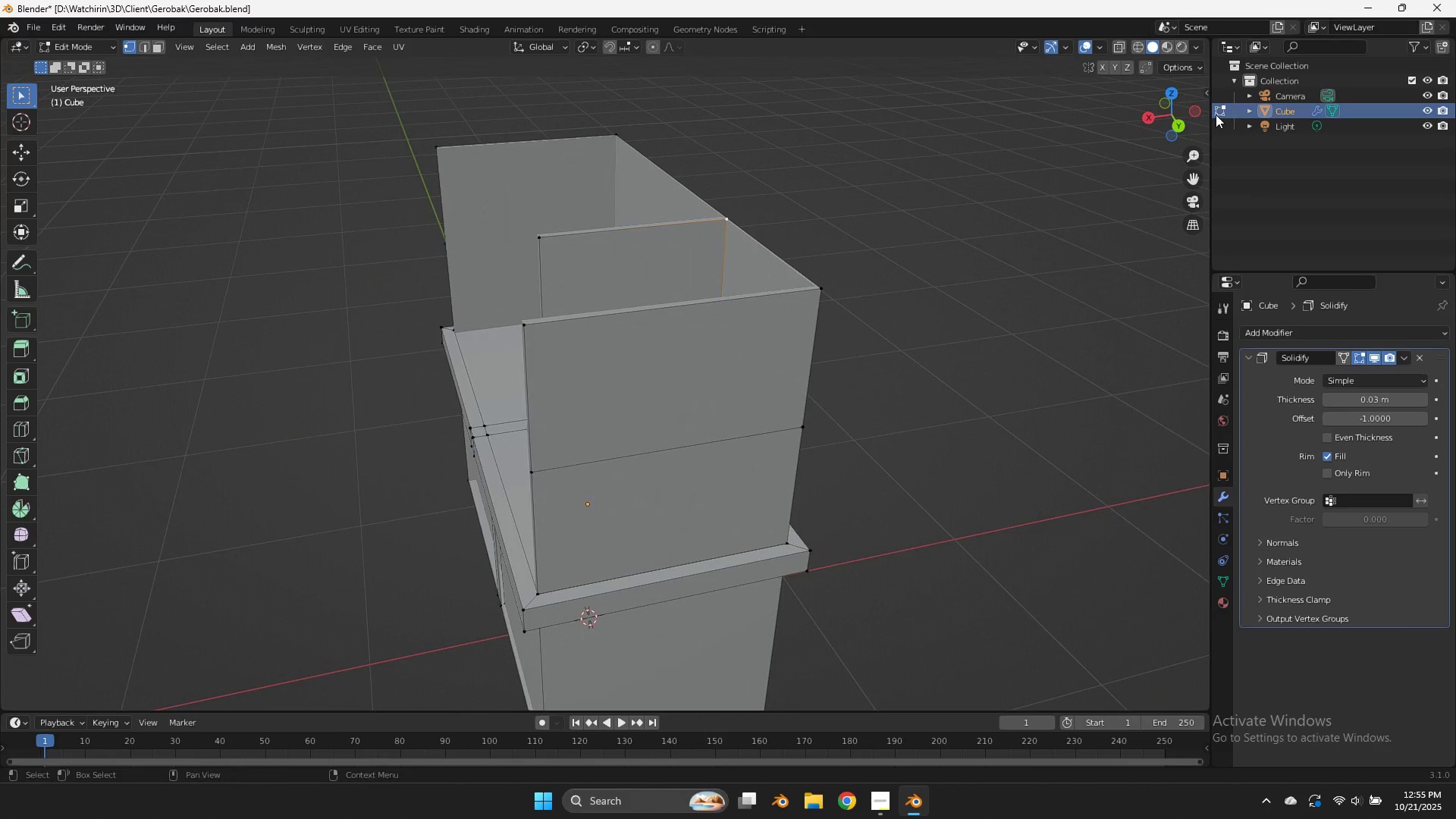 
left_click_drag(start_coordinate=[1164, 107], to_coordinate=[83, 80])
 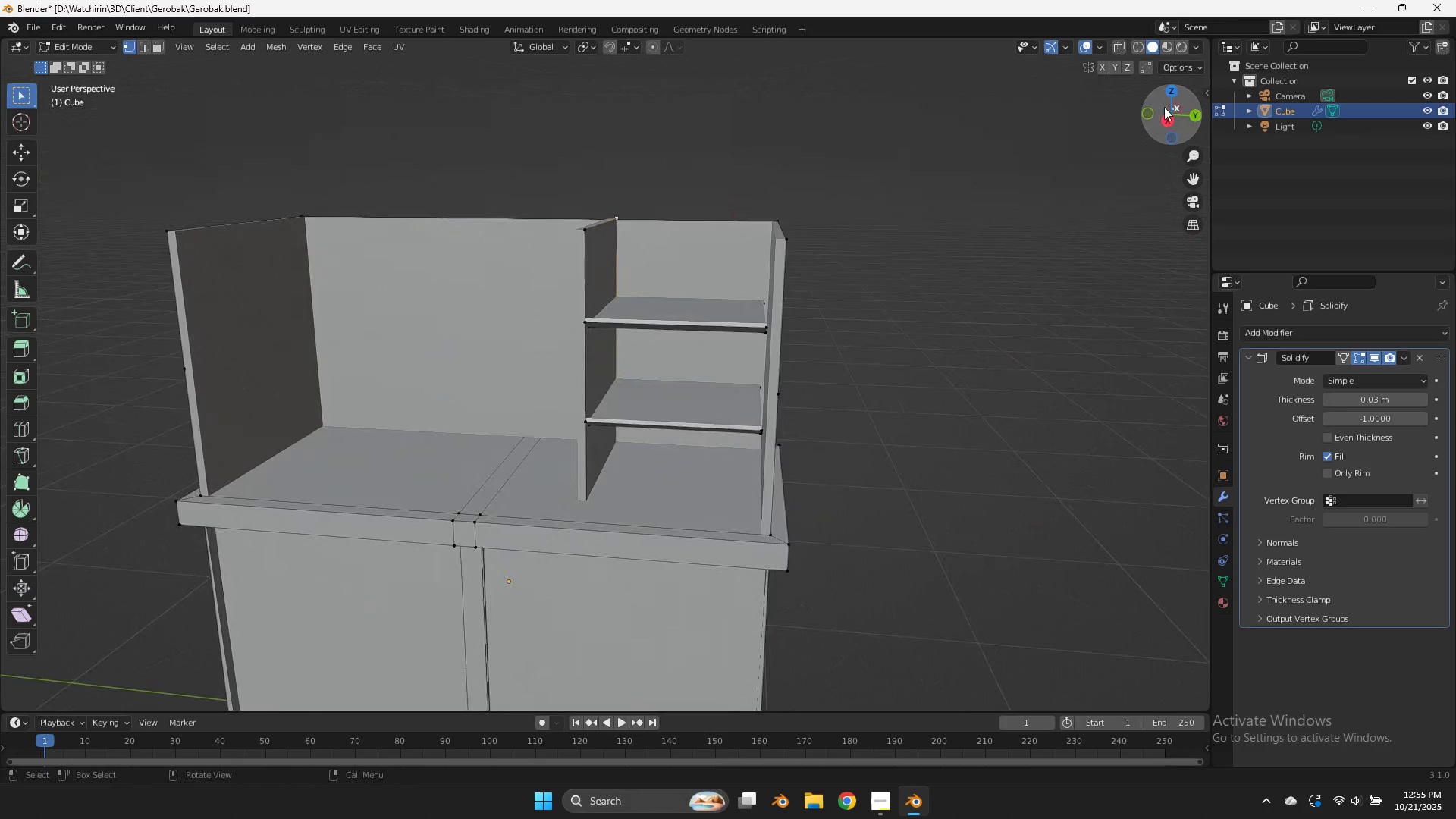 
mouse_move([1180, 106])
 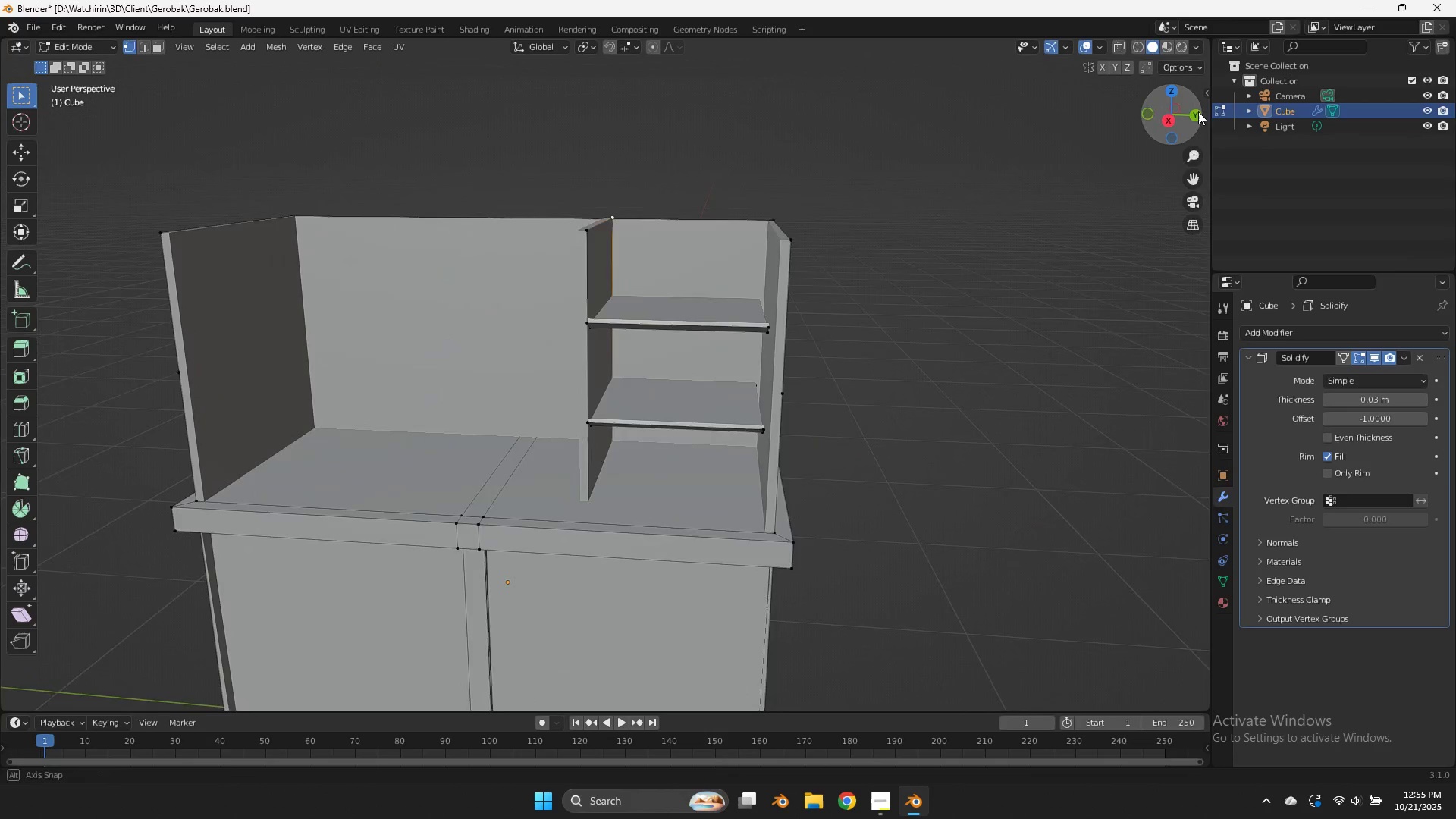 
left_click_drag(start_coordinate=[1188, 109], to_coordinate=[1200, 112])
 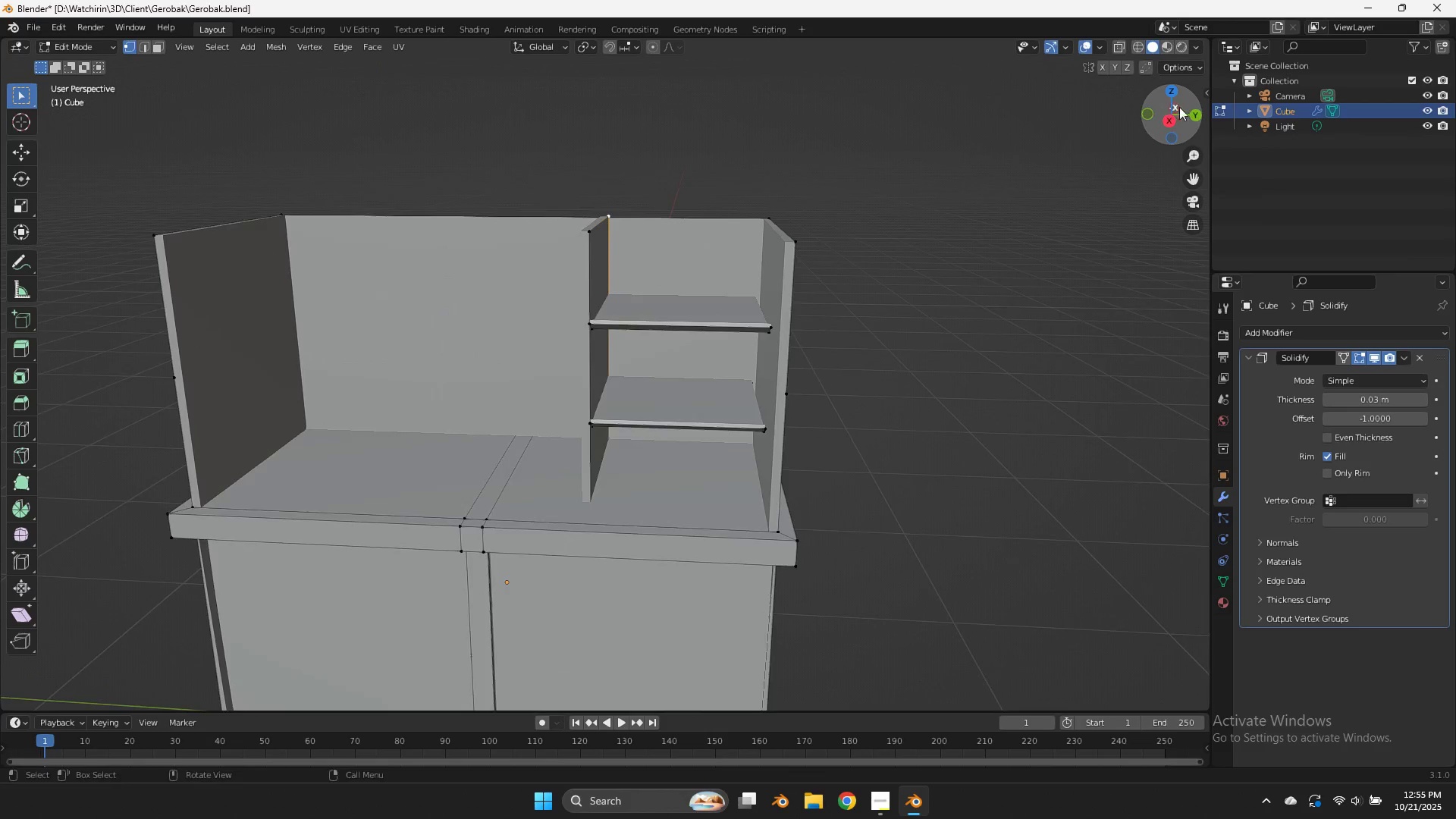 
left_click_drag(start_coordinate=[1179, 107], to_coordinate=[78, 99])
 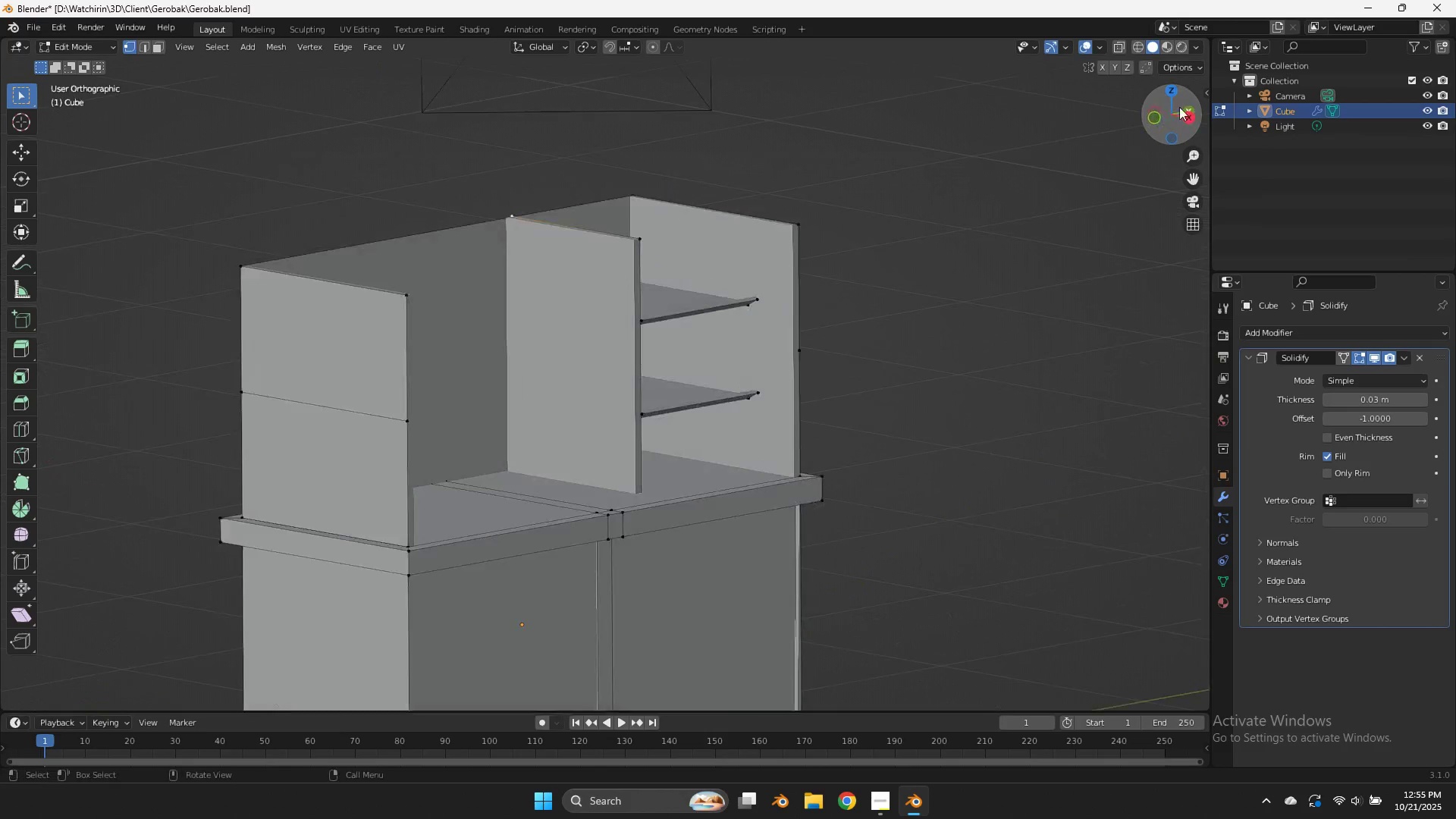 
left_click([1179, 107])
 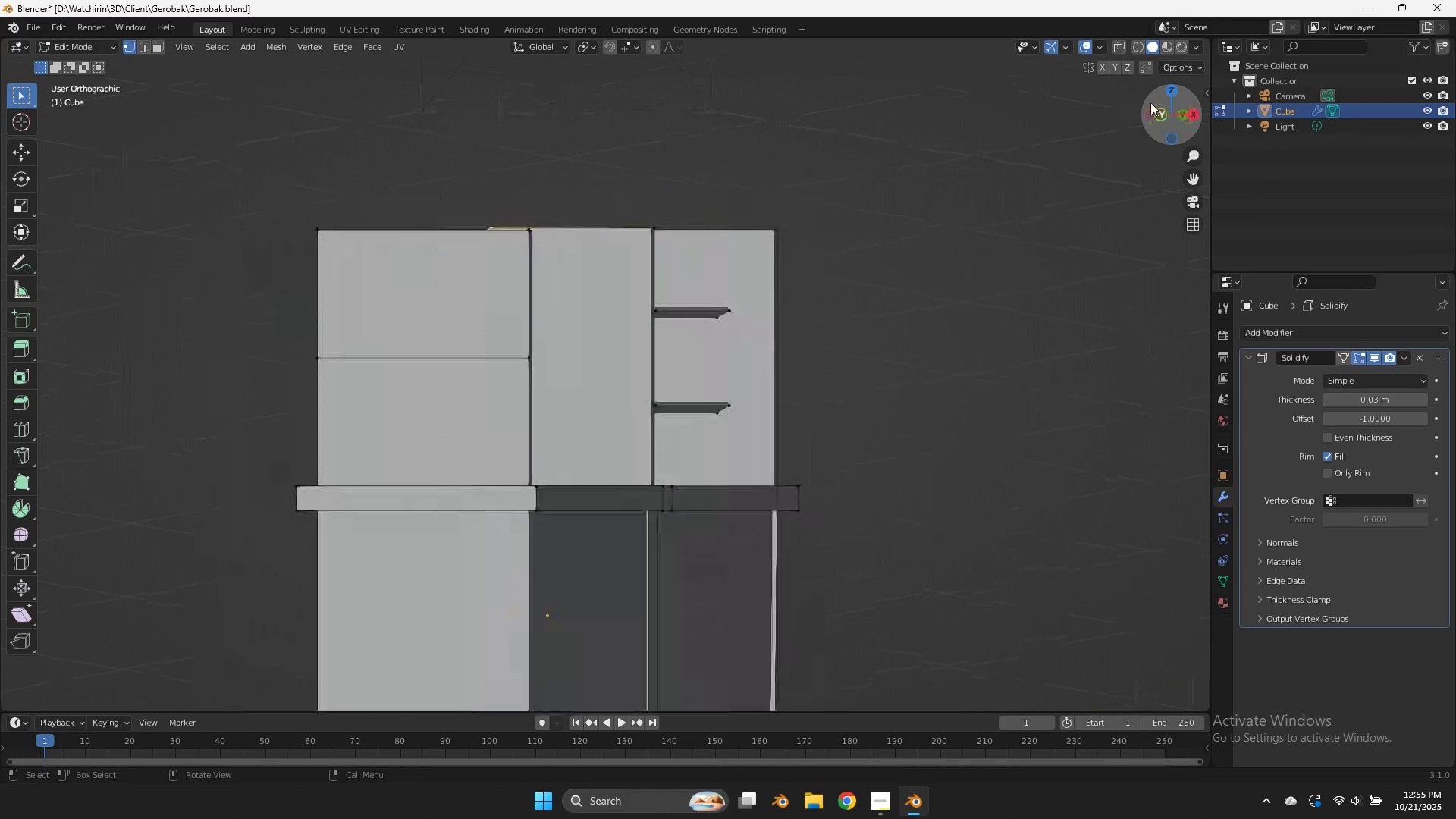 
left_click_drag(start_coordinate=[1164, 100], to_coordinate=[108, 106])
 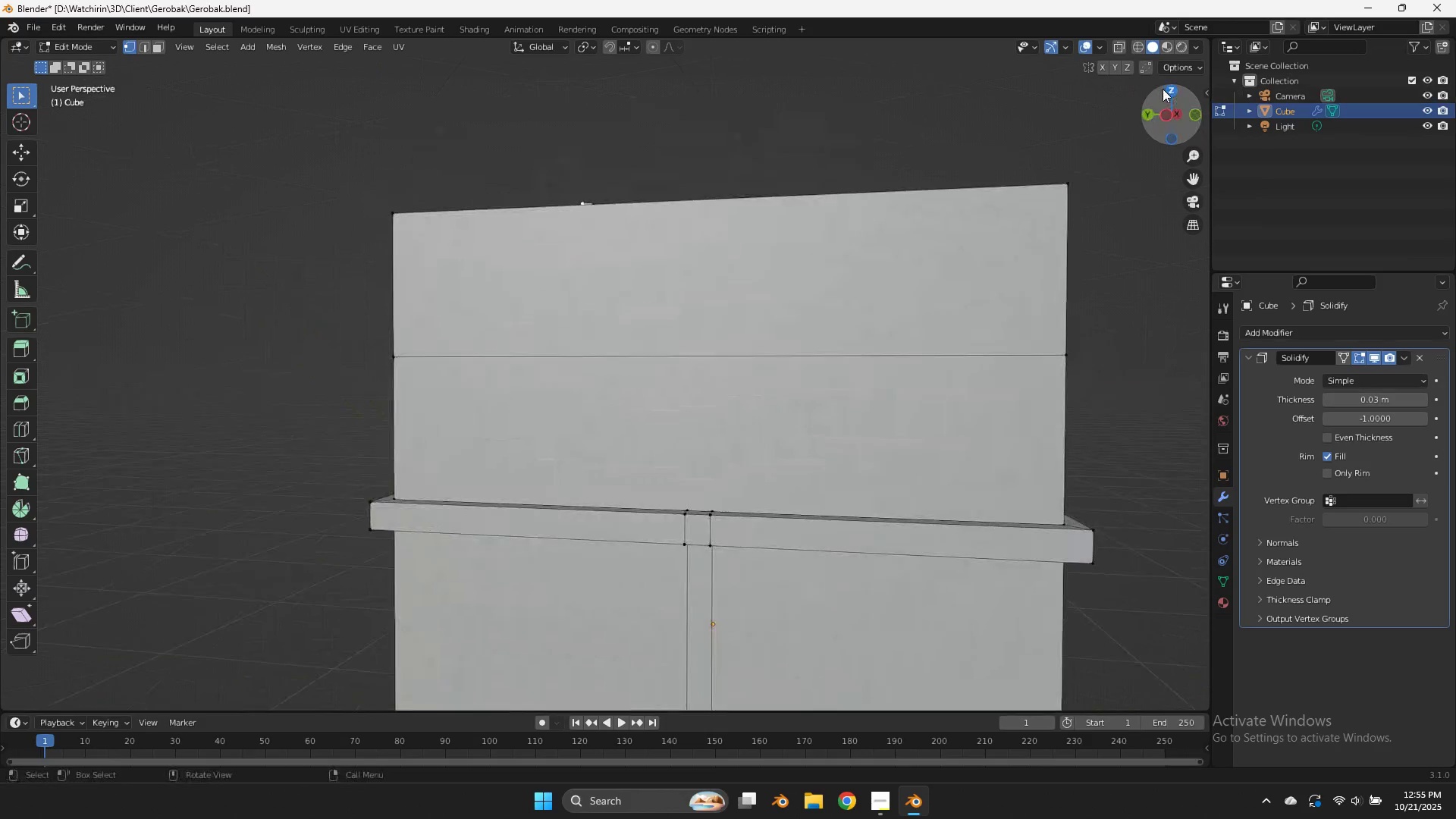 
left_click_drag(start_coordinate=[1164, 93], to_coordinate=[1163, 89])
 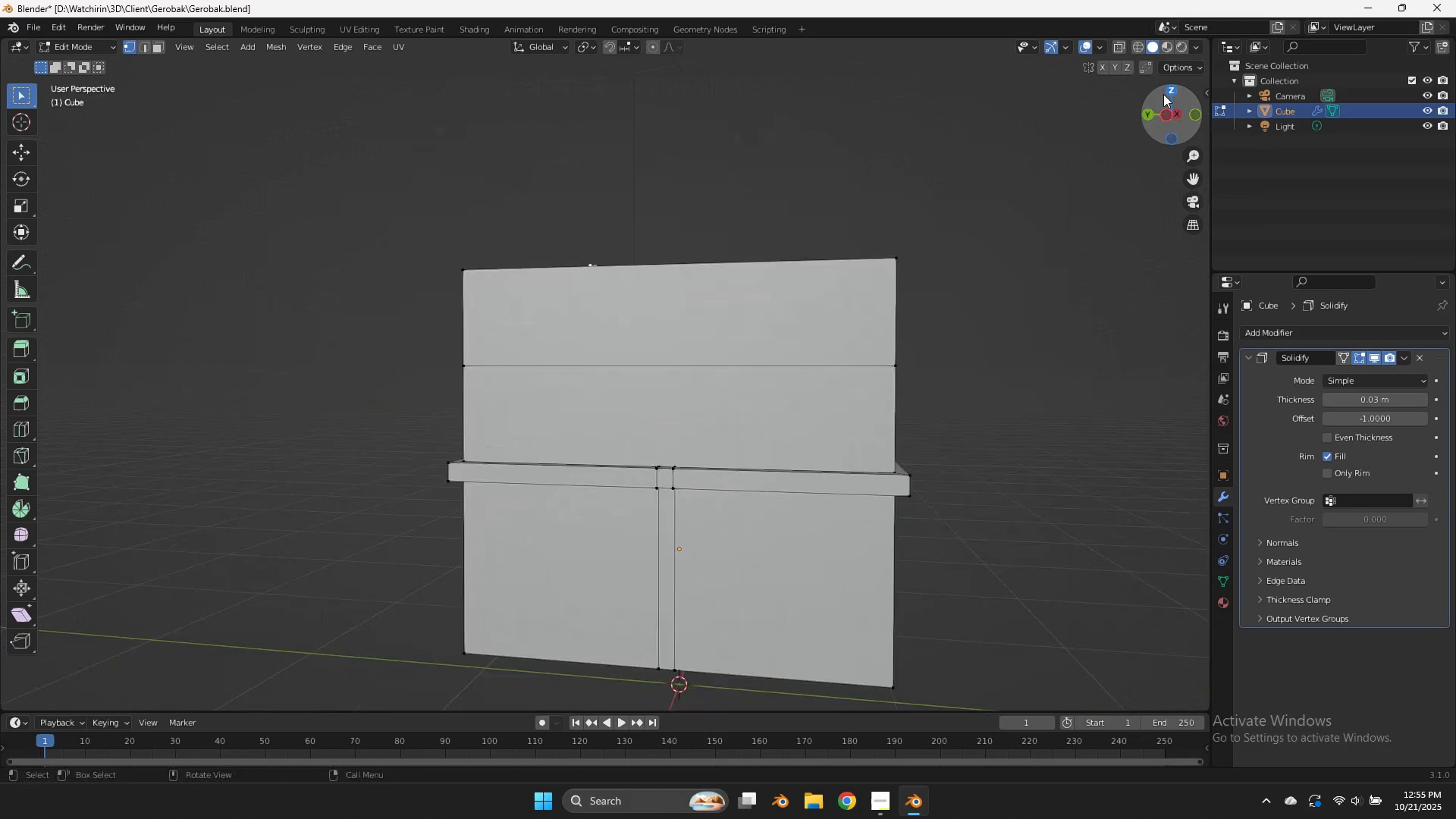 
scroll: coordinate [1163, 94], scroll_direction: down, amount: 4.0
 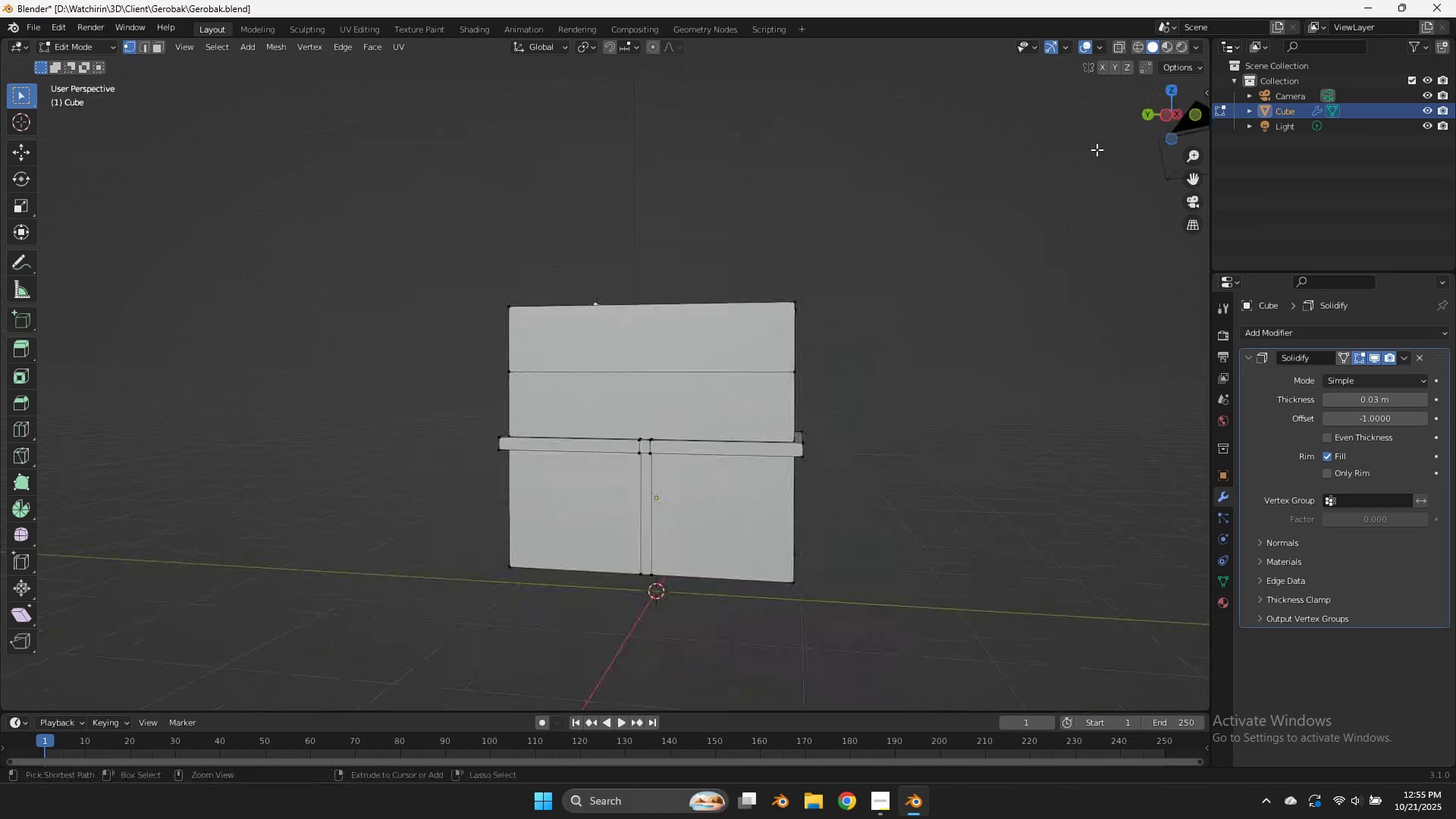 
key(Control+ControlLeft)
 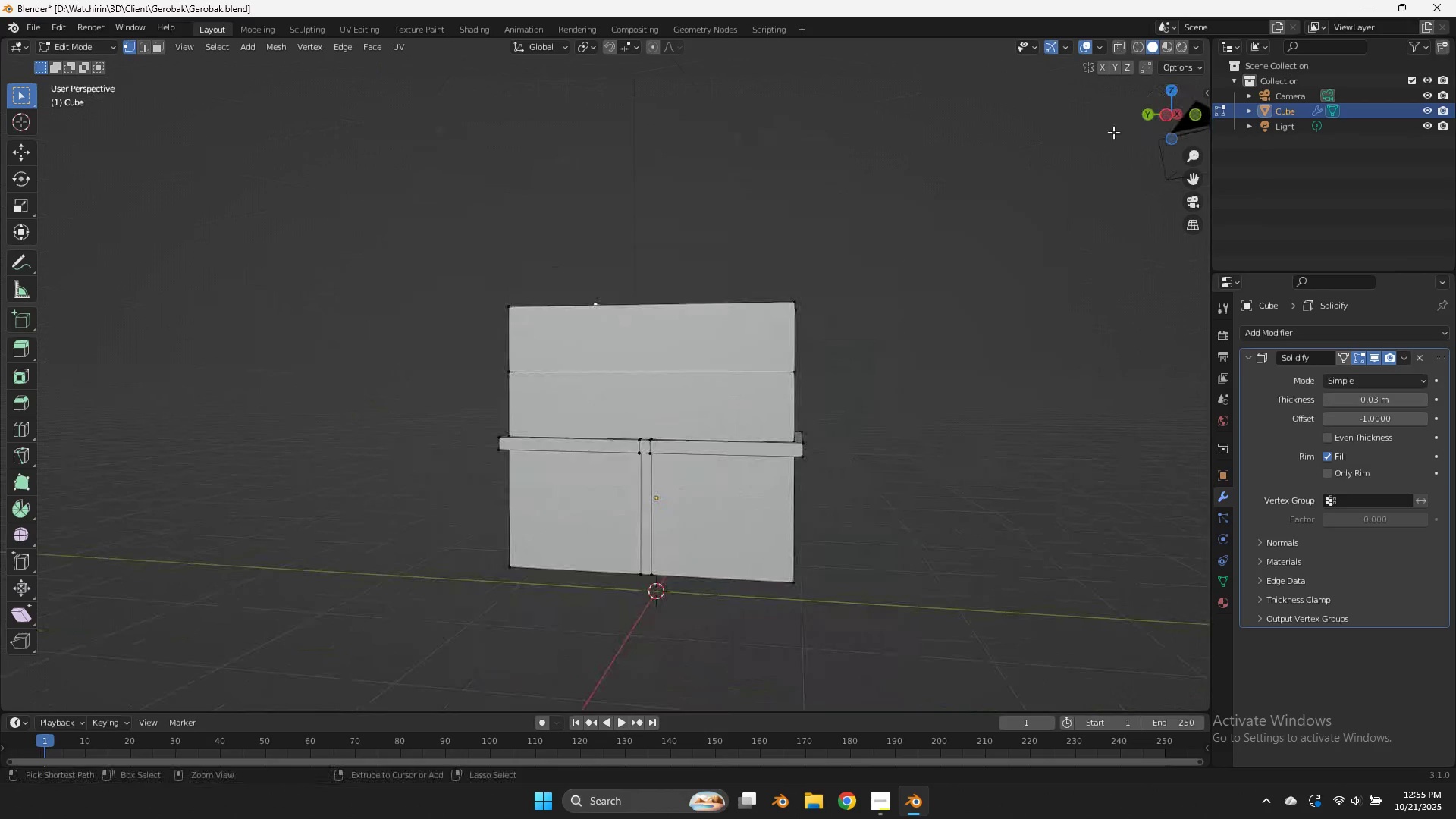 
key(Control+S)
 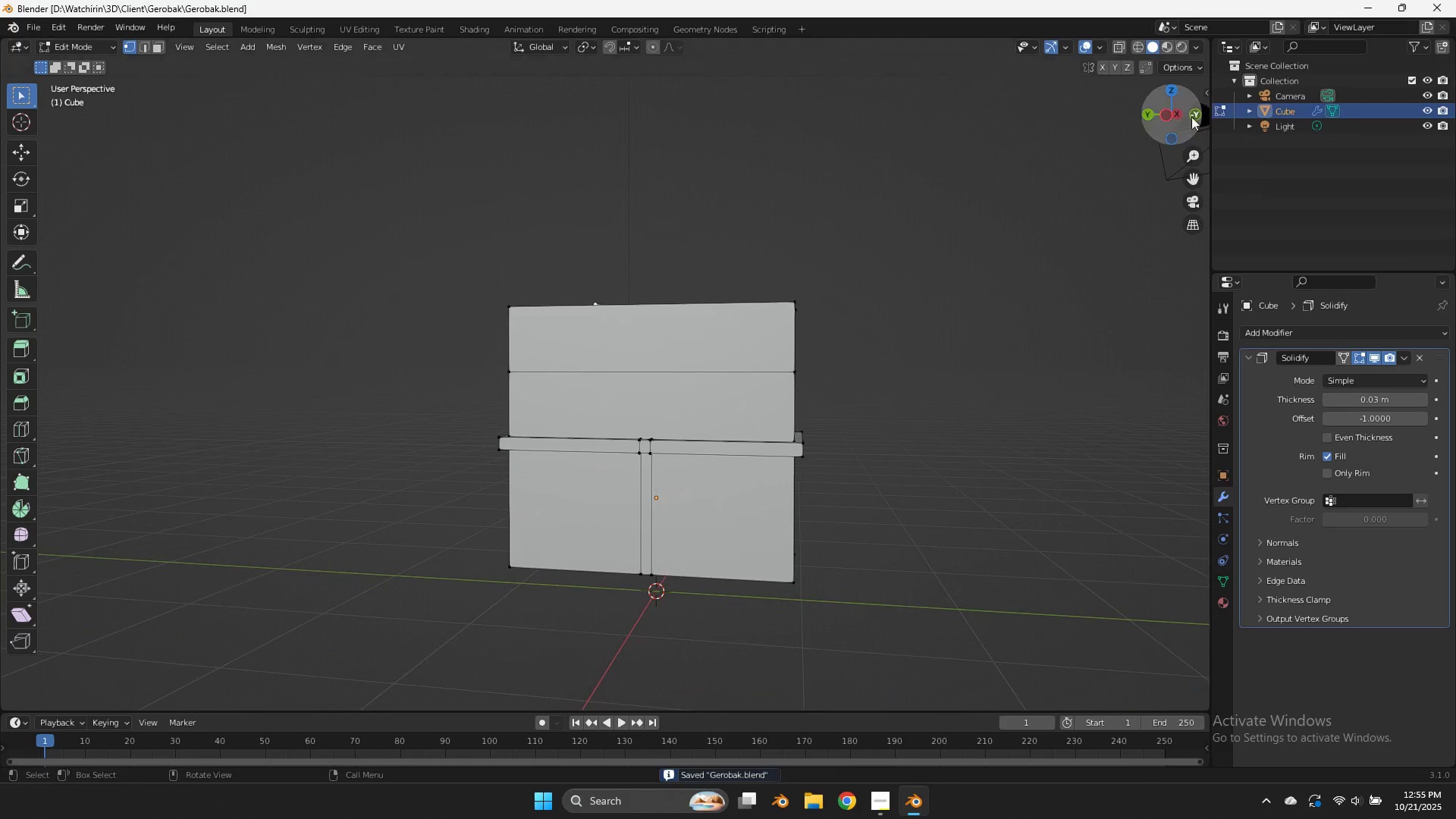 
left_click_drag(start_coordinate=[1184, 123], to_coordinate=[1059, 109])
 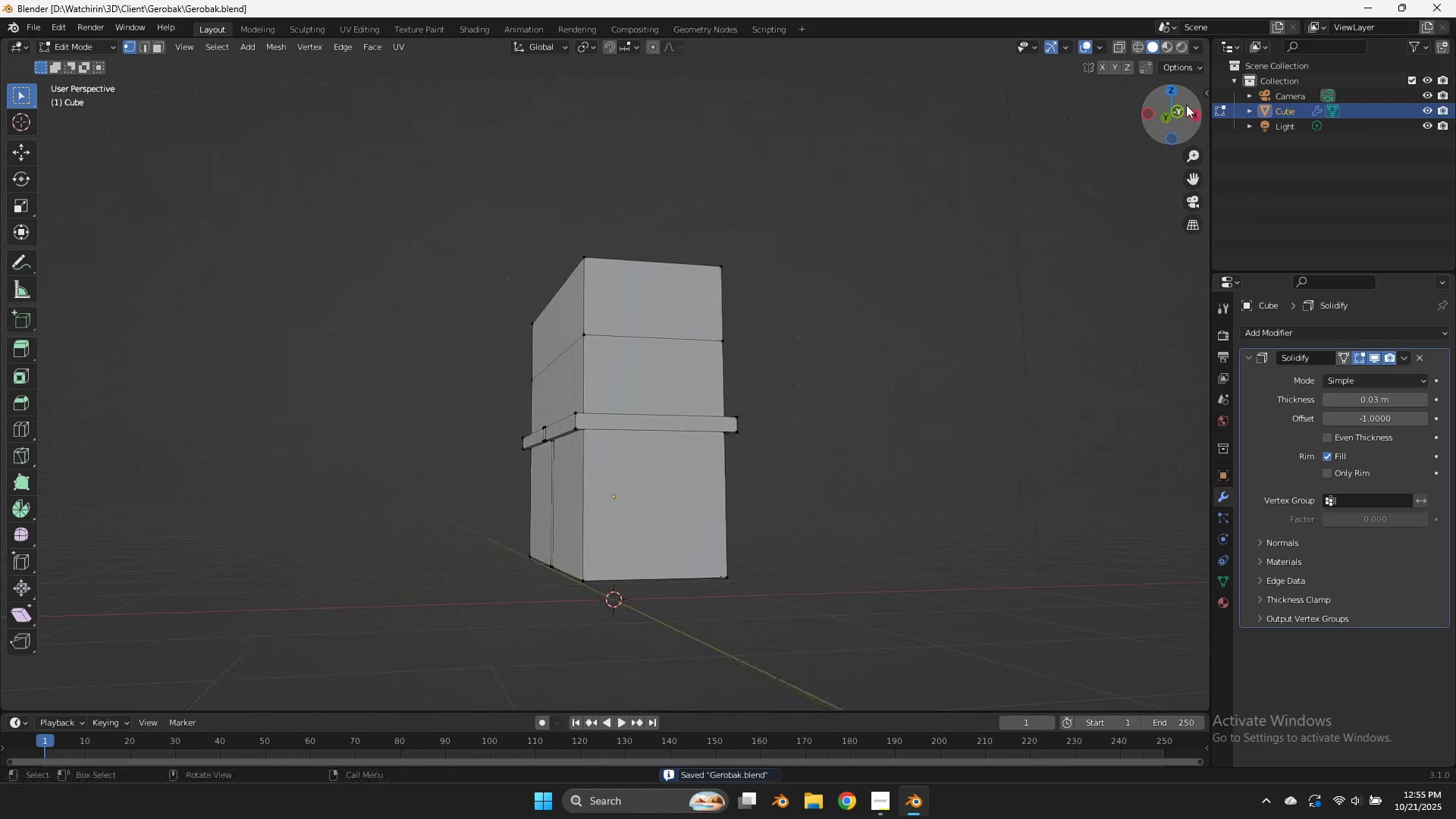 
mouse_move([1202, 124])
 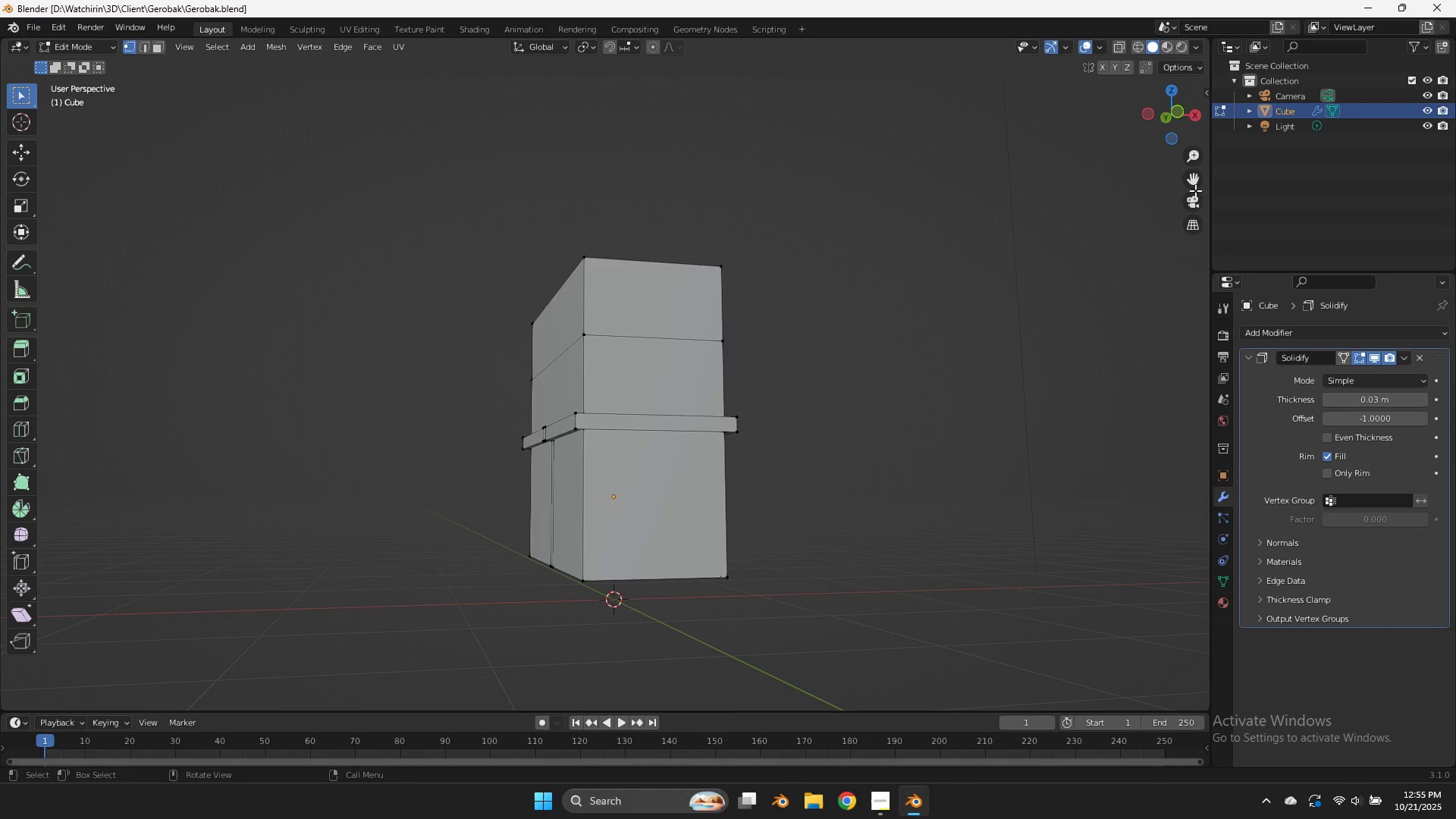 
wait(14.22)
 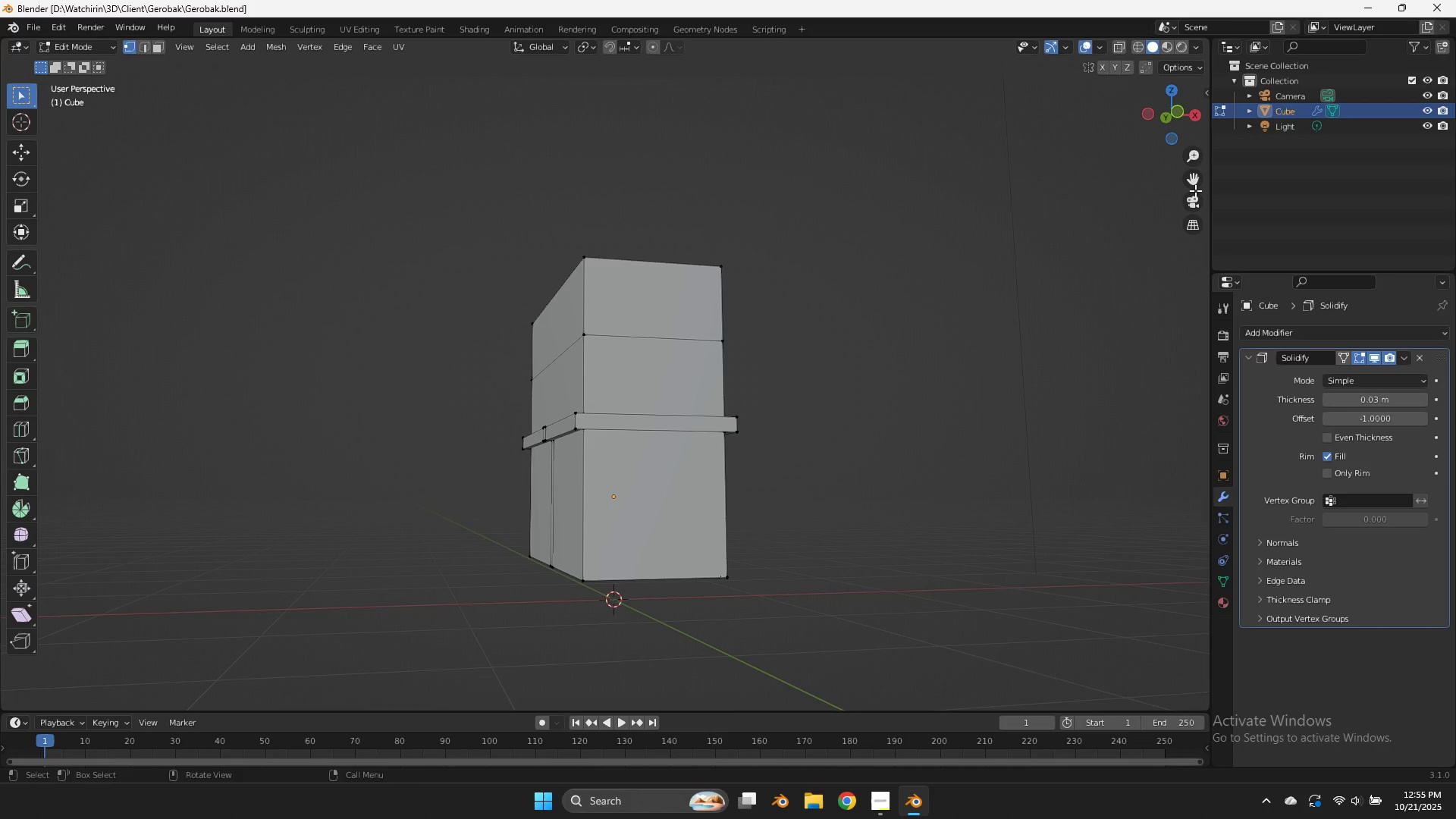 
left_click_drag(start_coordinate=[1178, 108], to_coordinate=[1010, 160])
 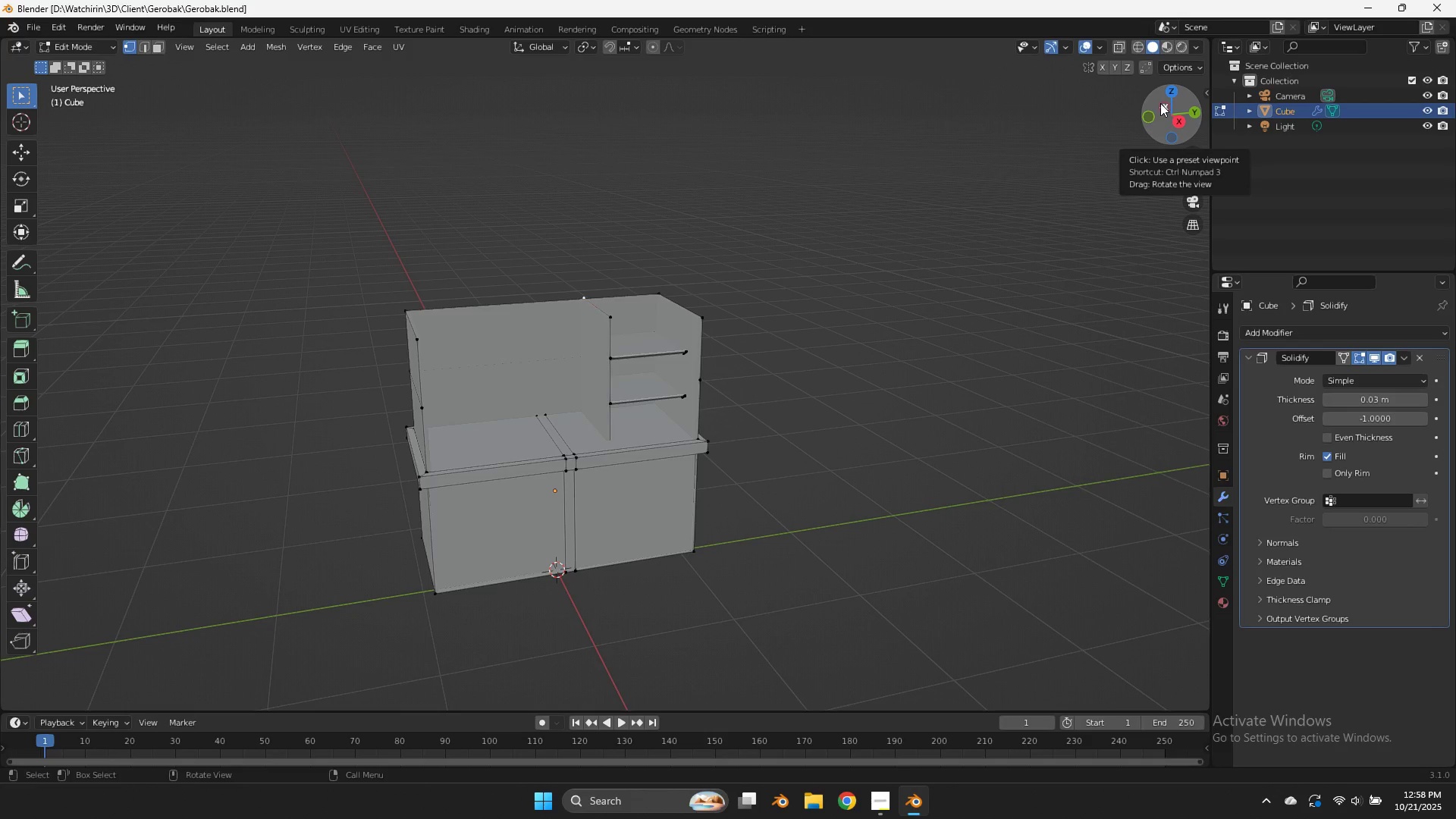 
wait(157.33)
 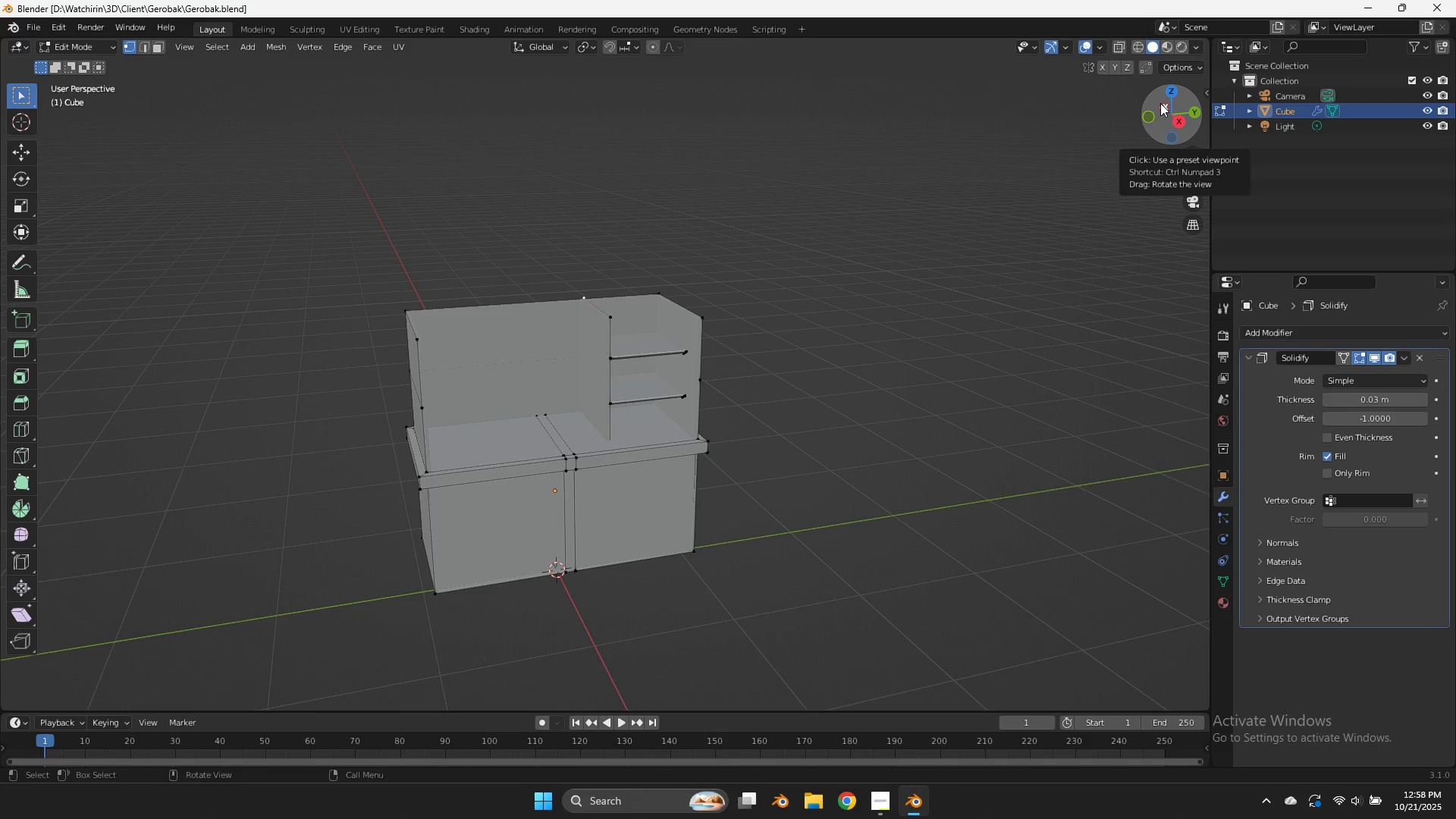 
left_click_drag(start_coordinate=[1146, 114], to_coordinate=[1089, 89])
 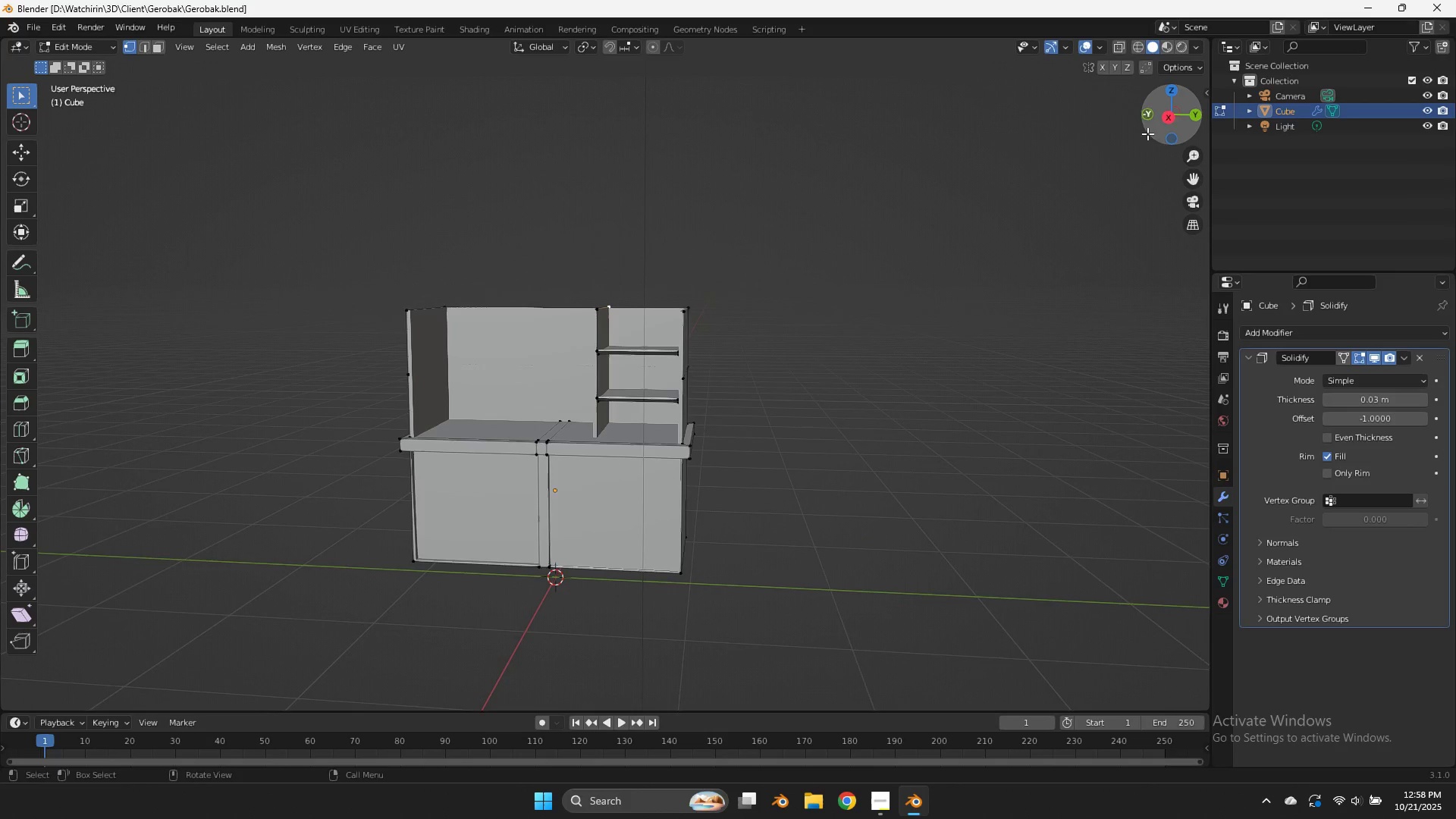 
left_click_drag(start_coordinate=[1155, 124], to_coordinate=[1105, 149])
 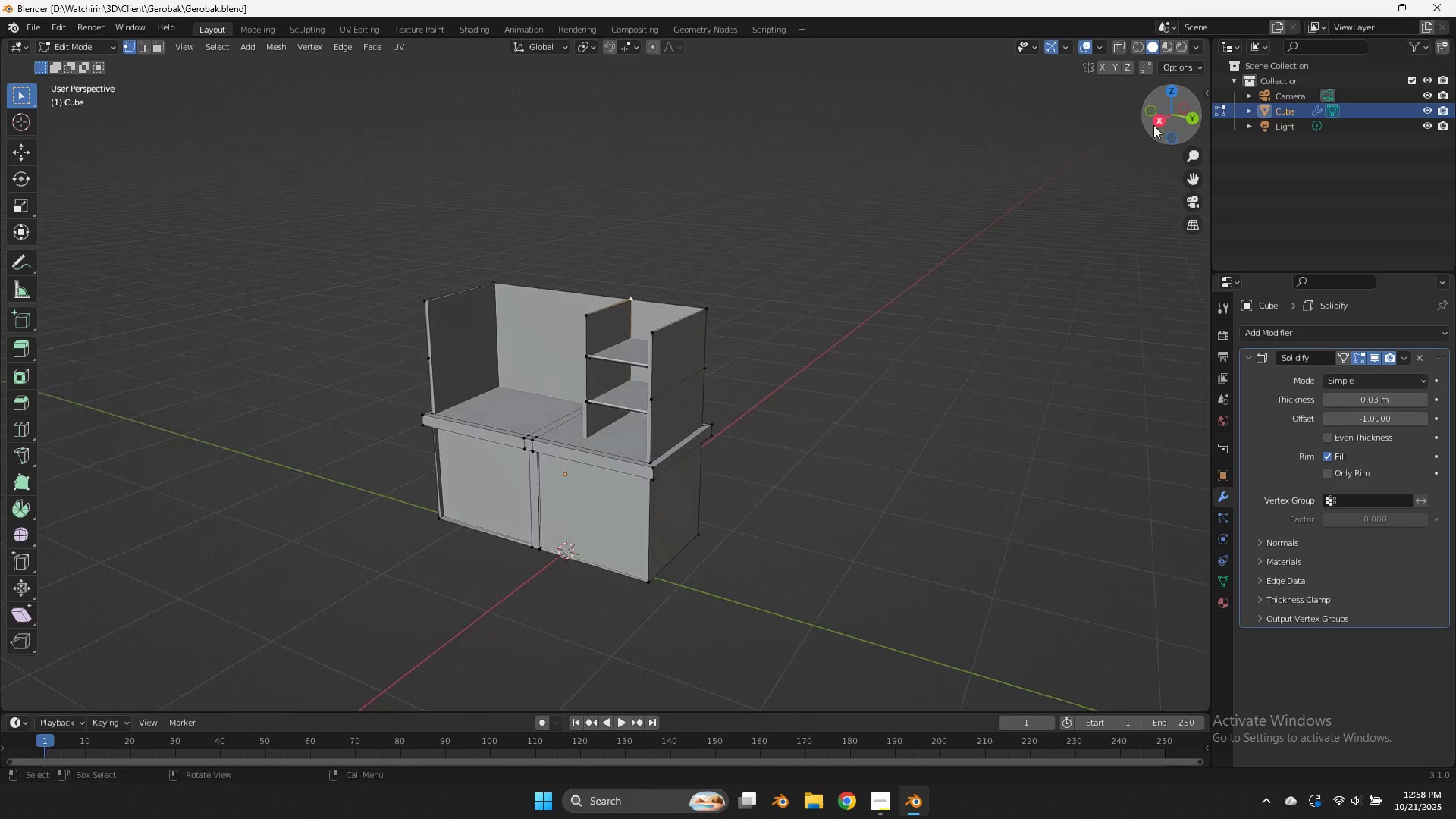 
double_click([1153, 125])
 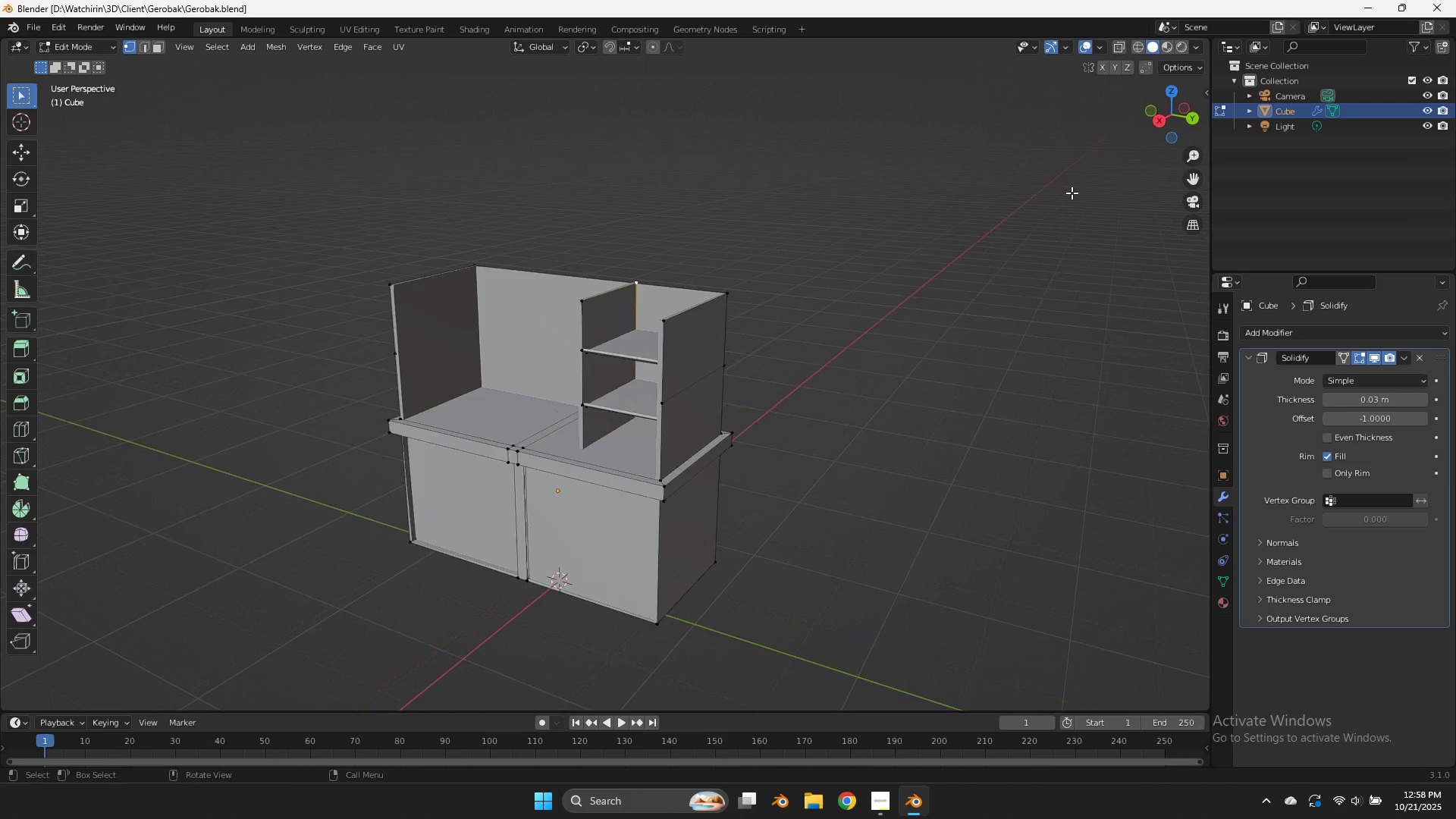 
scroll: coordinate [1072, 193], scroll_direction: up, amount: 3.0
 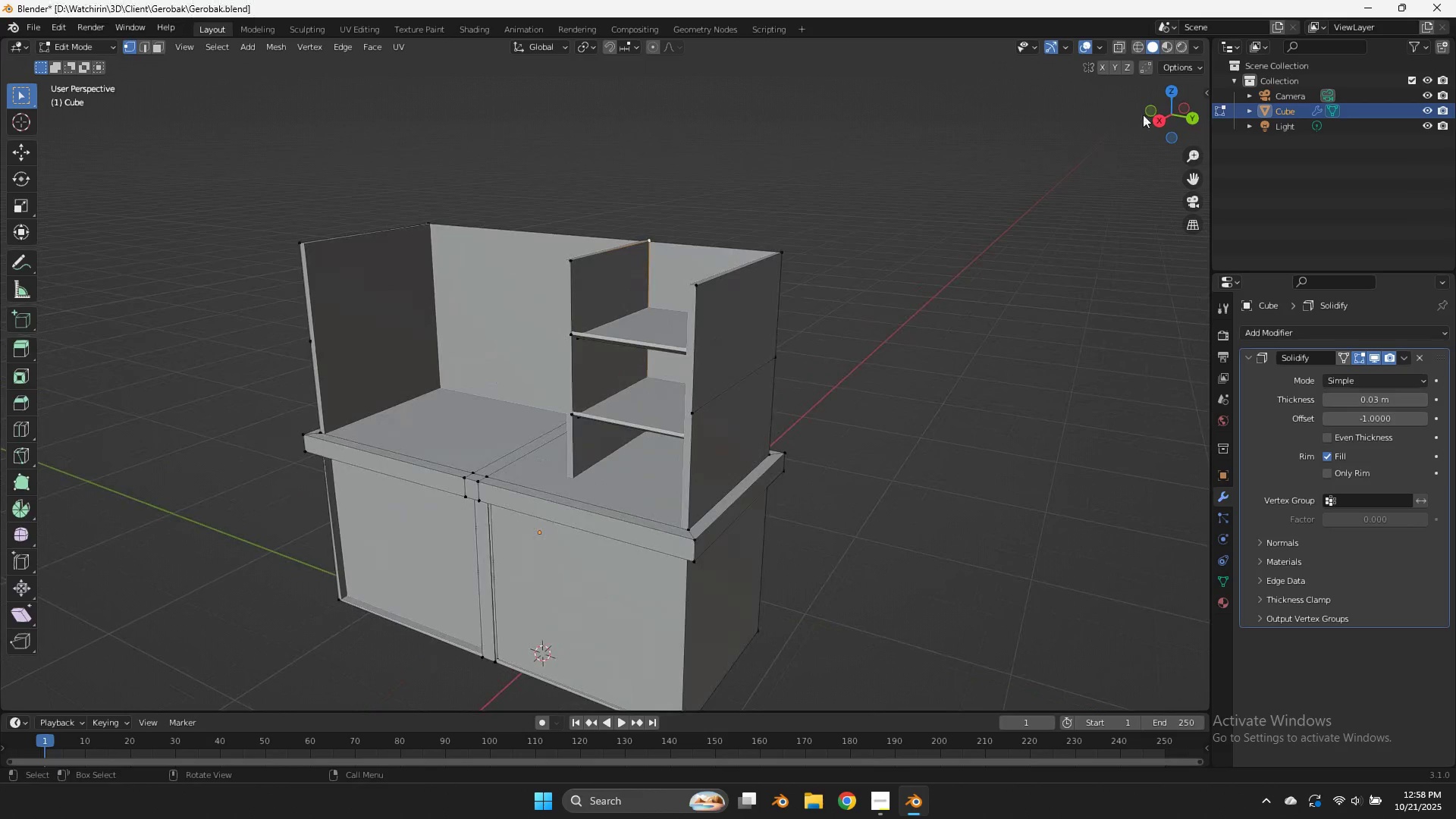 
key(Tab)
 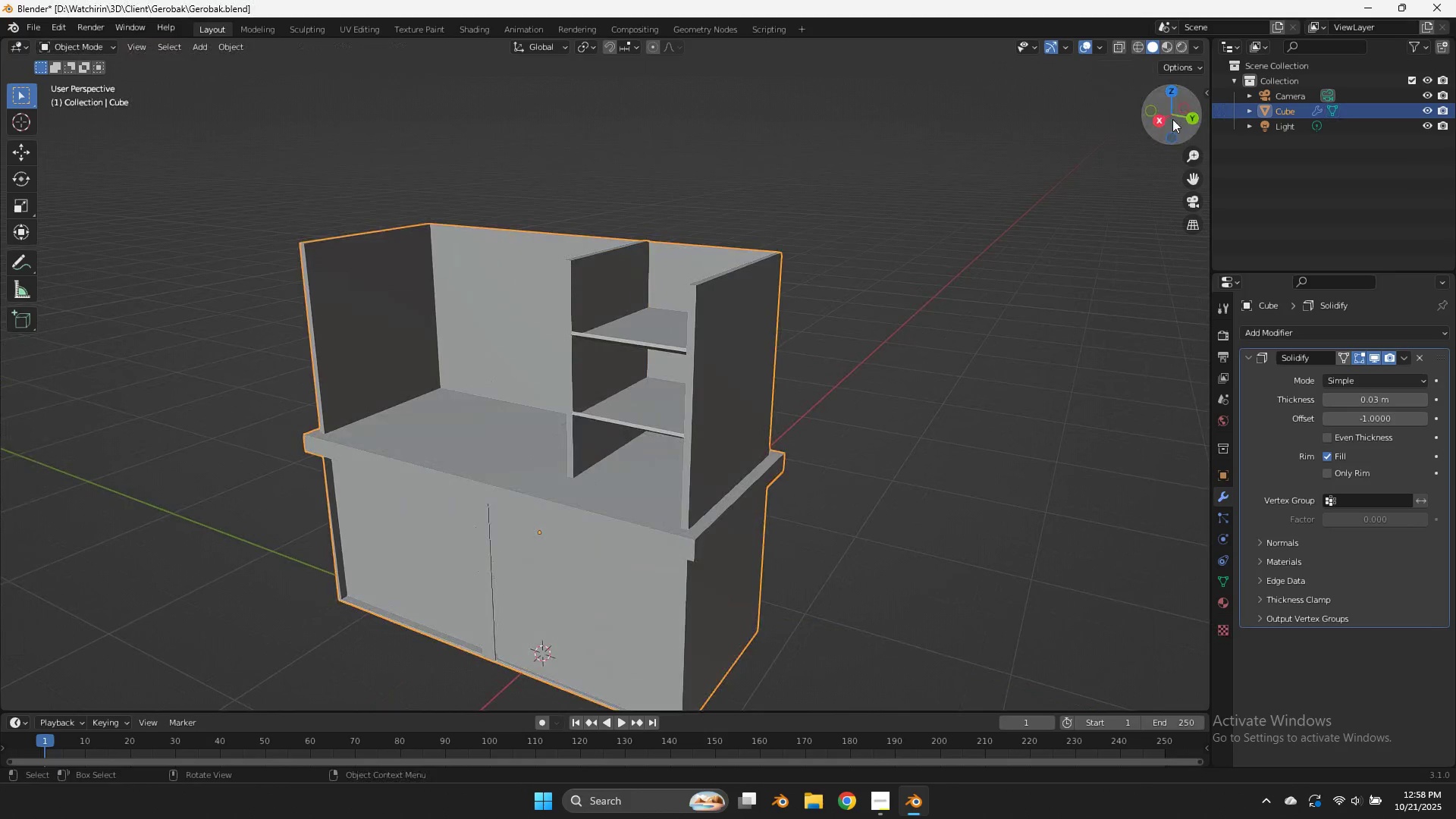 
left_click_drag(start_coordinate=[1171, 118], to_coordinate=[1192, 149])
 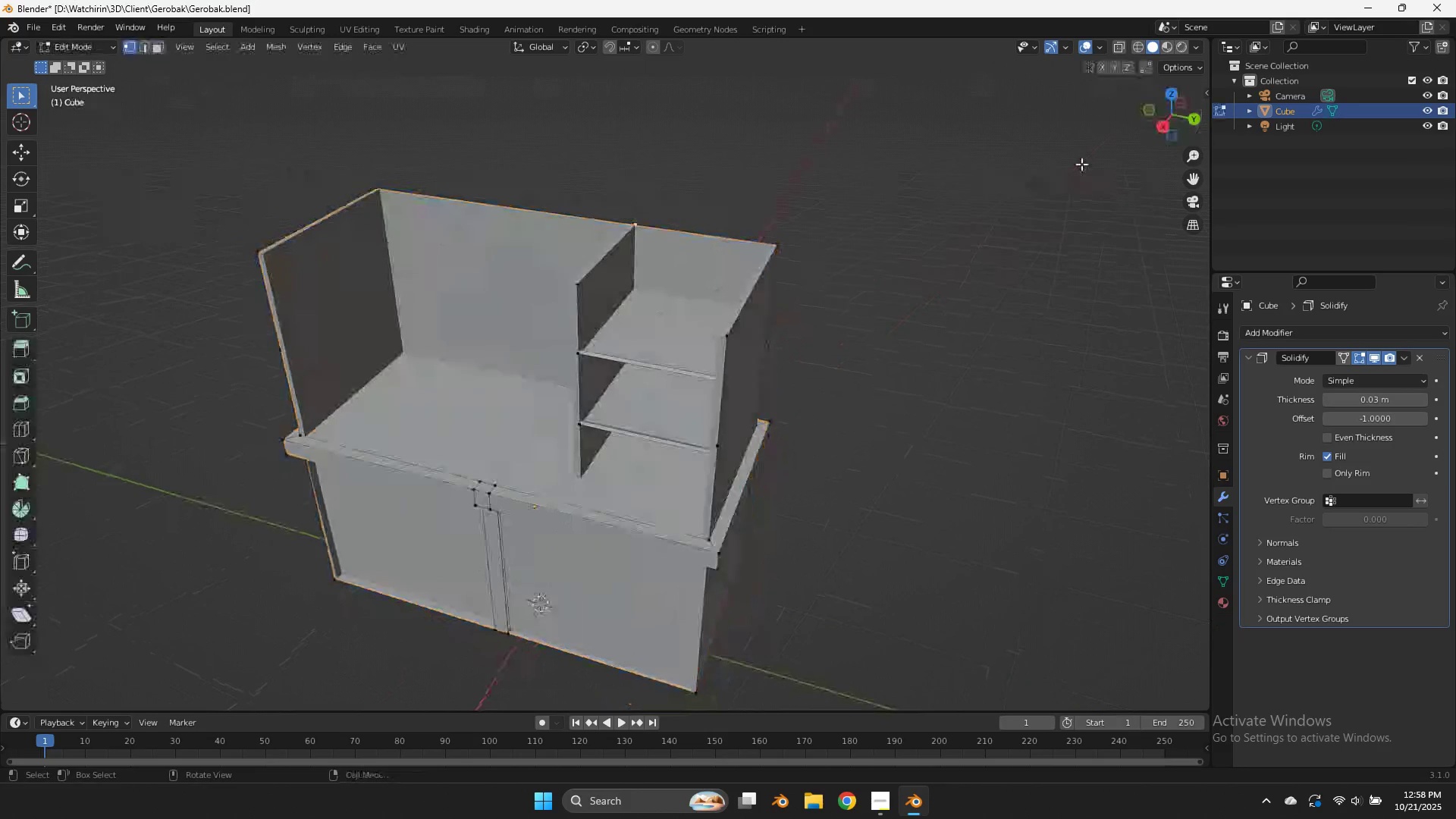 
key(Tab)
 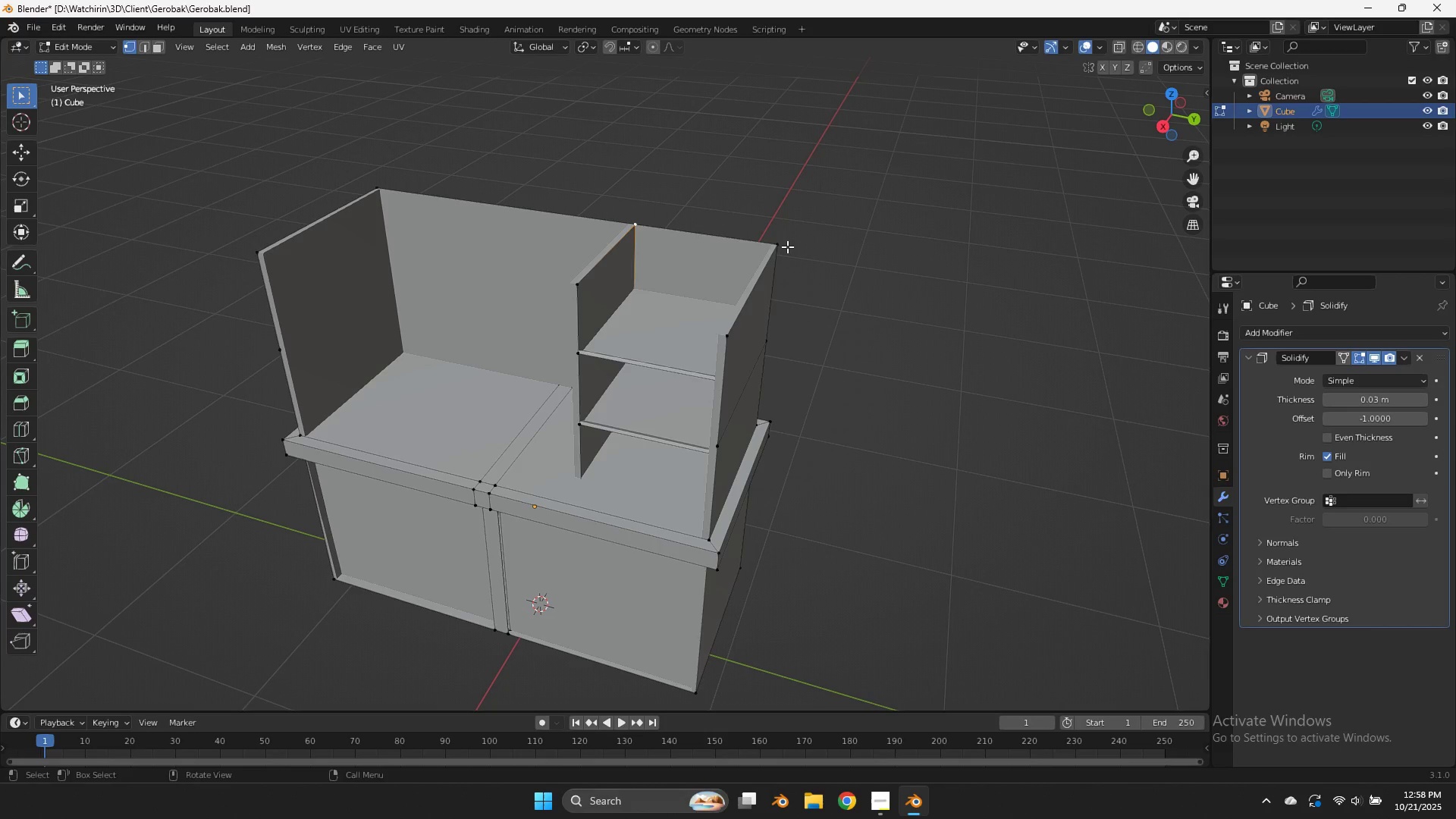 
left_click([787, 246])
 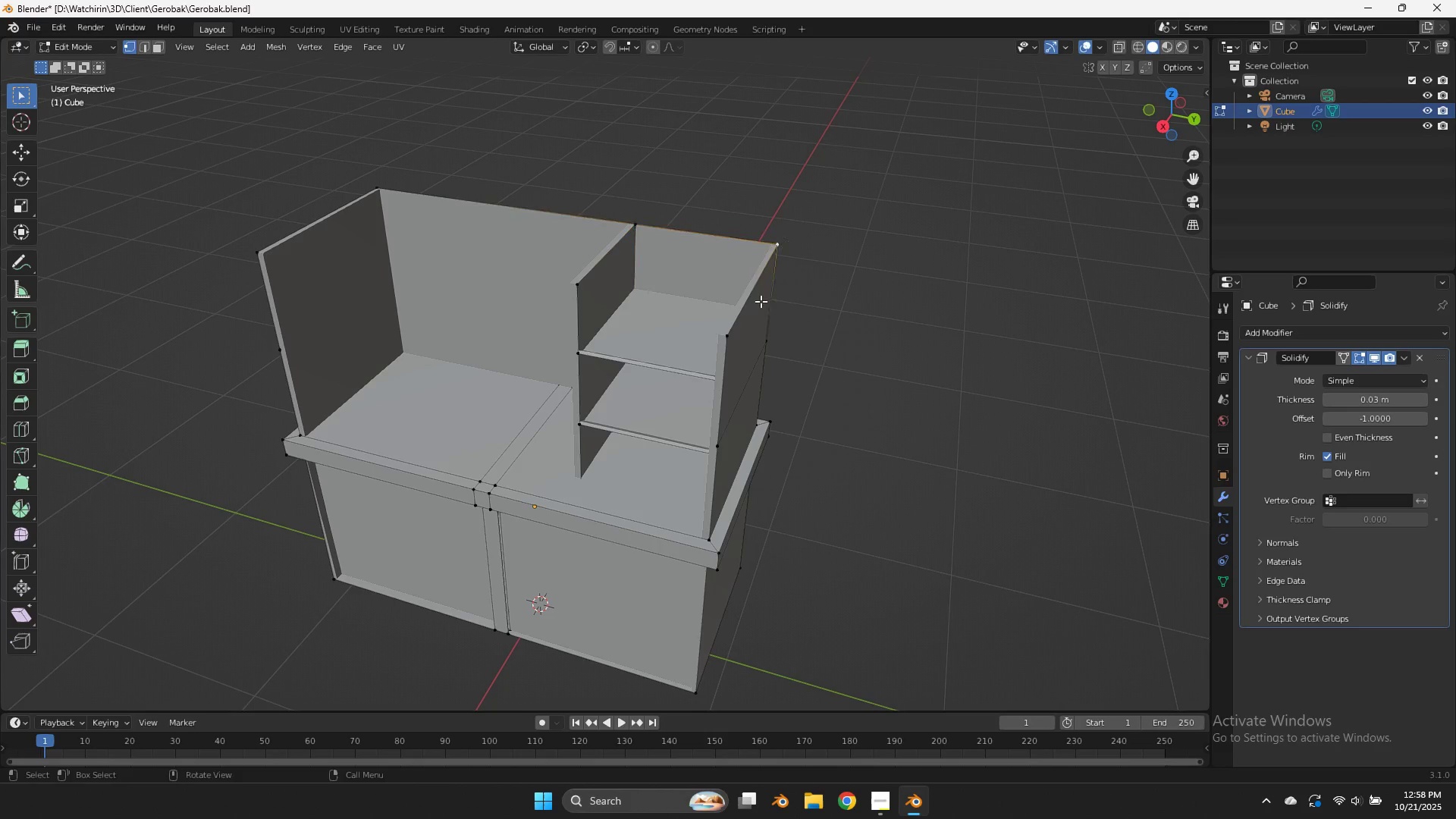 
hold_key(key=ShiftLeft, duration=0.78)
left_click([740, 332])
 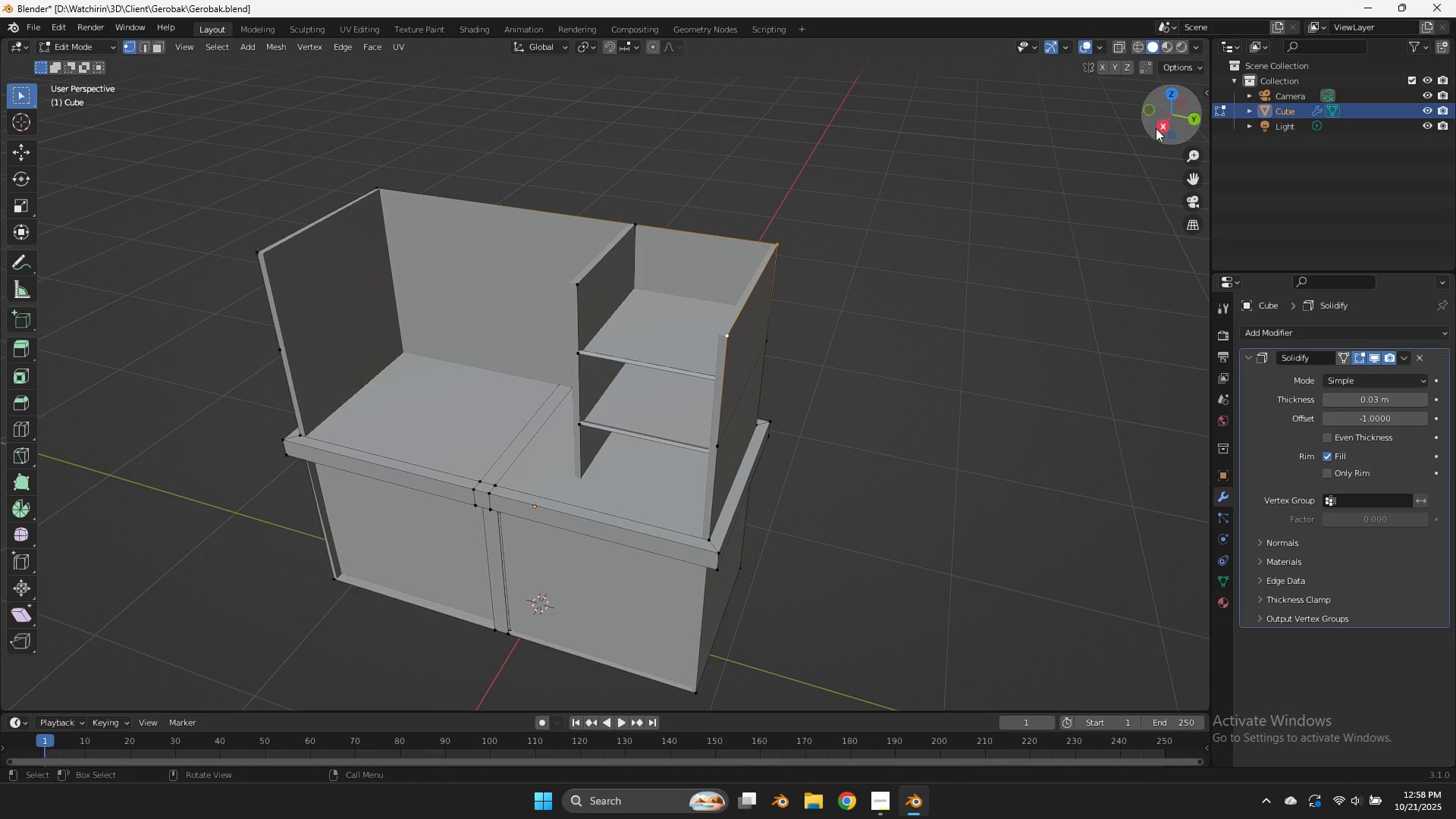 
left_click([1159, 128])
 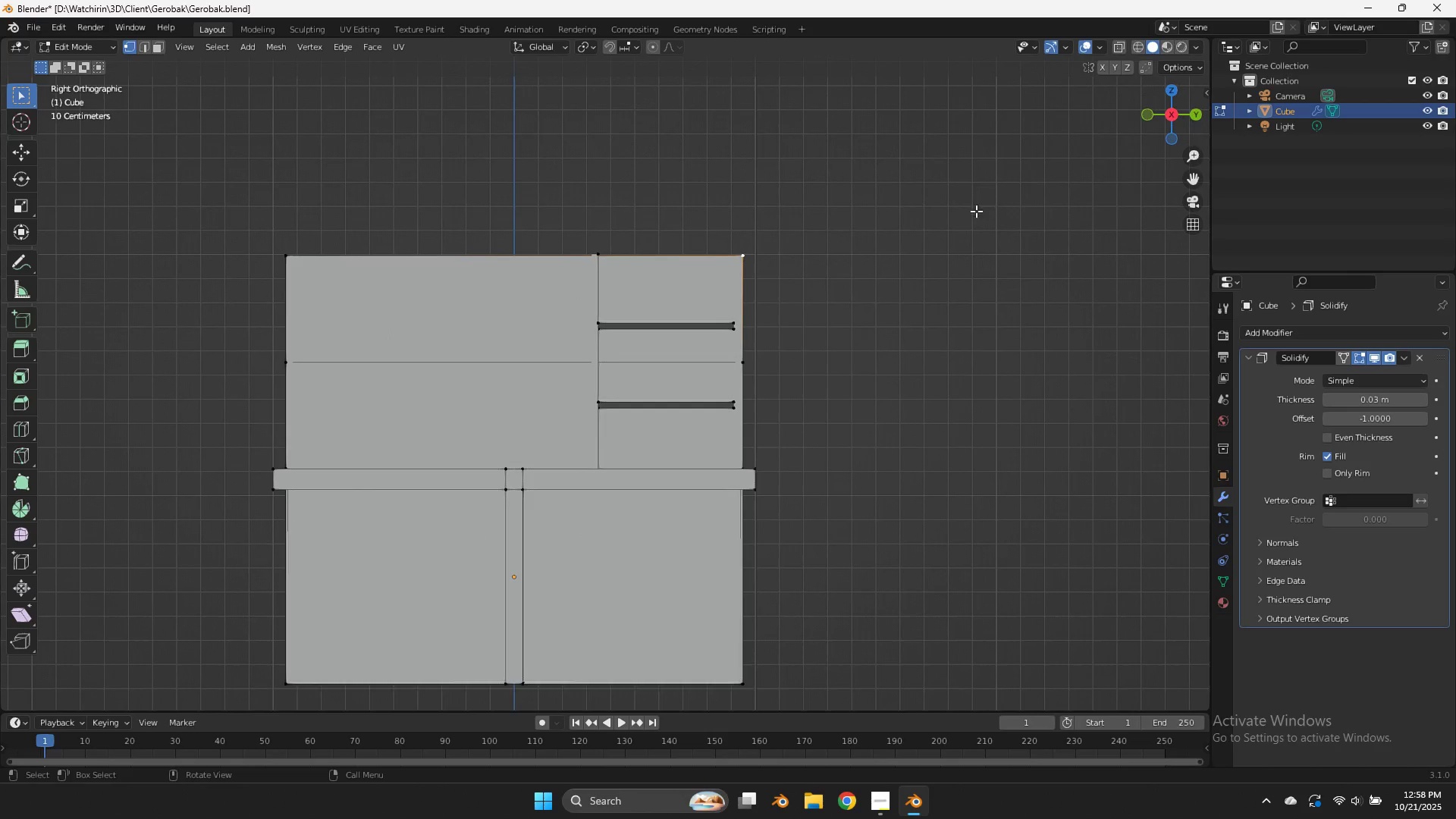 
type(zdgDy)
 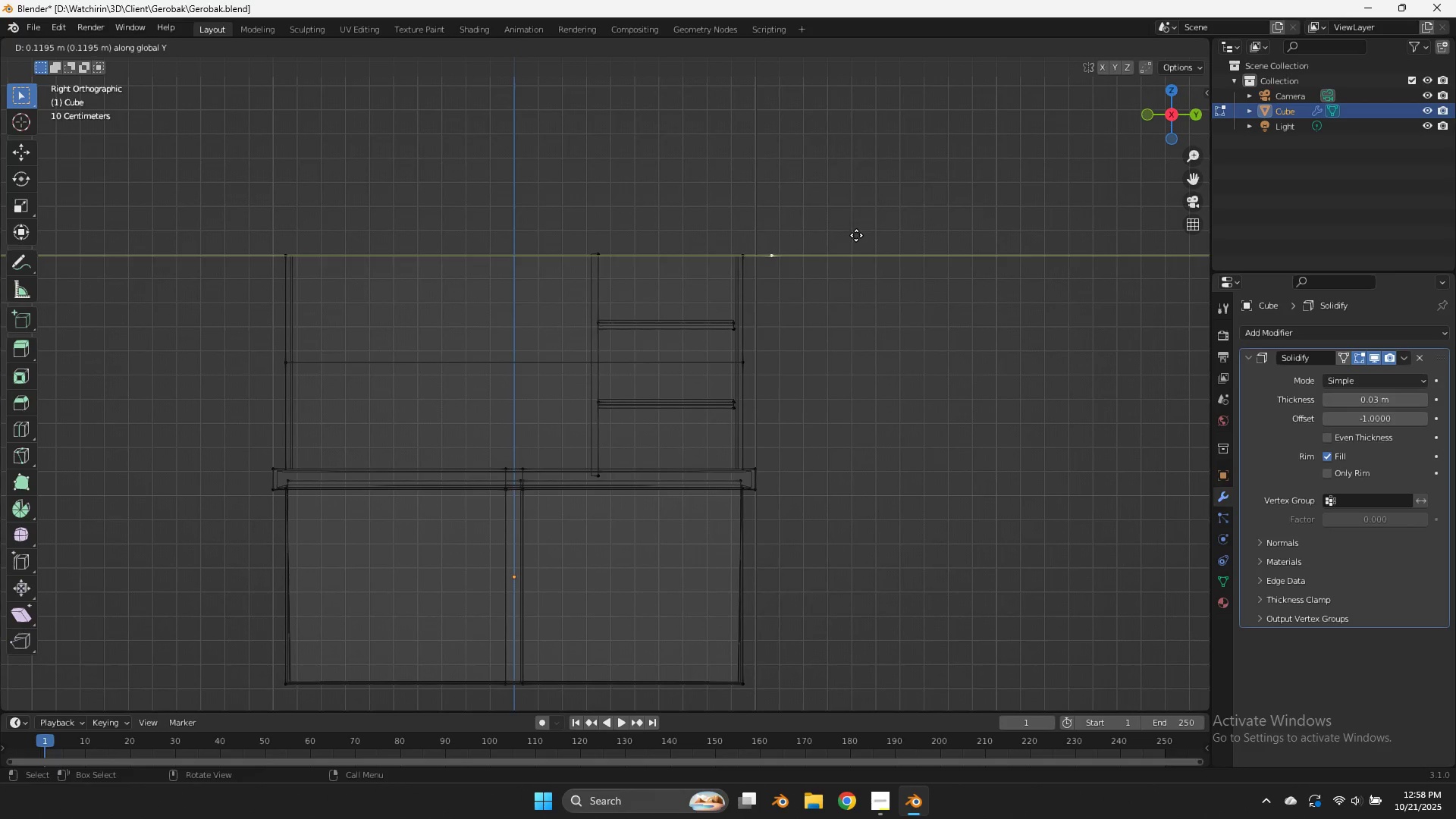 
left_click([856, 235])
 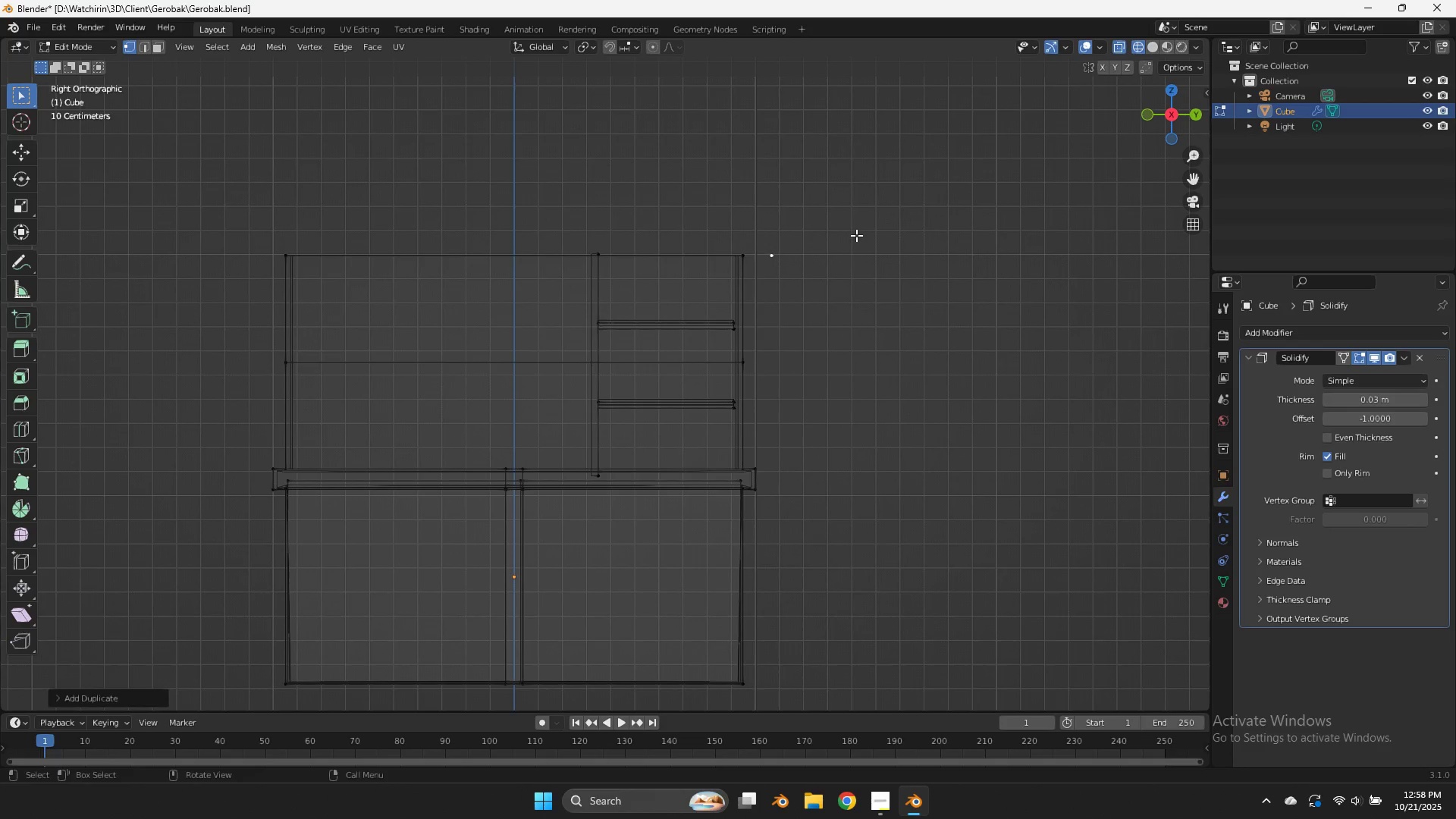 
type(ezy)
 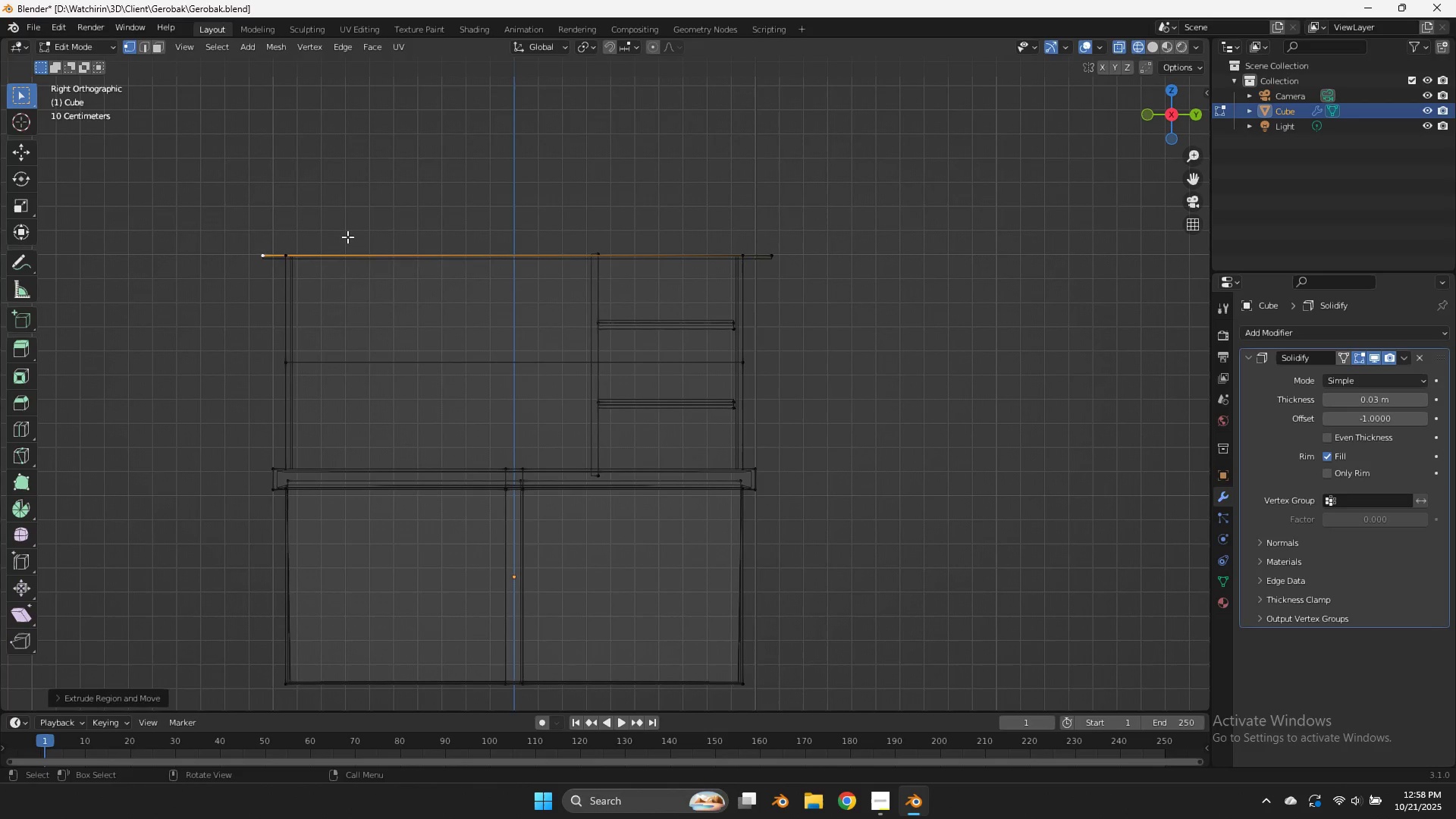 
left_click([347, 237])
 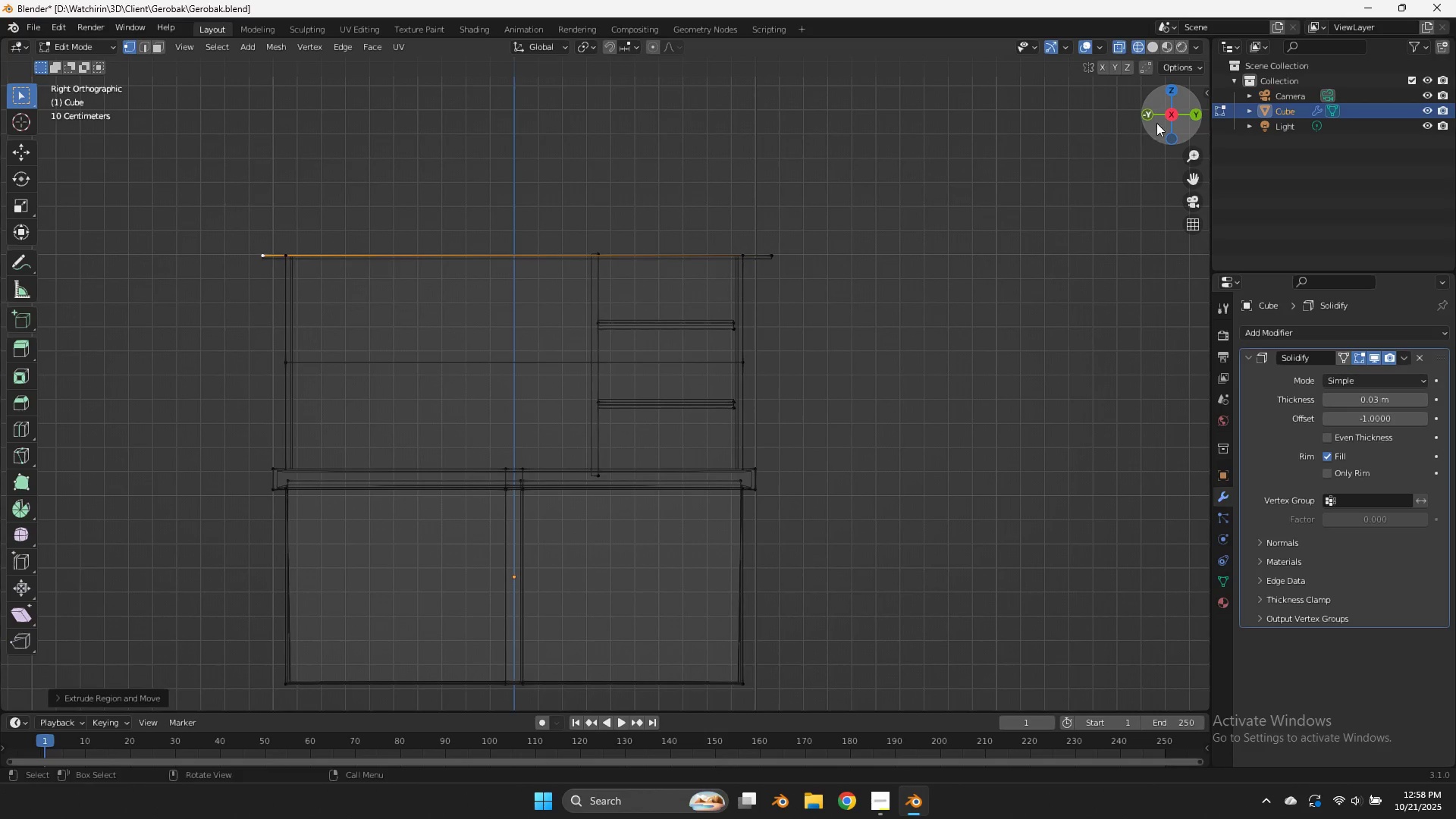 
left_click_drag(start_coordinate=[1161, 120], to_coordinate=[1102, 192])
 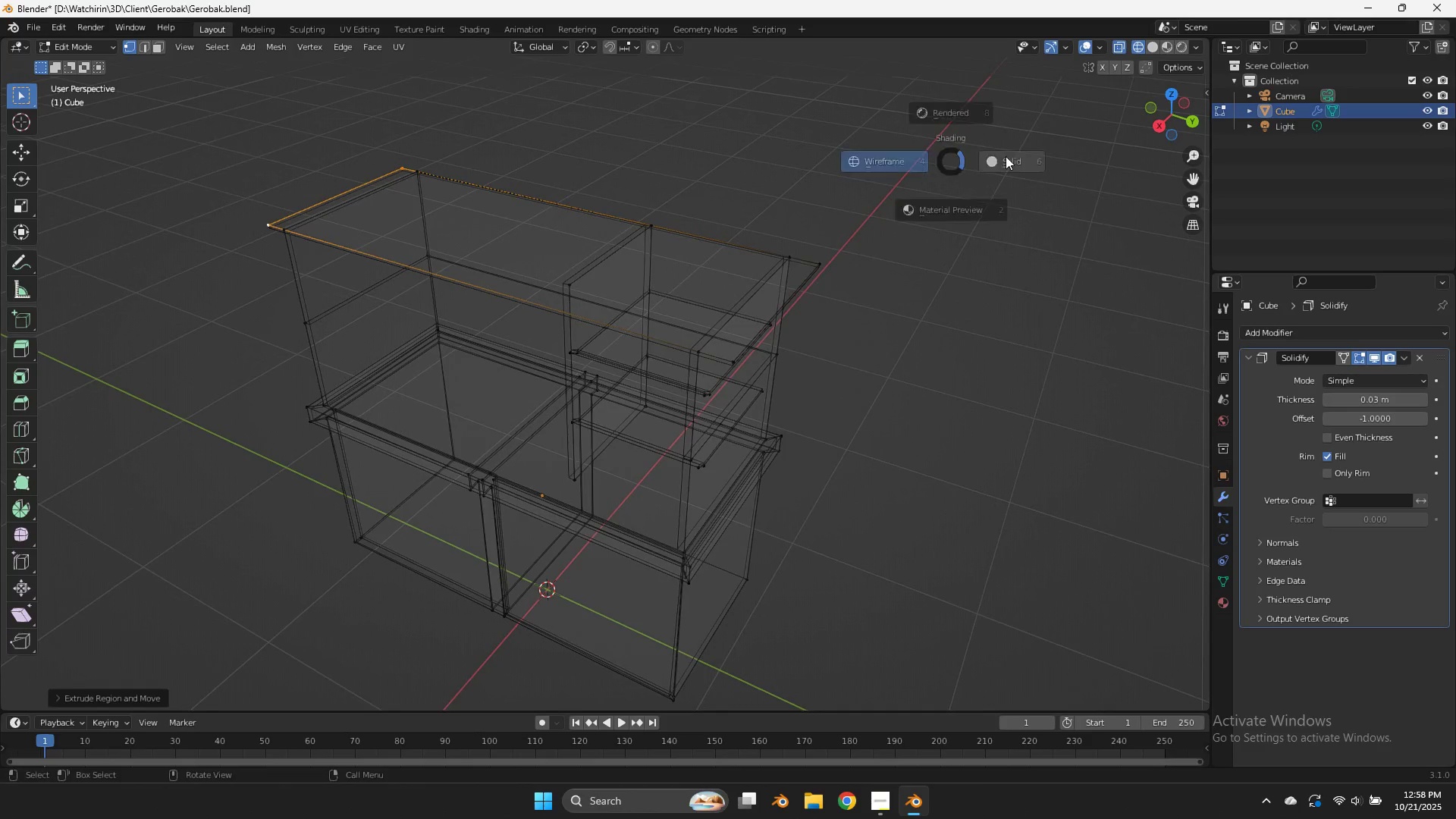 
type(zlgz)
 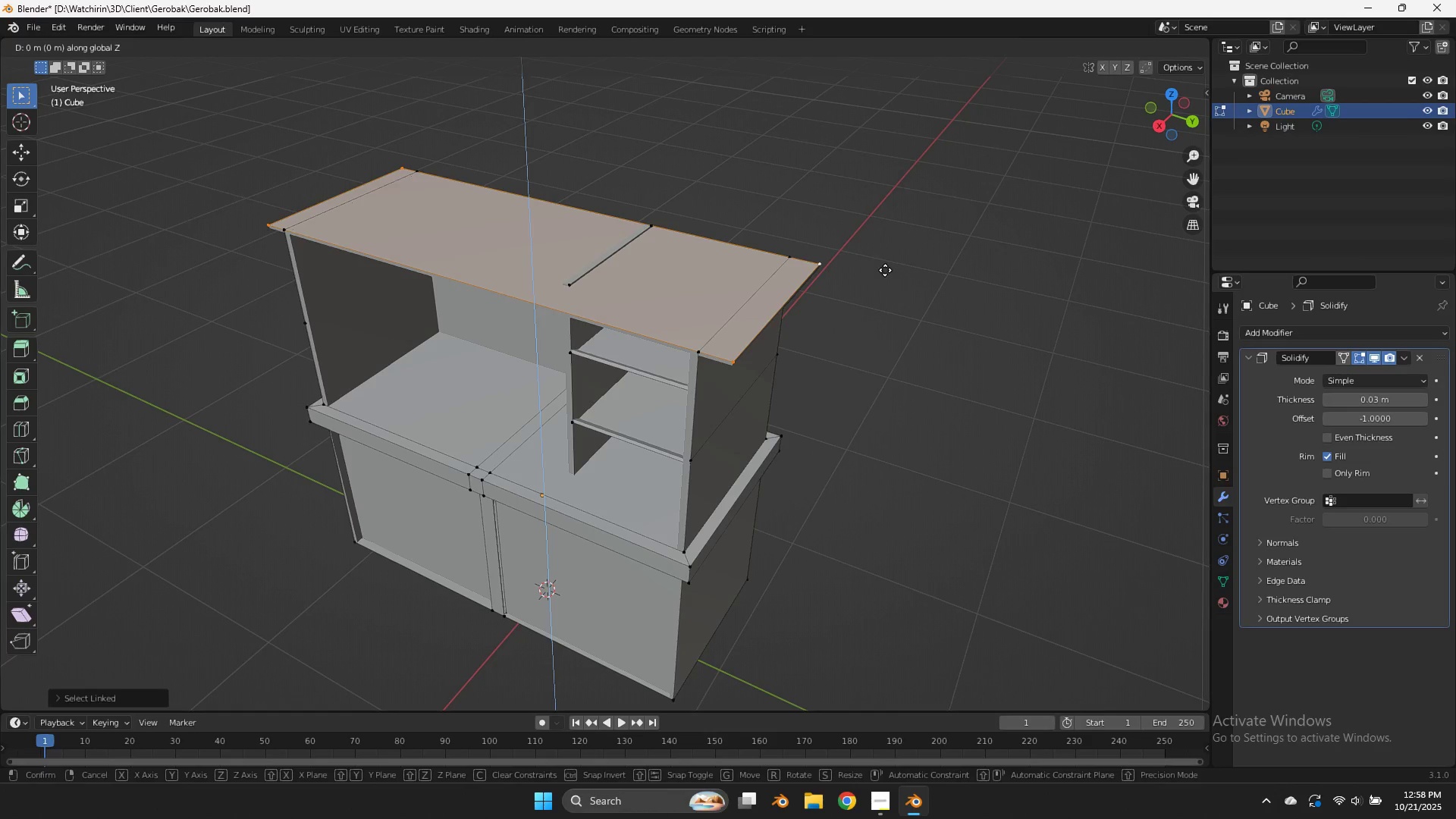 
hold_key(key=ShiftLeft, duration=1.48)
left_click([881, 234])
 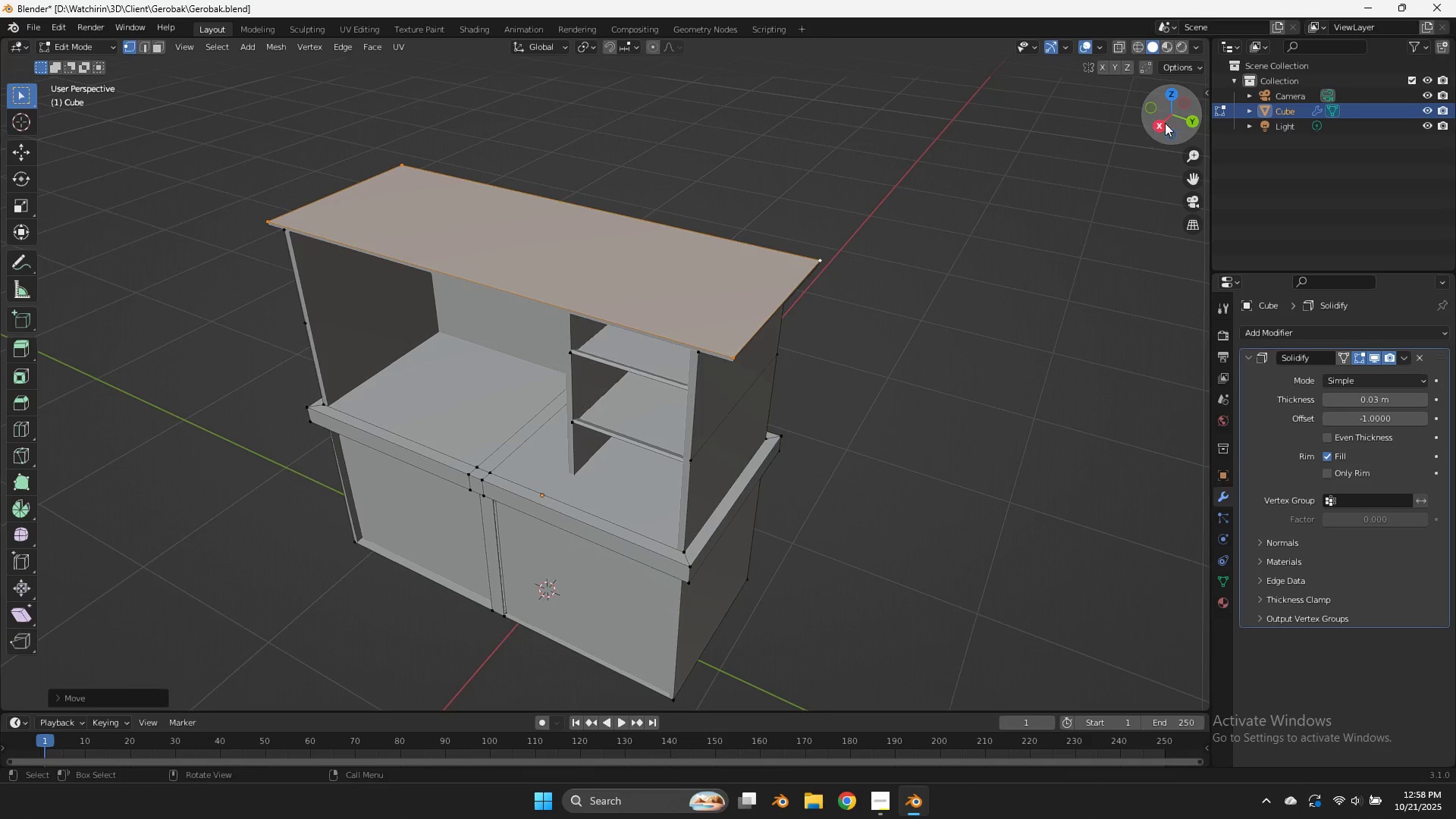 
left_click_drag(start_coordinate=[1169, 118], to_coordinate=[3, 64])
 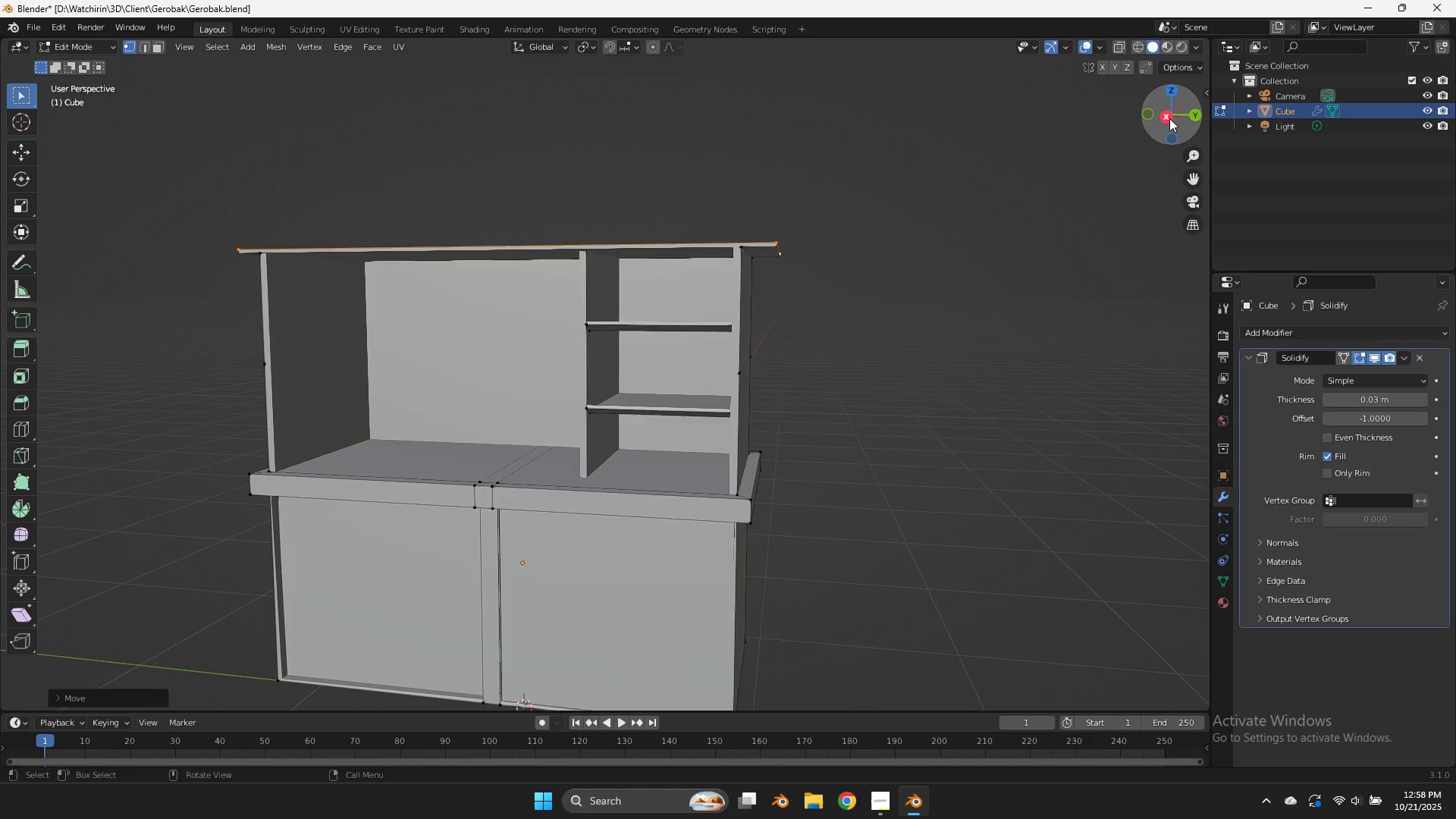 
left_click_drag(start_coordinate=[1172, 121], to_coordinate=[1102, 186])
 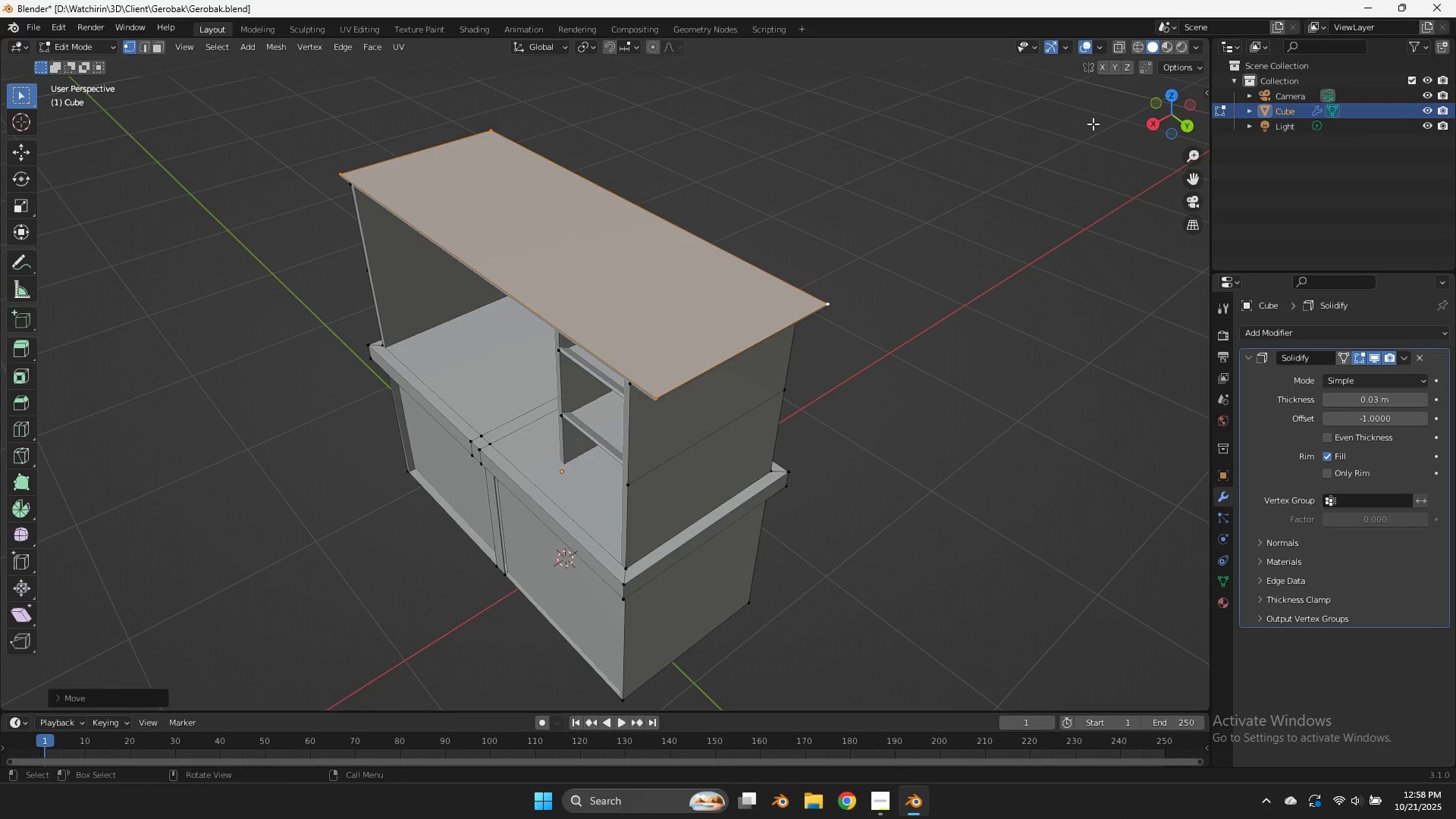 
key(Tab)
 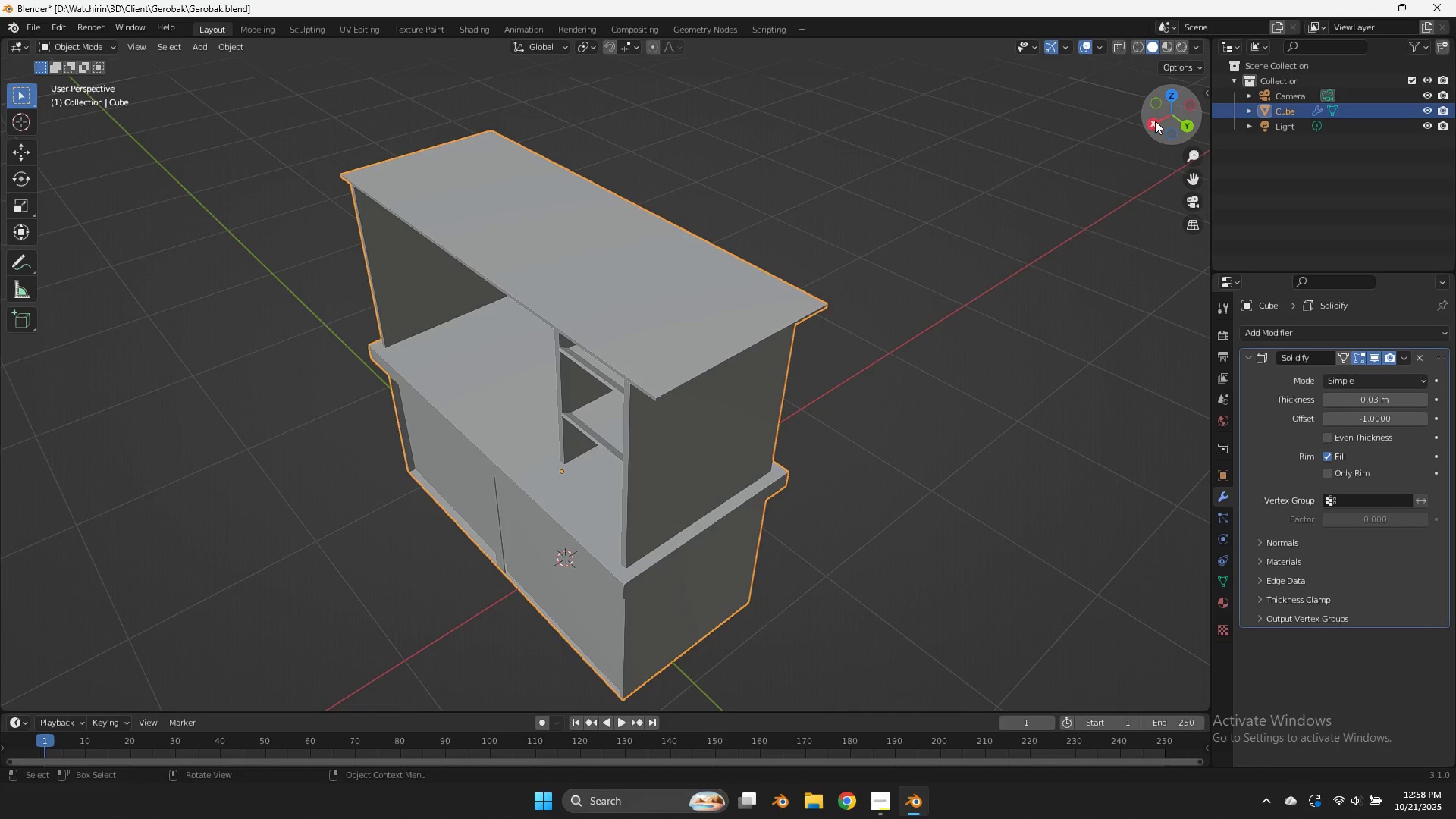 
left_click([1155, 121])
 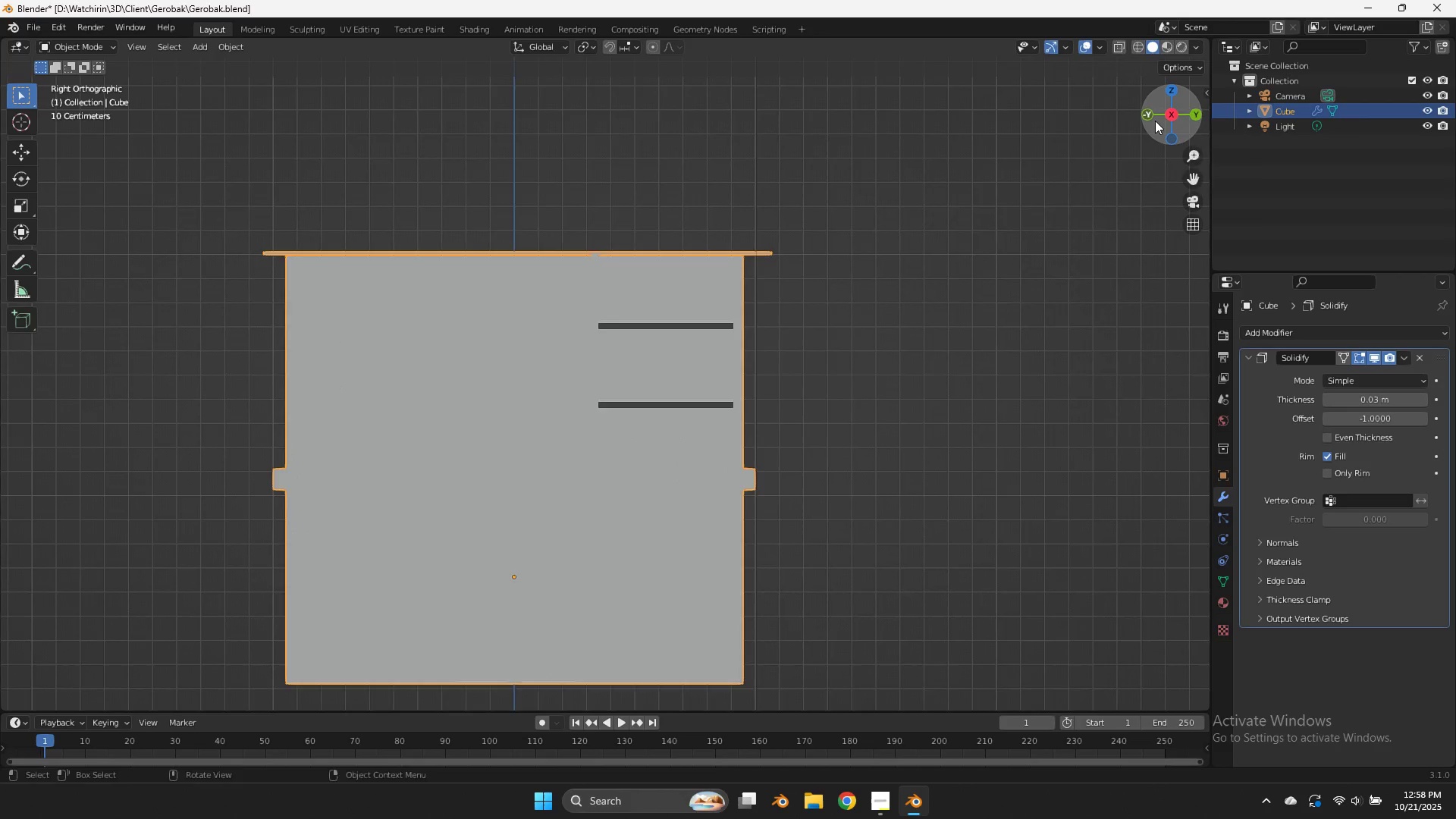 
left_click_drag(start_coordinate=[1156, 121], to_coordinate=[43, 152])
 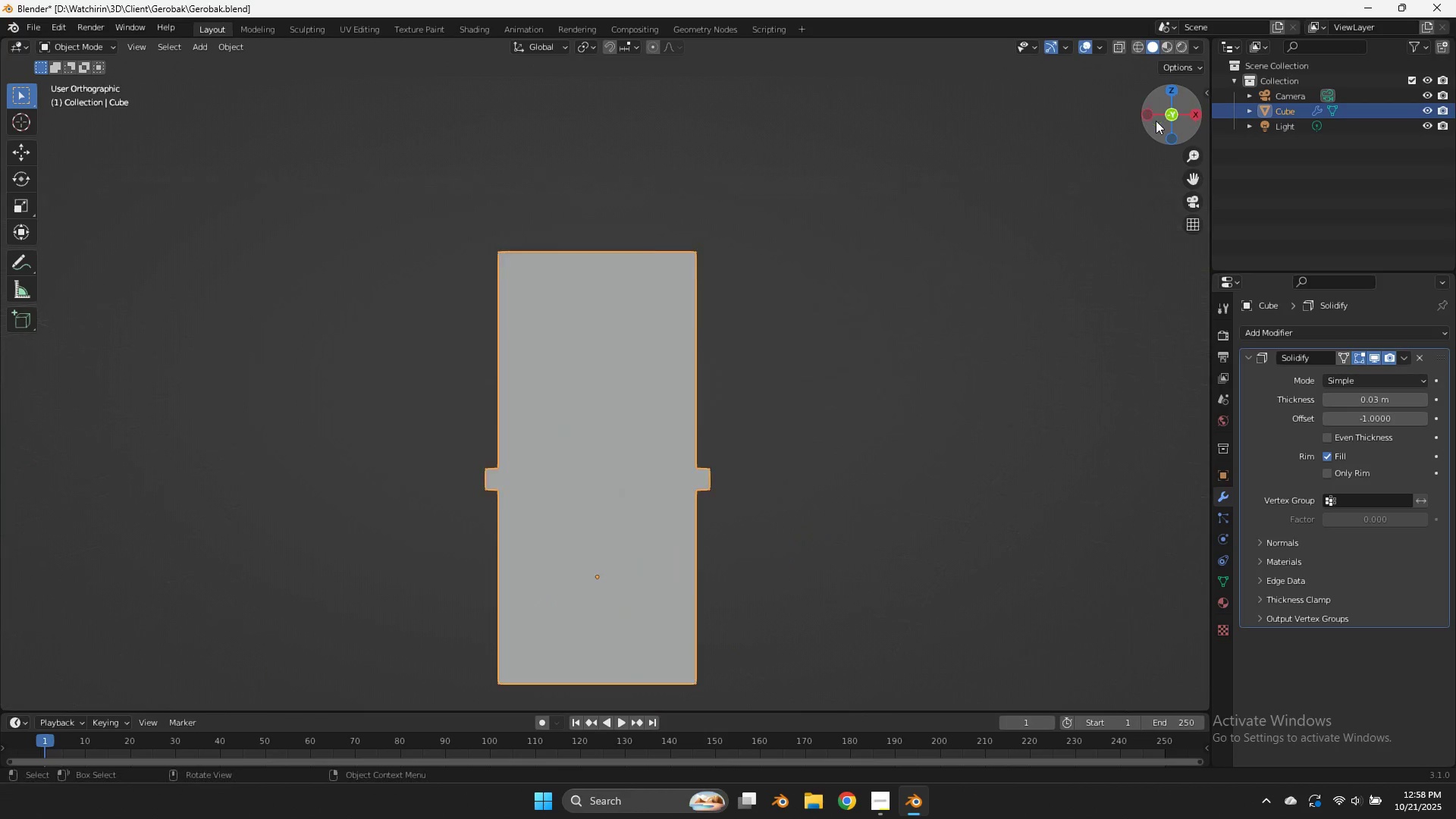 
left_click([1156, 121])
 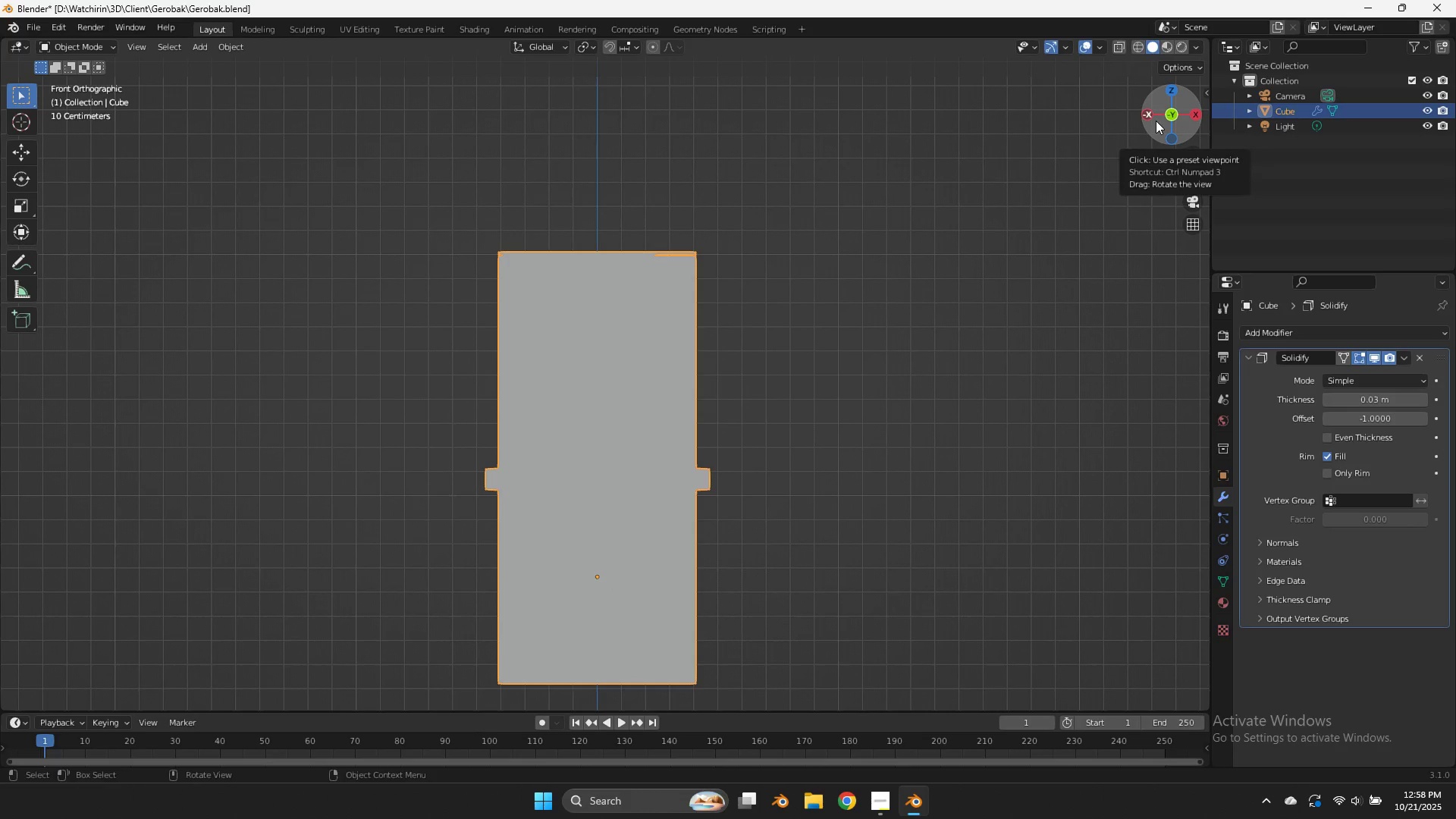 
left_click_drag(start_coordinate=[1156, 121], to_coordinate=[1109, 138])
 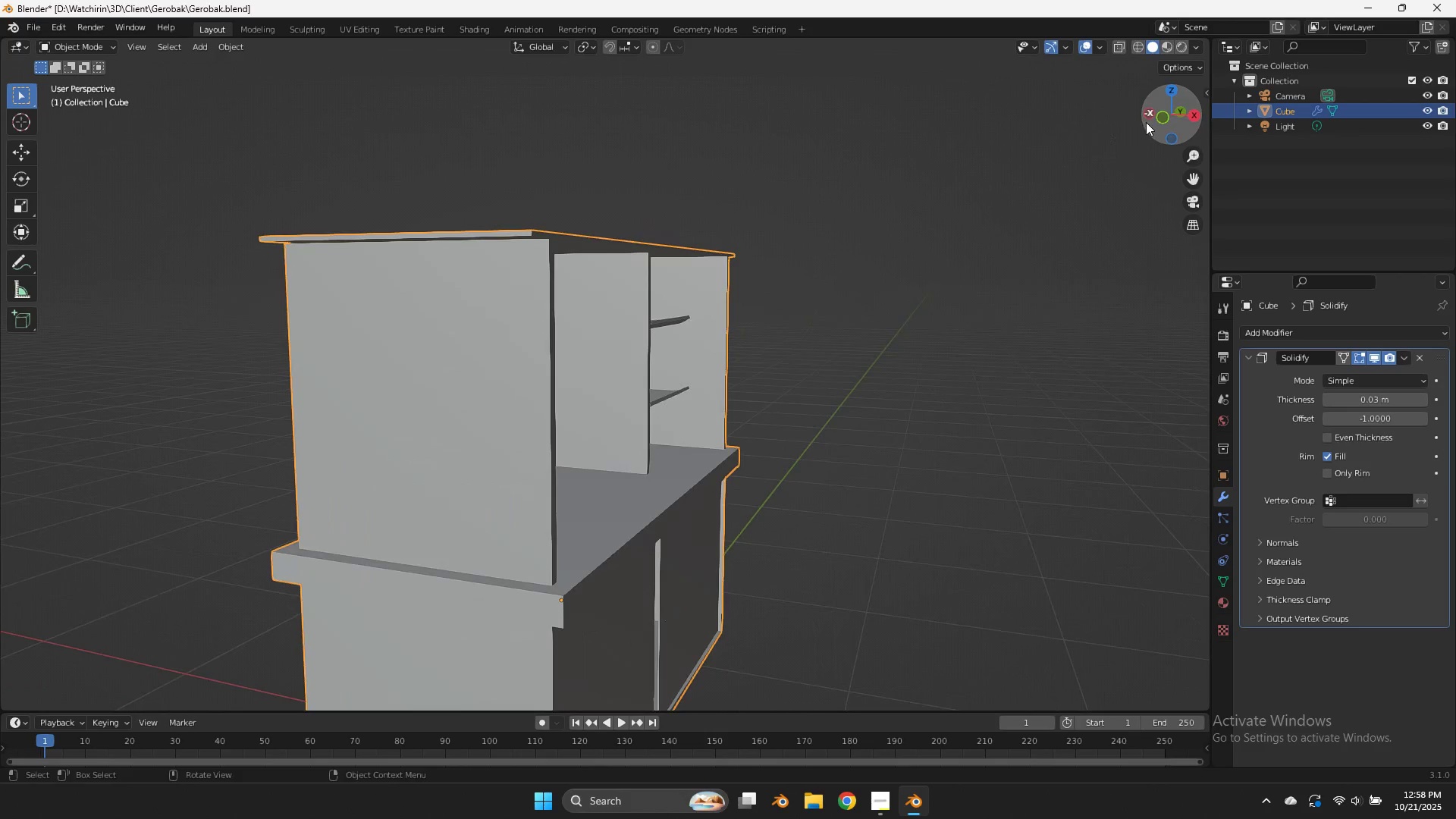 
left_click_drag(start_coordinate=[1148, 122], to_coordinate=[1144, 122])
 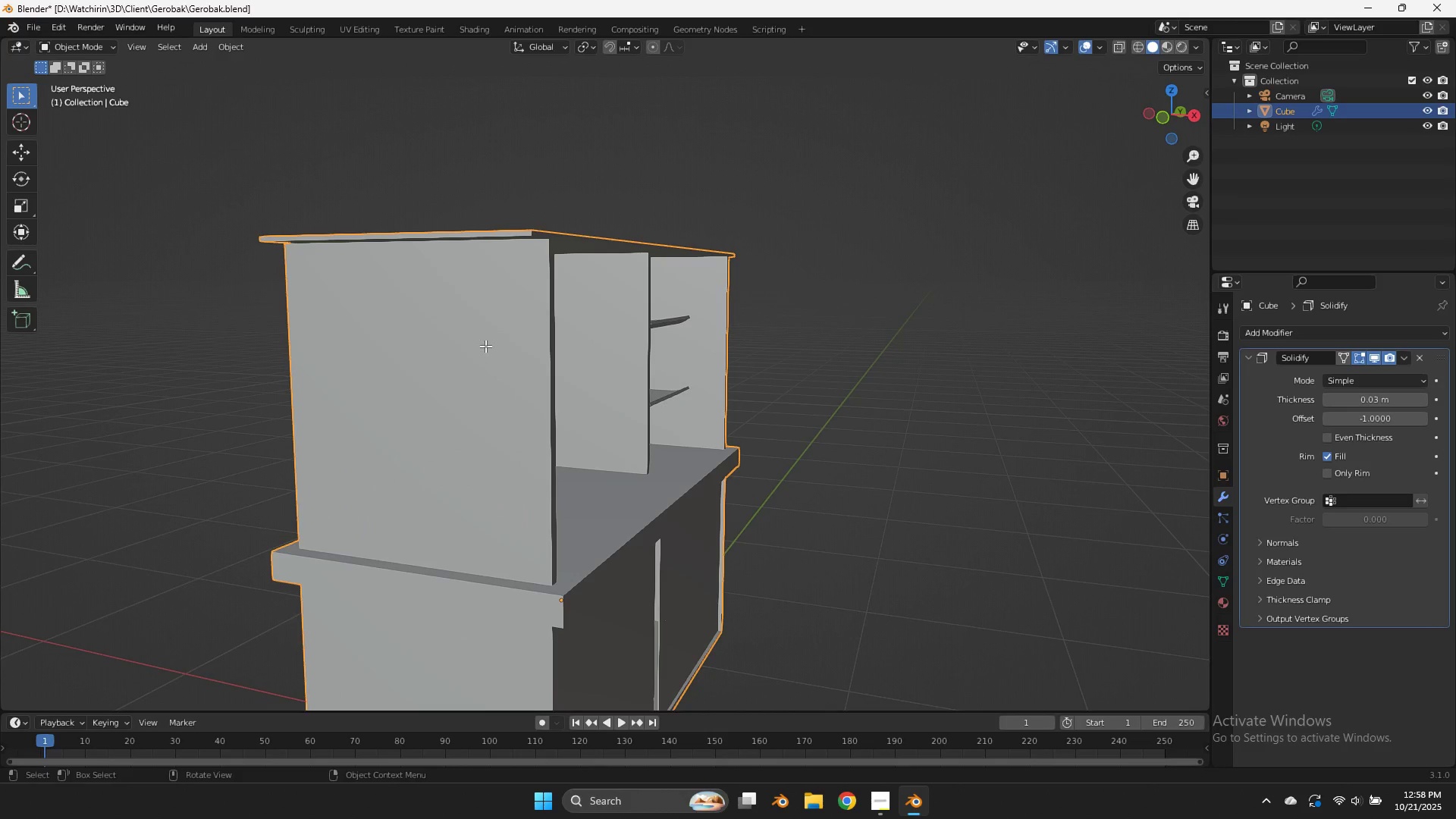 
key(Tab)
 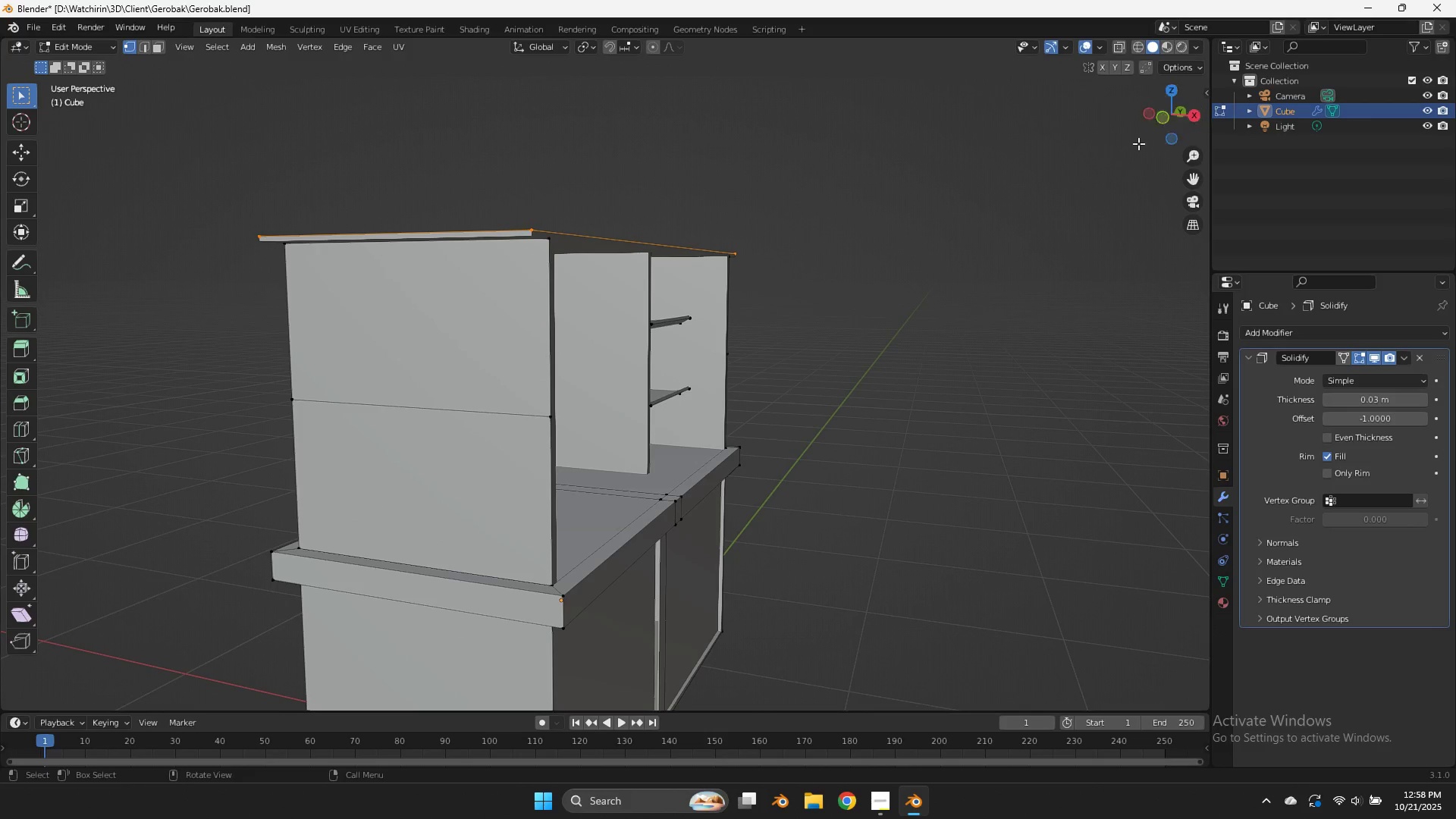 
left_click_drag(start_coordinate=[1169, 115], to_coordinate=[158, 121])
 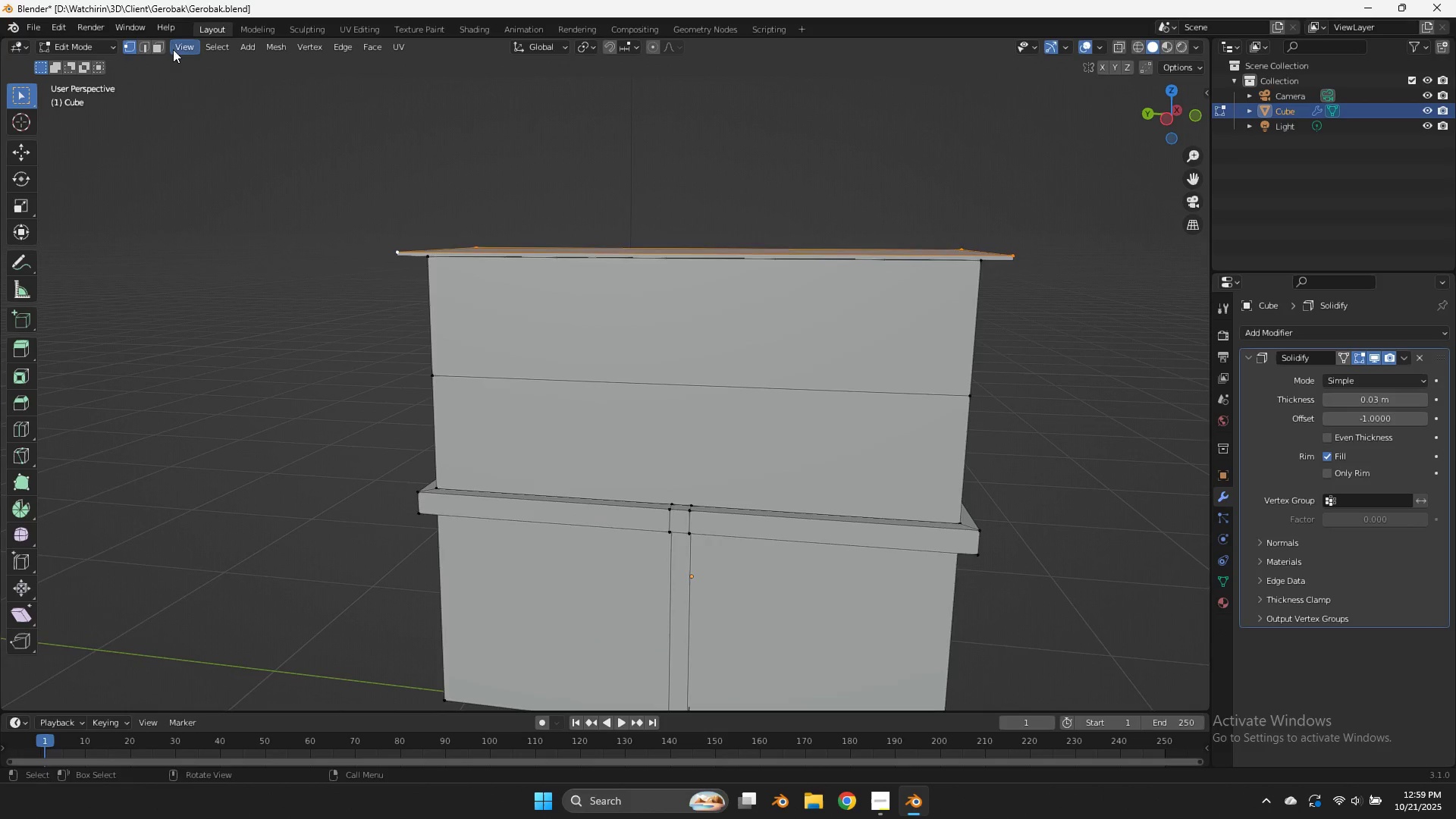 
left_click([165, 48])
 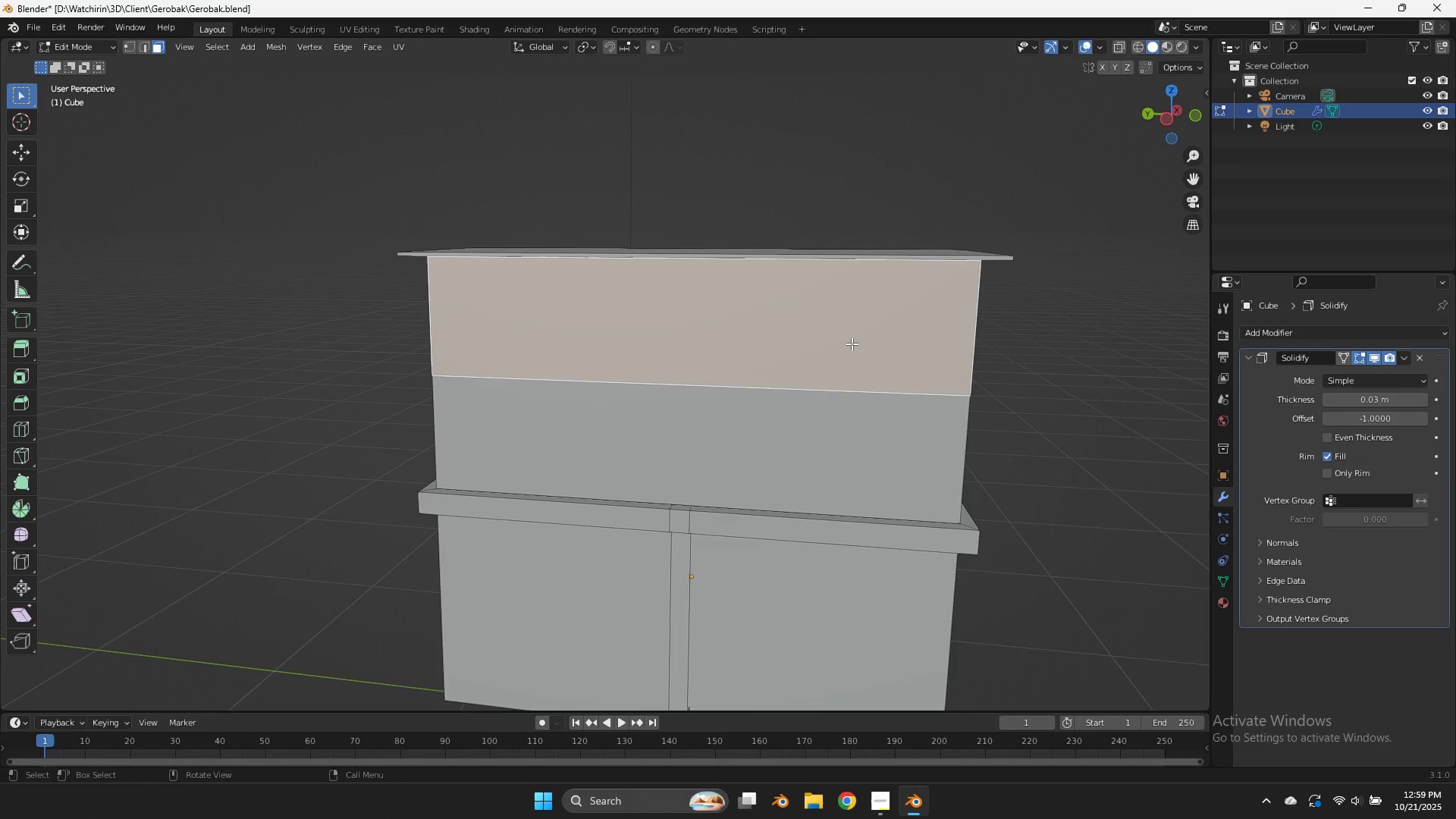 
key(Z)
 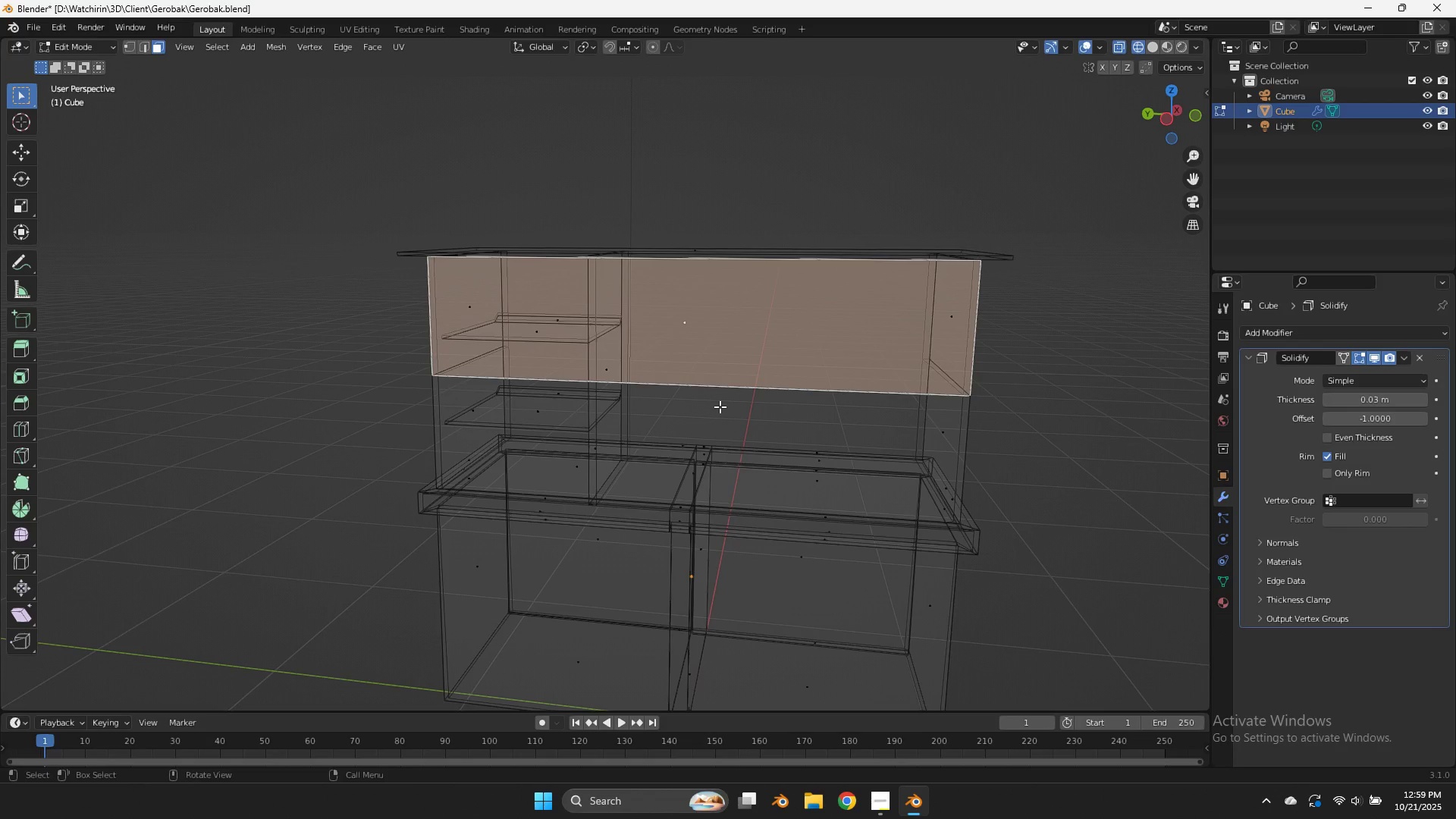 
hold_key(key=ShiftLeft, duration=0.48)
left_click([736, 413])
 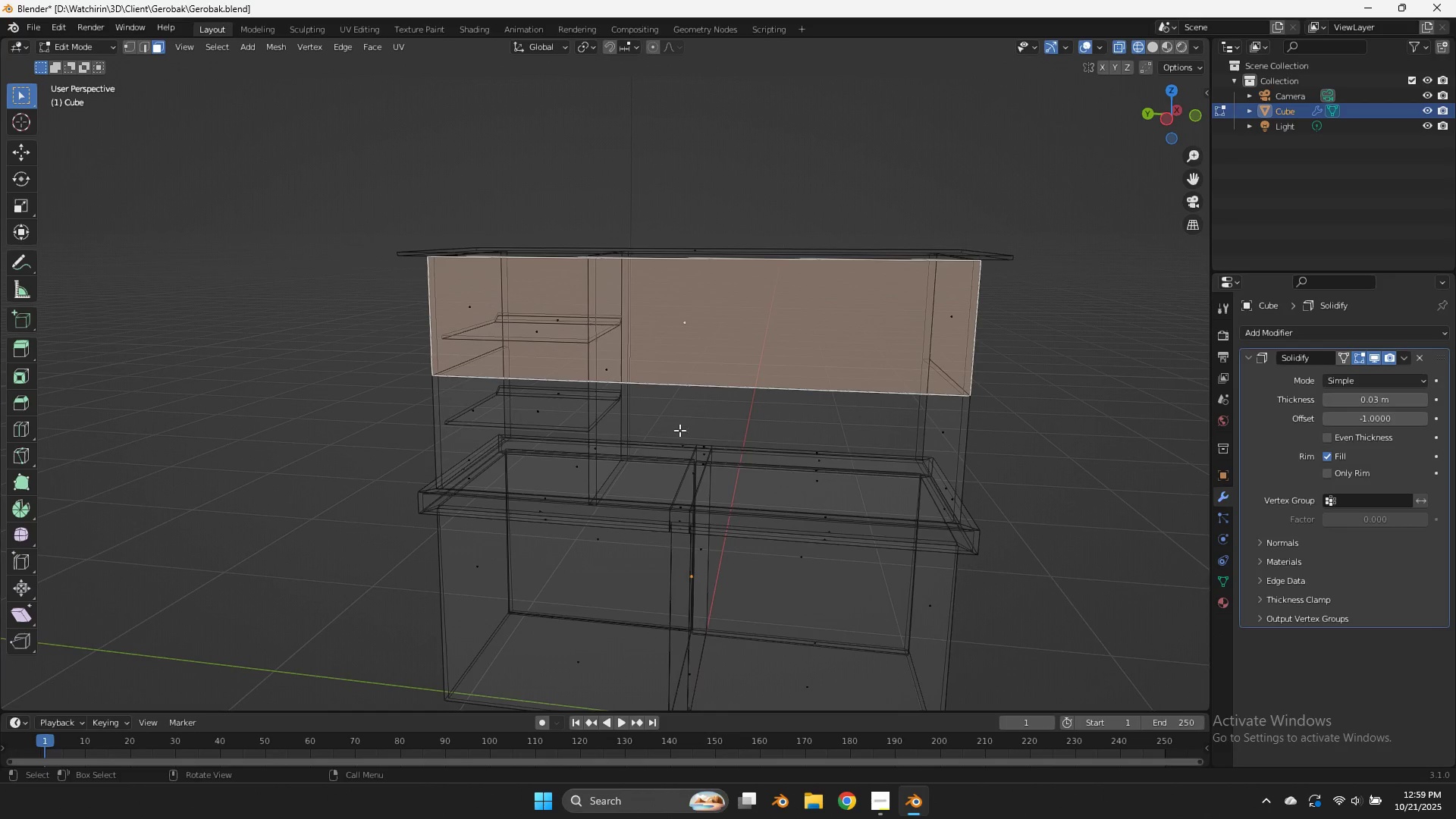 
hold_key(key=ShiftLeft, duration=0.47)
left_click([679, 437])
 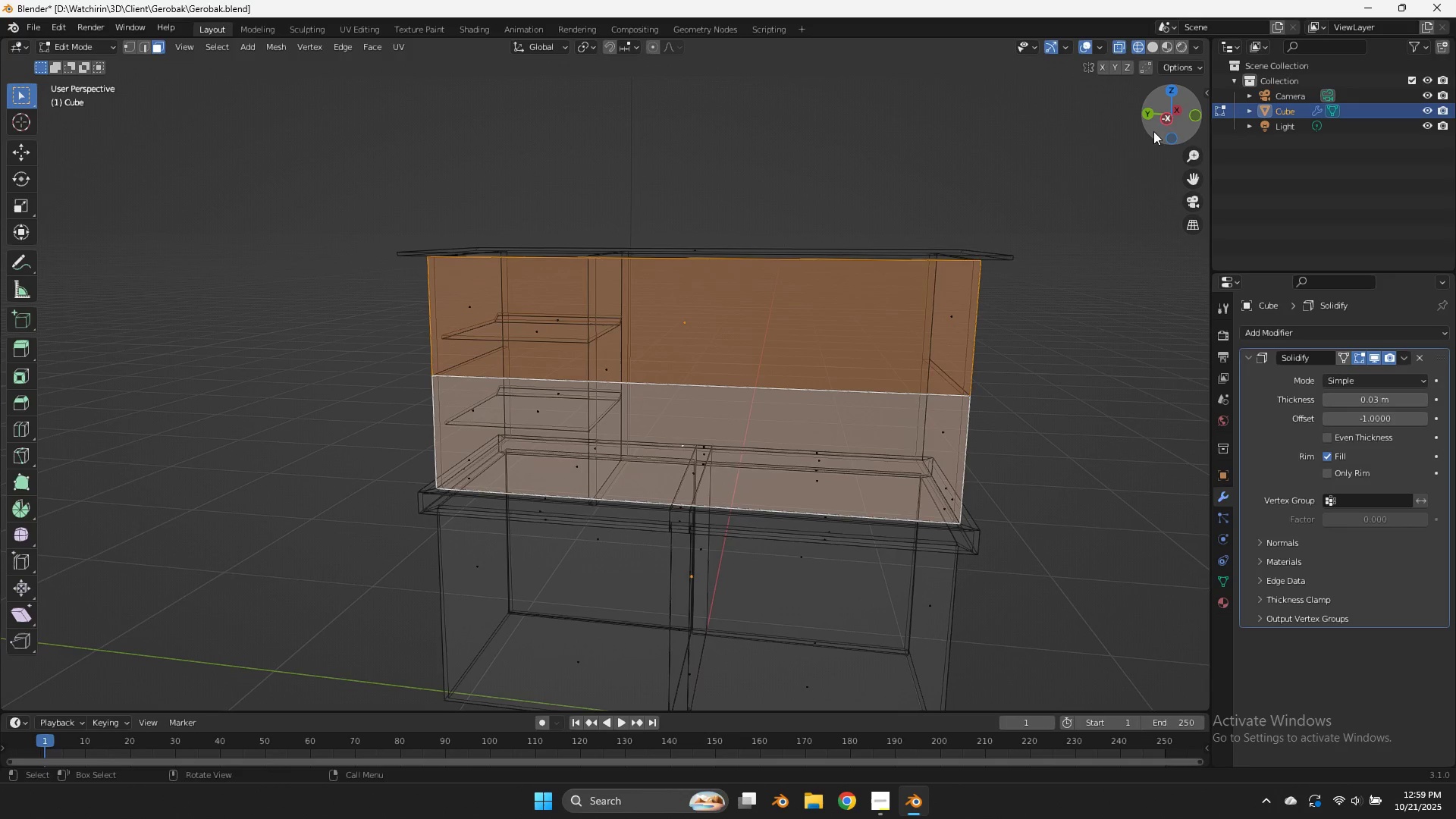 
left_click_drag(start_coordinate=[1185, 113], to_coordinate=[5, 113])
 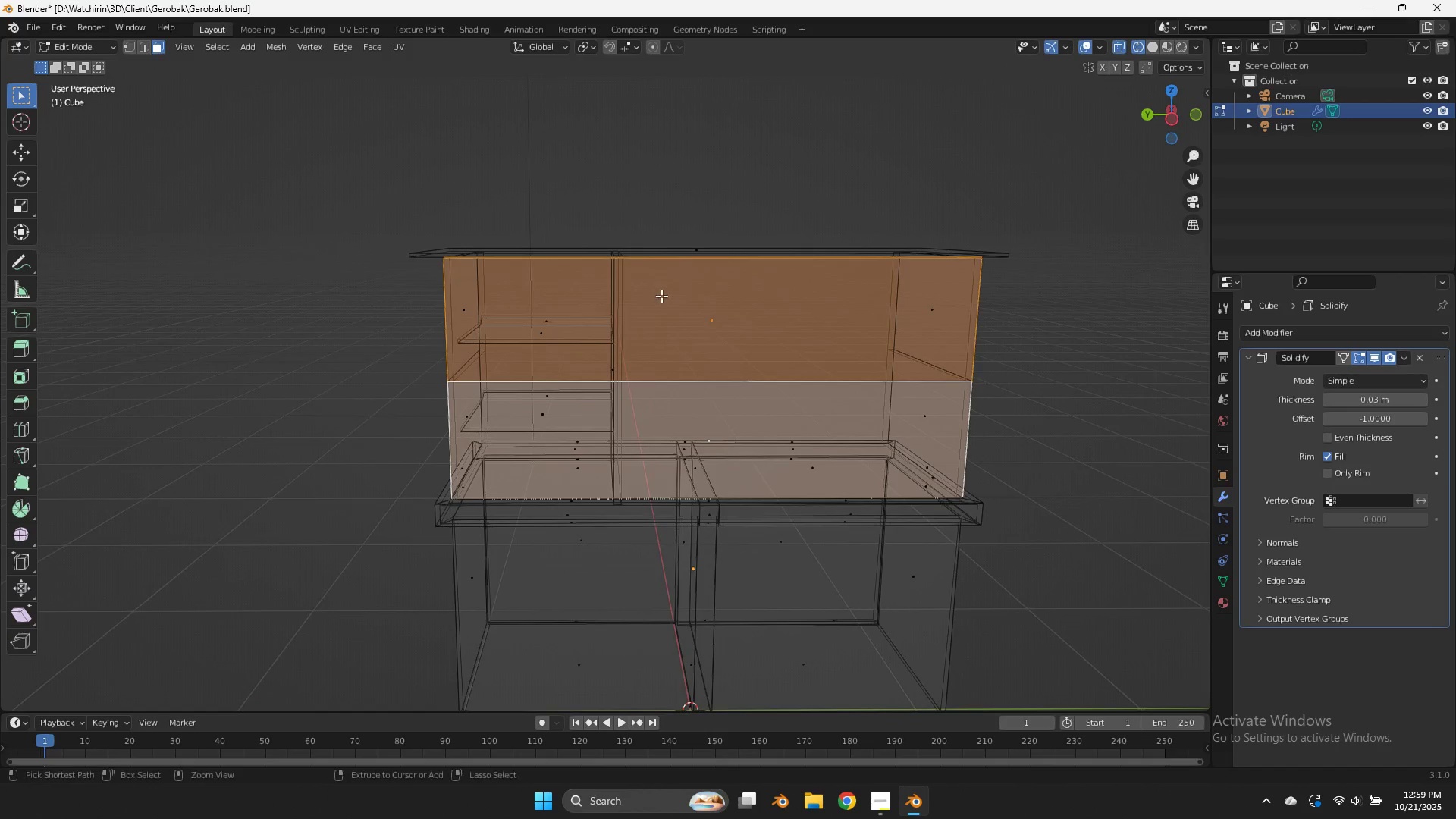 
key(Control+R)
 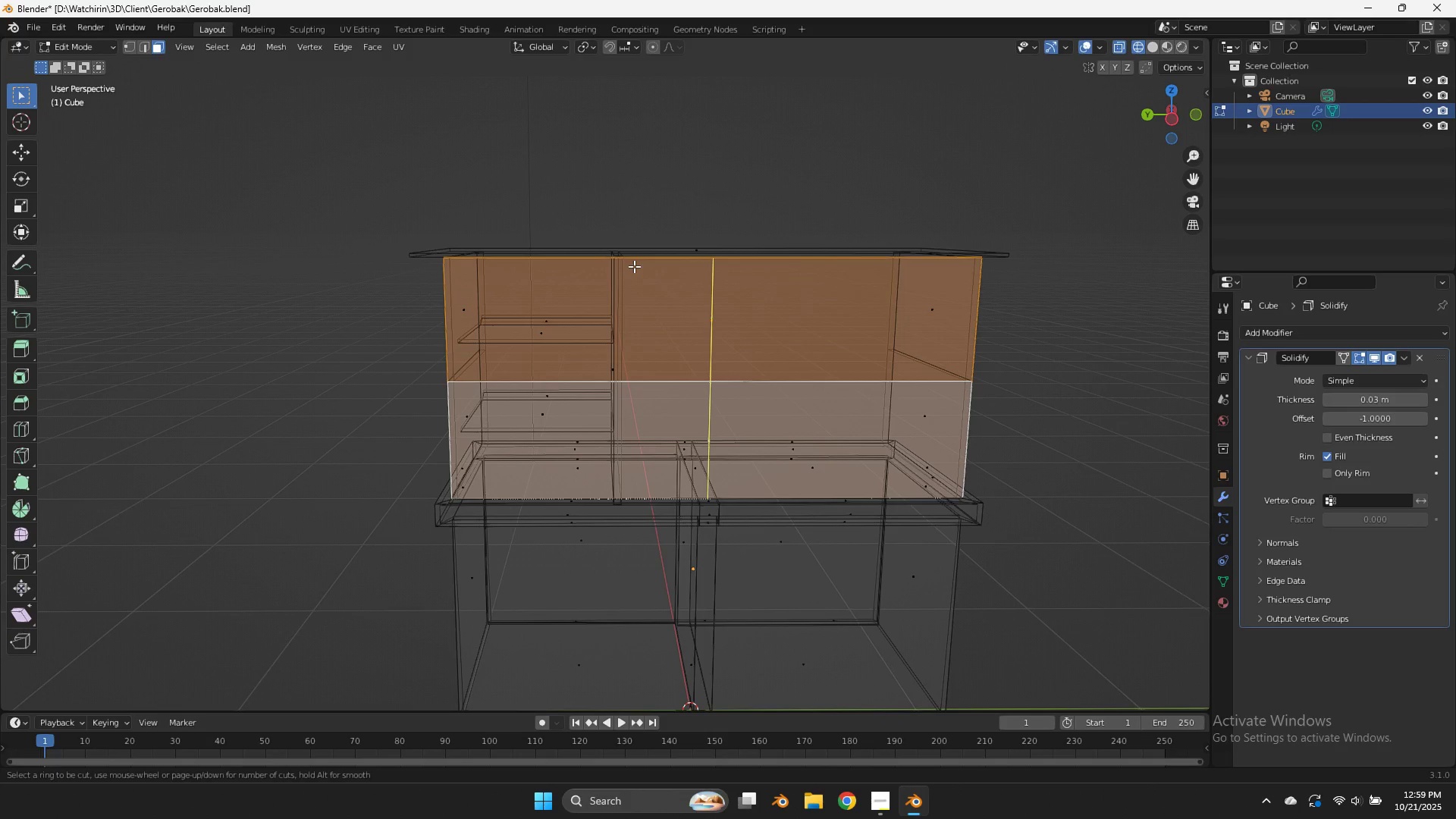 
left_click([634, 266])
 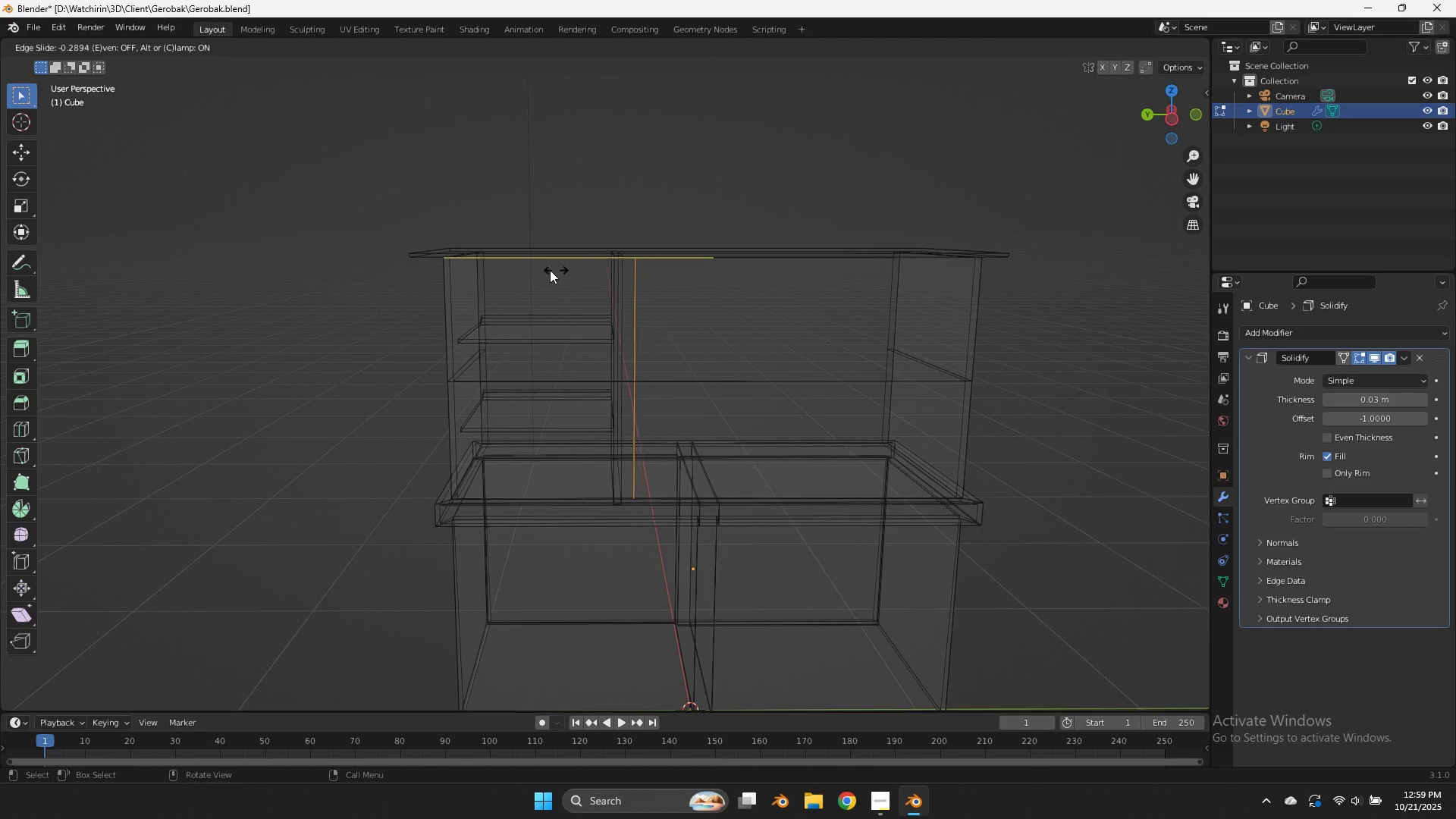 
hold_key(key=ShiftLeft, duration=2.5)
left_click([568, 268])
 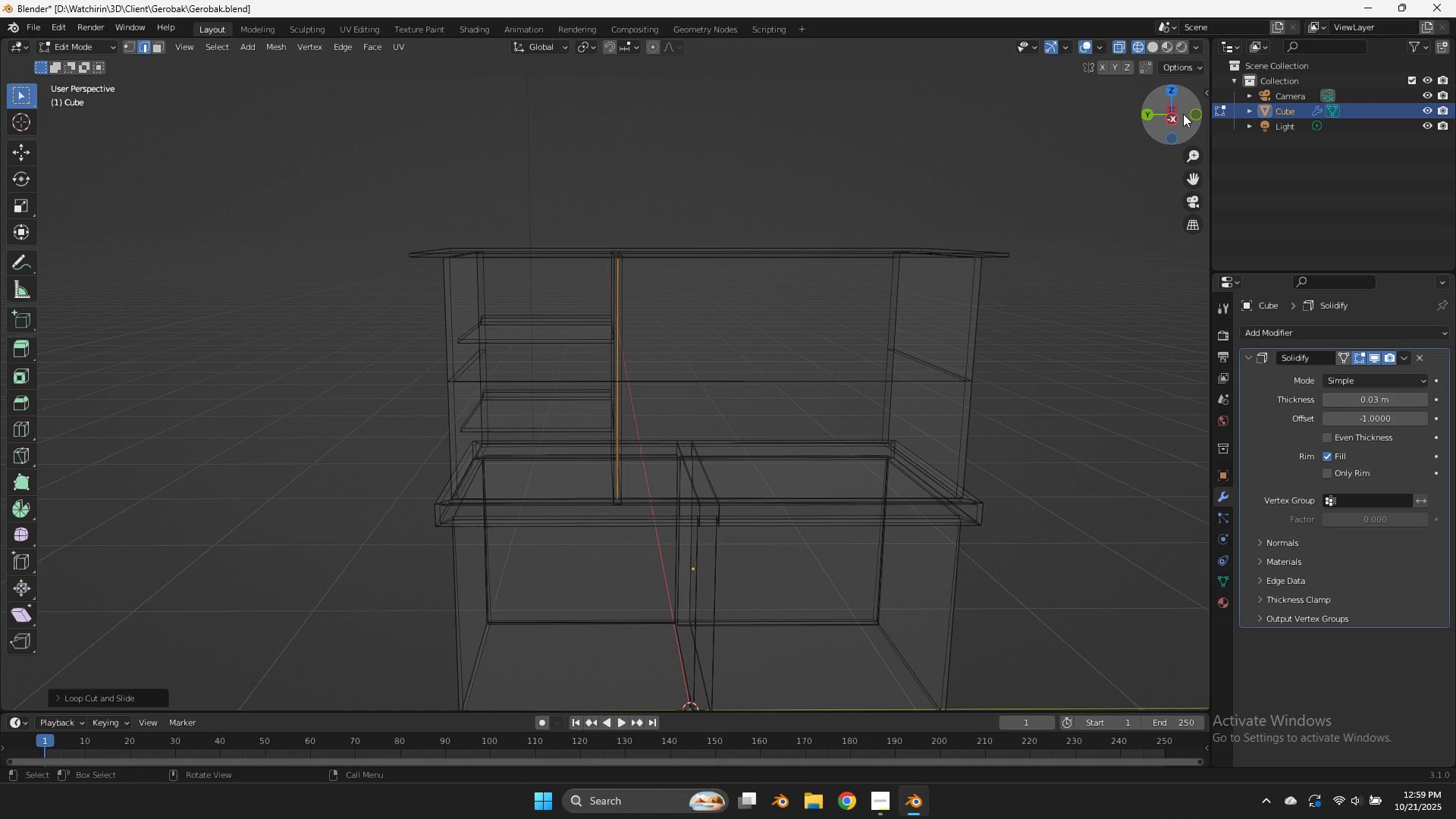 
left_click([1175, 115])
 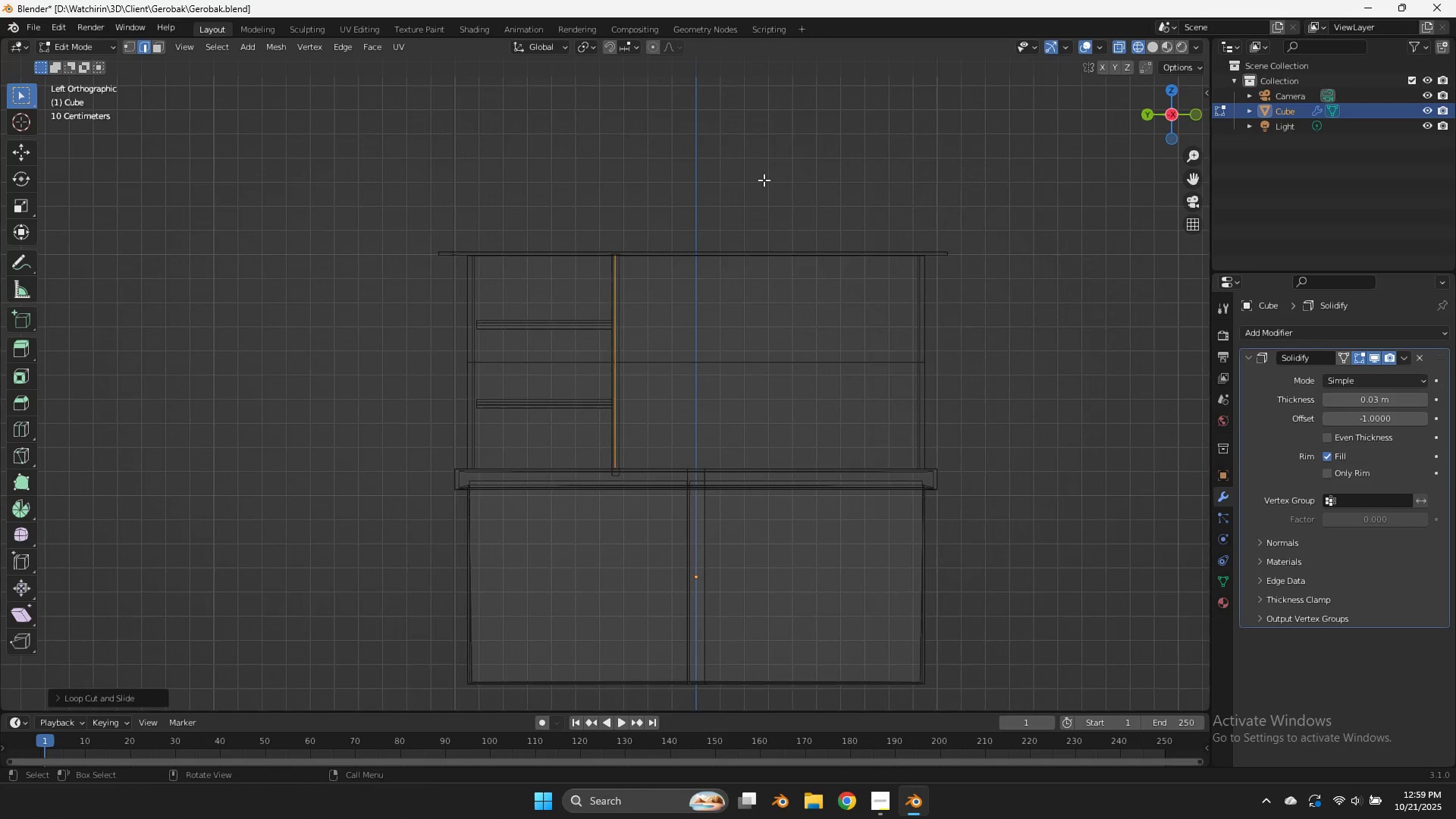 
scroll: coordinate [764, 180], scroll_direction: up, amount: 4.0
 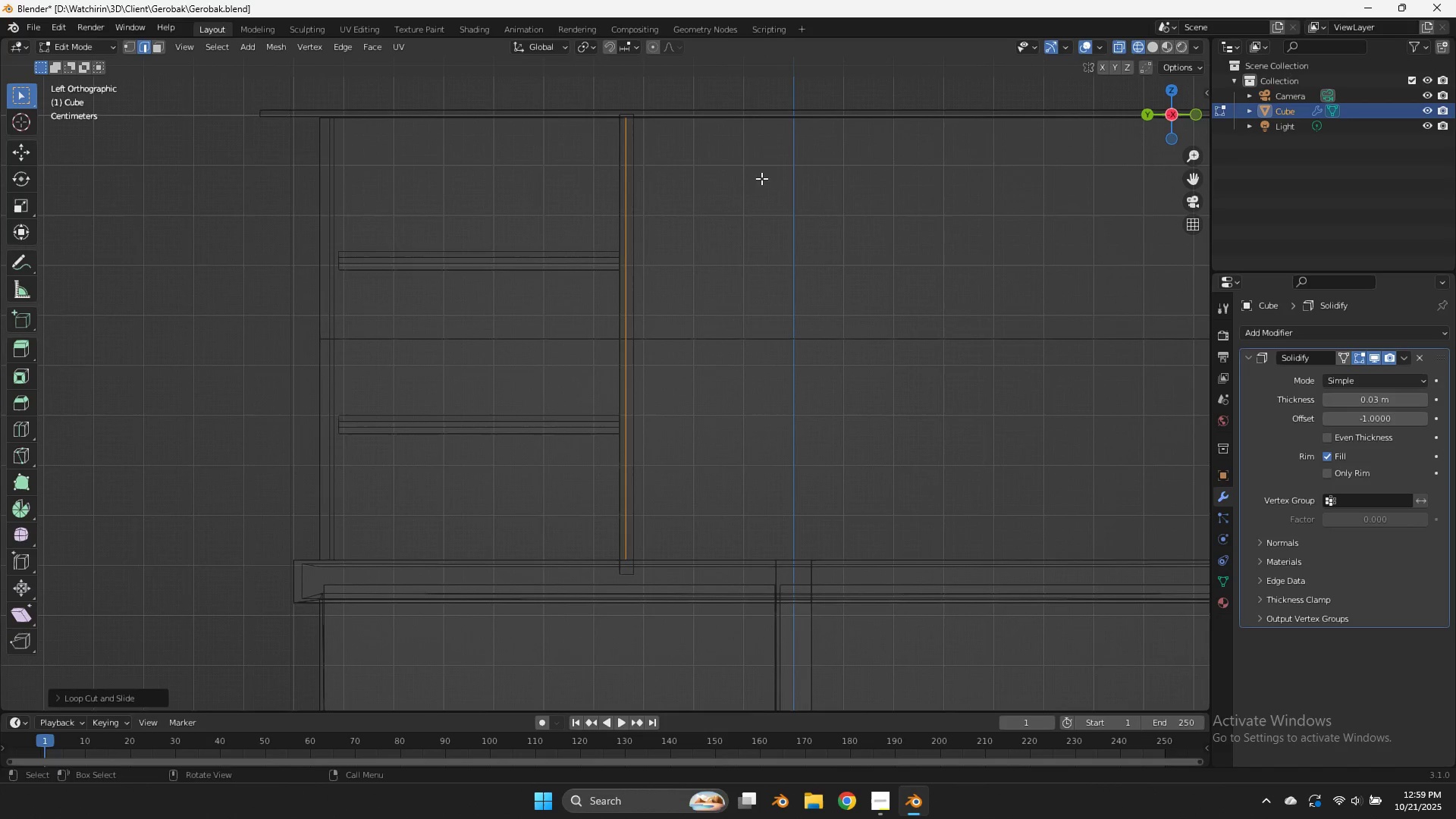 
key(Control+ControlLeft)
 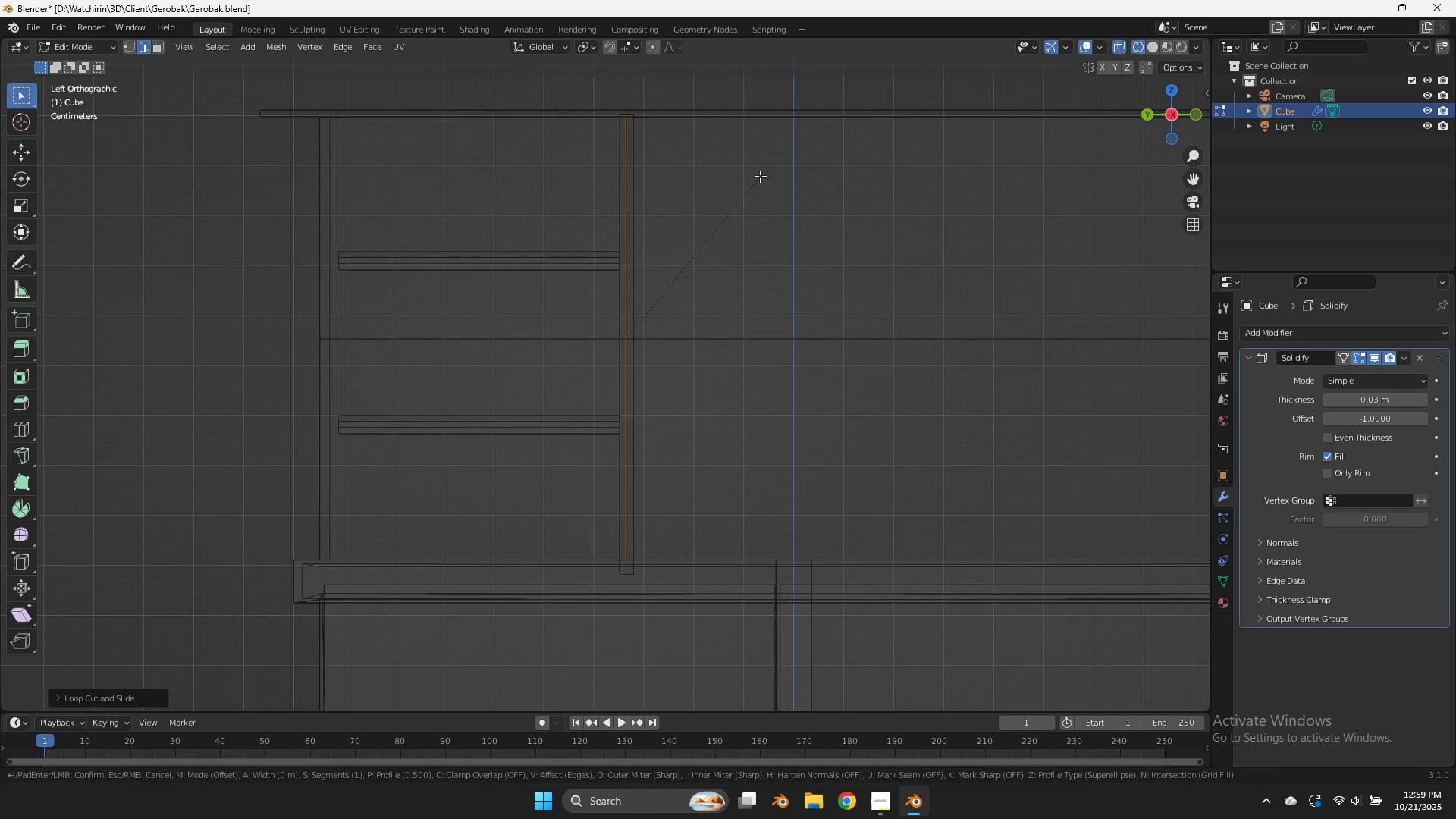 
key(Control+B)
 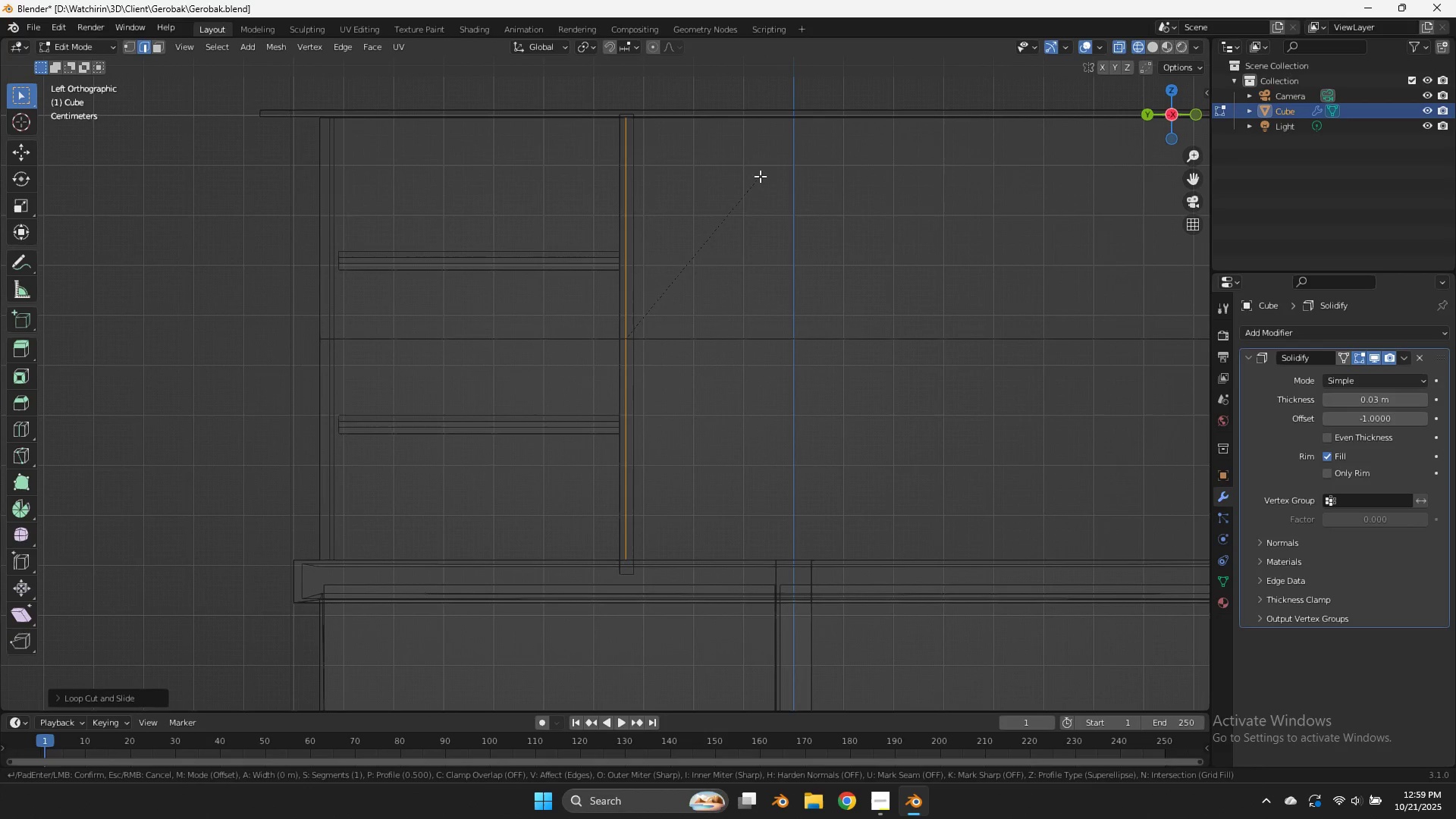 
hold_key(key=ShiftLeft, duration=1.27)
left_click([832, 169])
 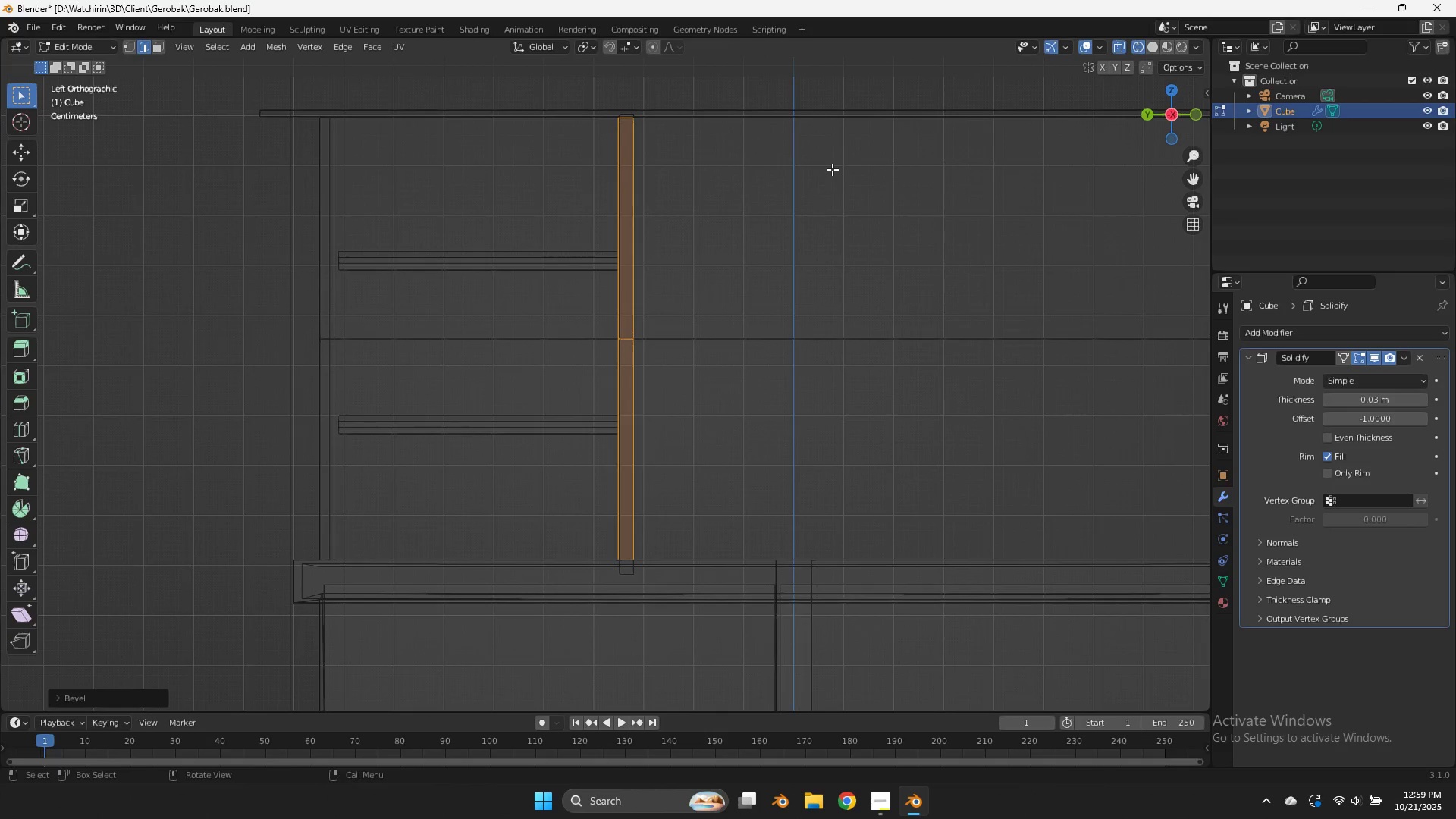 
type(gy)
 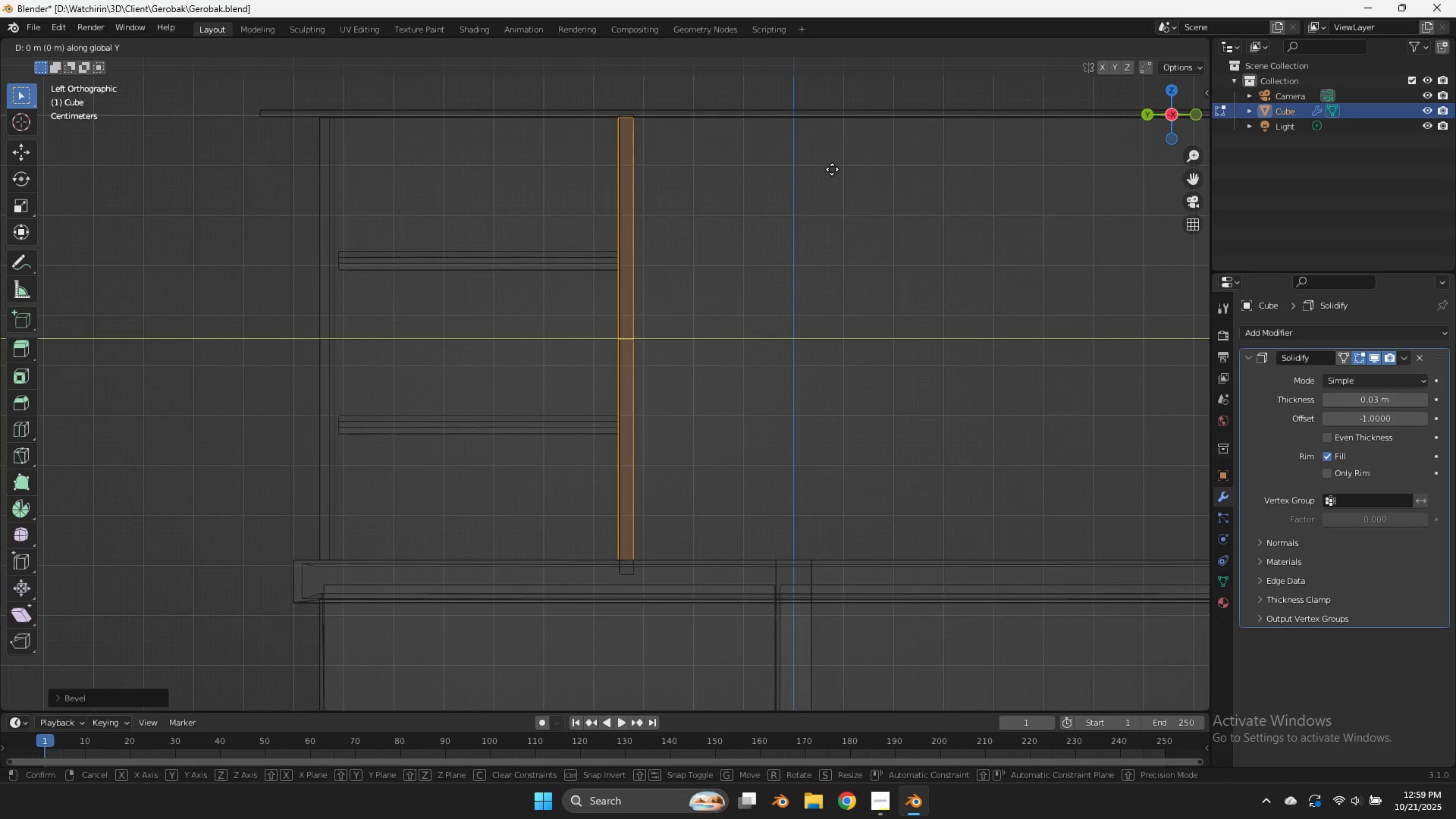 
hold_key(key=ShiftLeft, duration=0.94)
left_click([846, 163])
 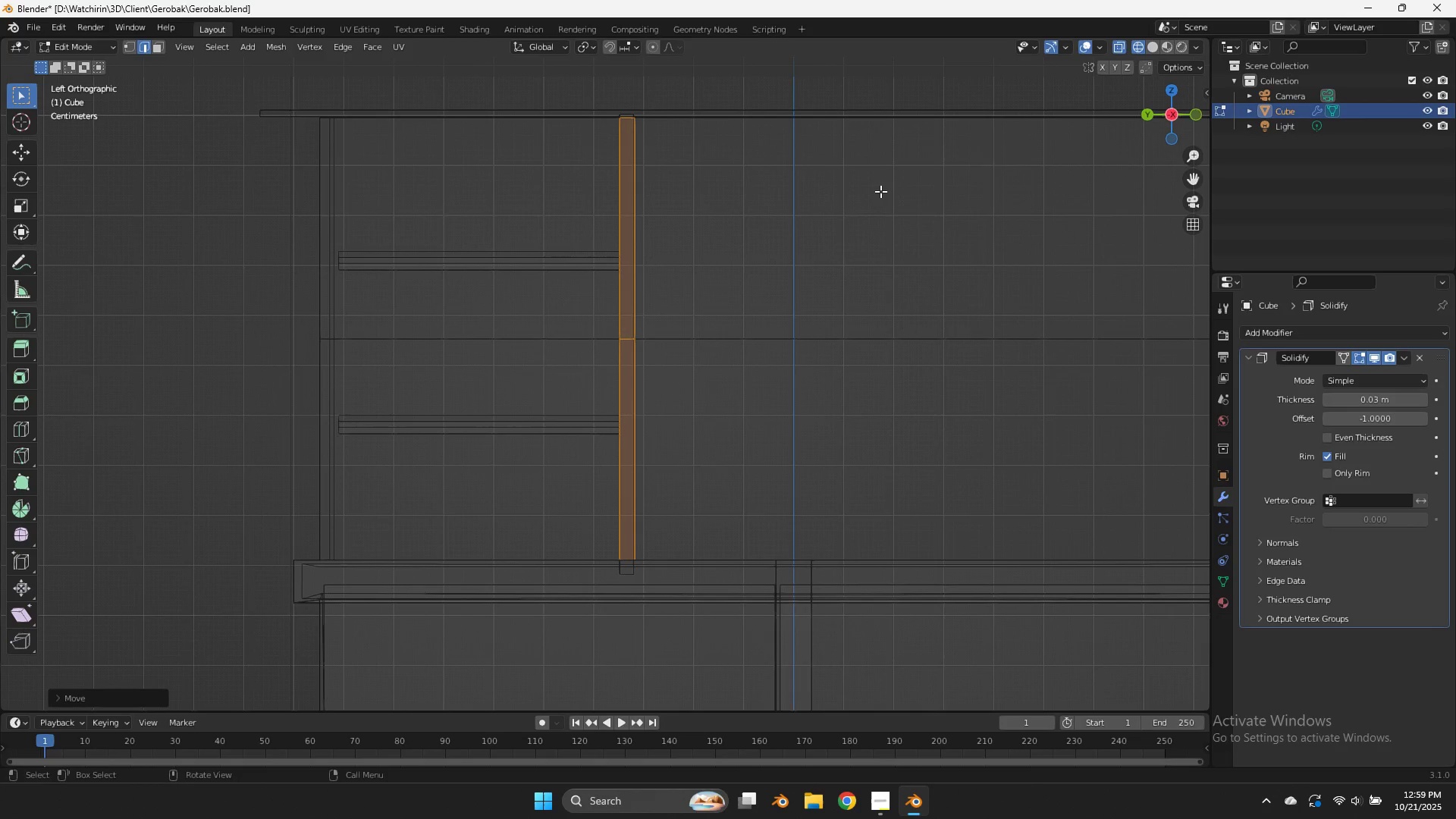 
key(Z)
 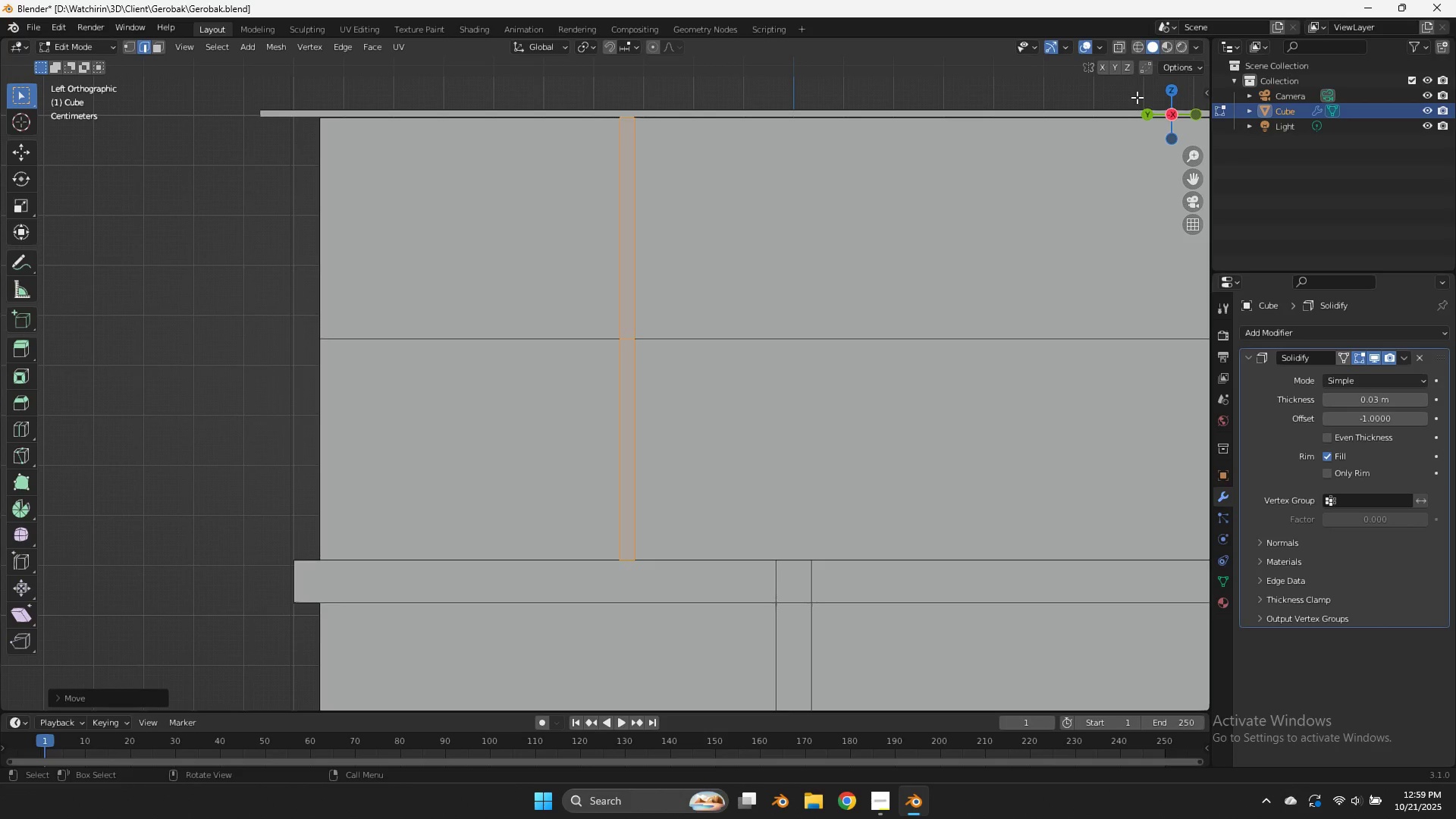 
left_click_drag(start_coordinate=[1188, 89], to_coordinate=[1190, 132])
 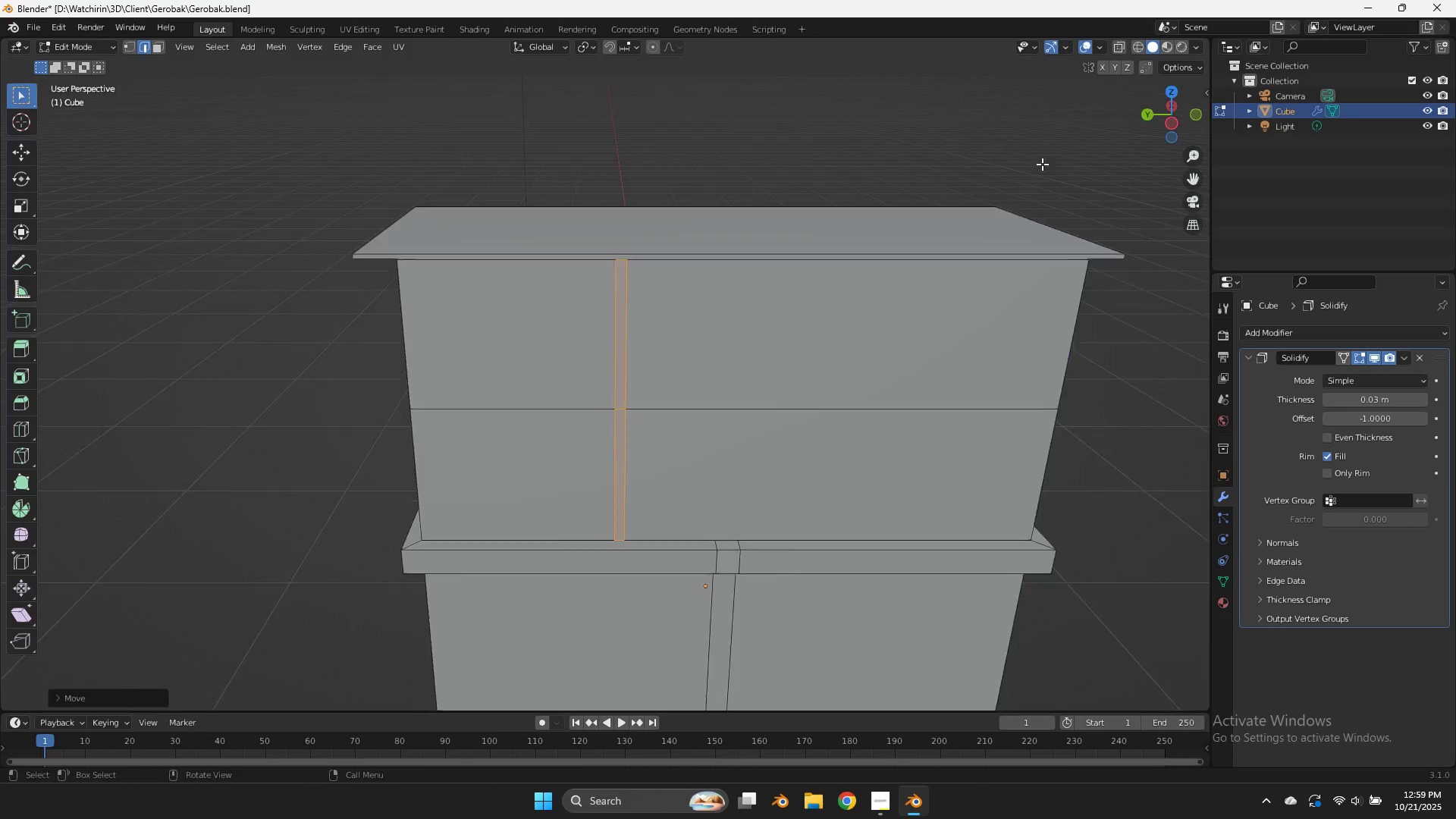 
scroll: coordinate [1038, 165], scroll_direction: down, amount: 4.0
 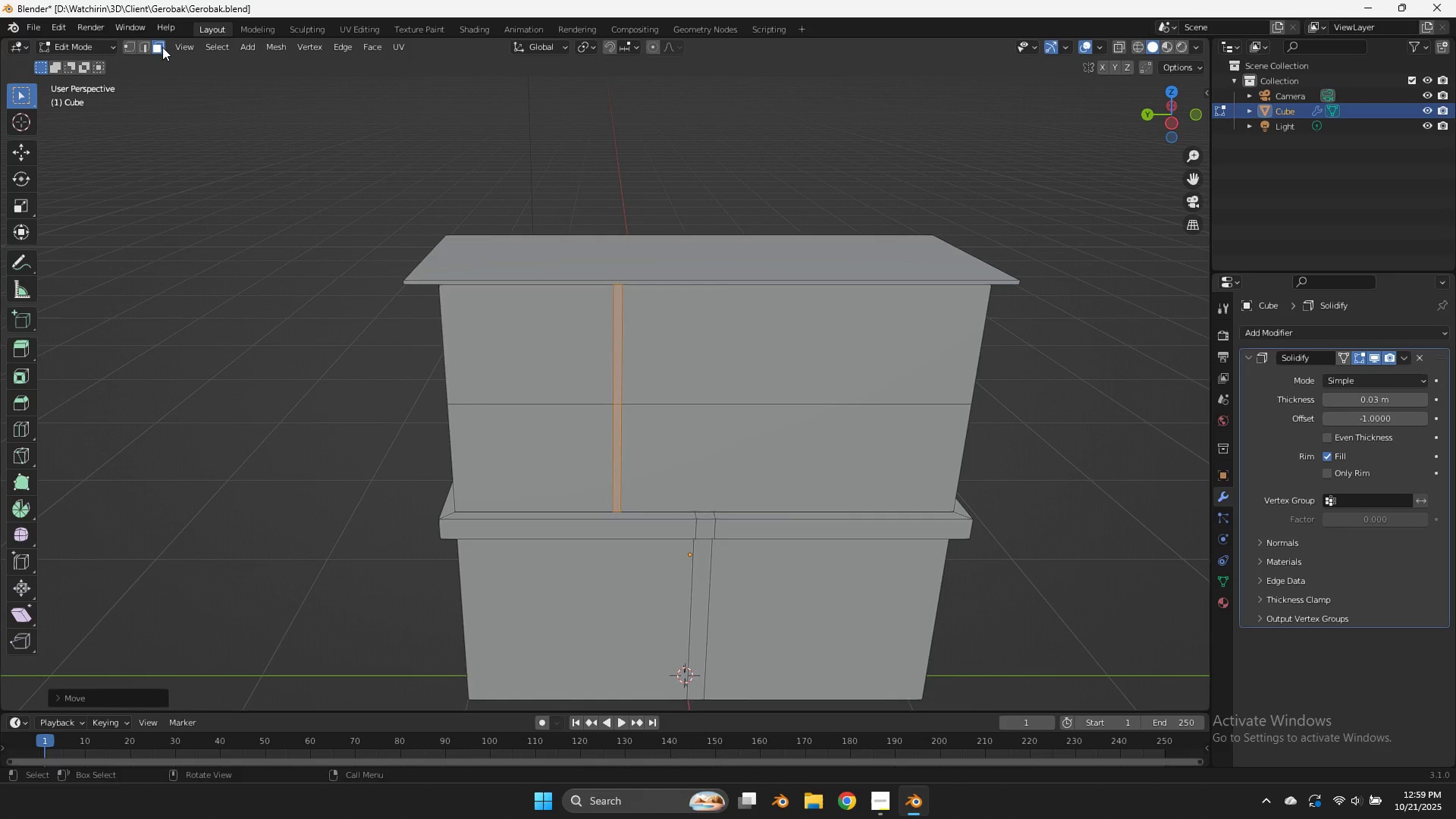 
double_click([635, 297])
 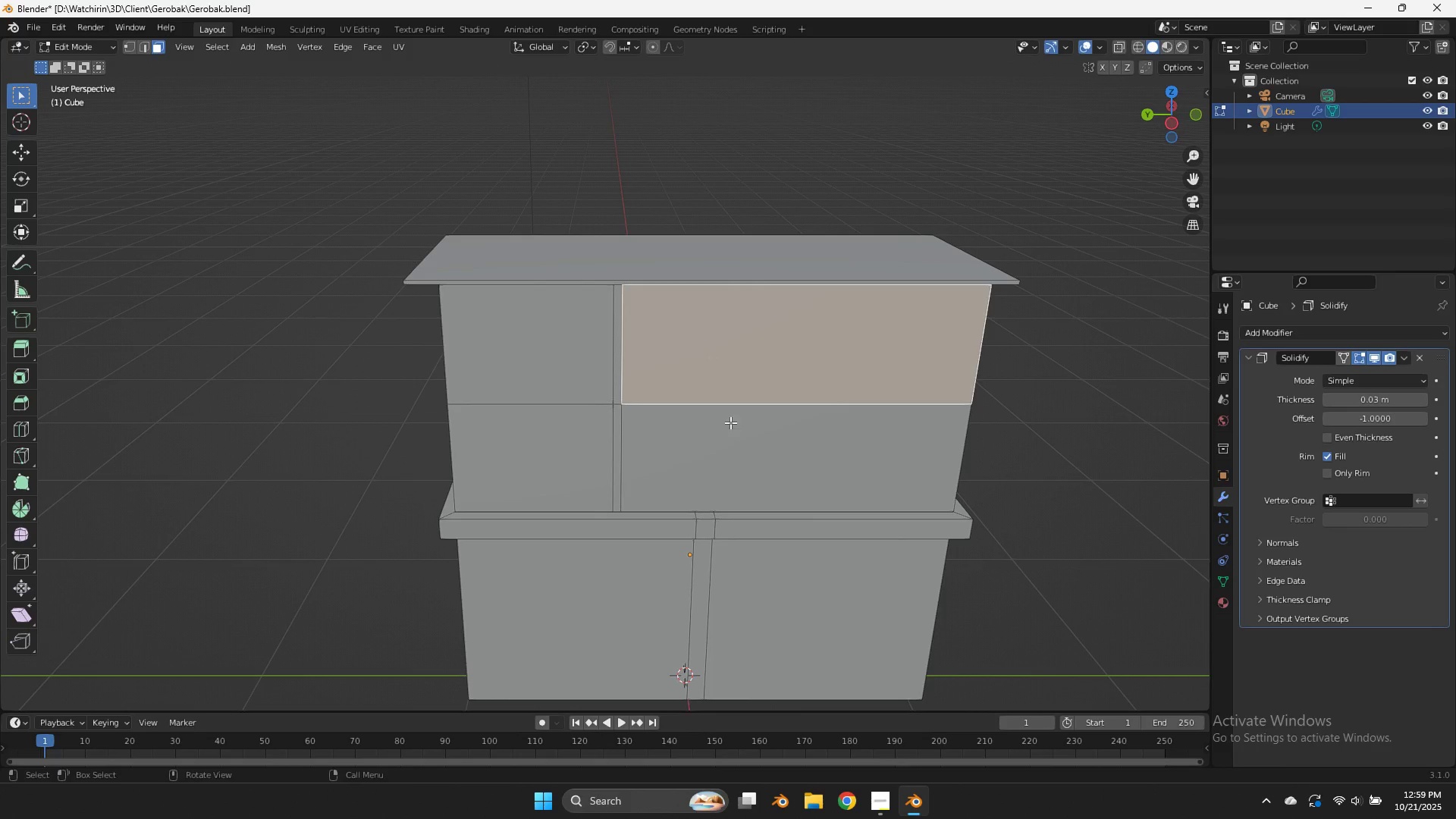 
hold_key(key=ShiftLeft, duration=0.54)
left_click([733, 458])
 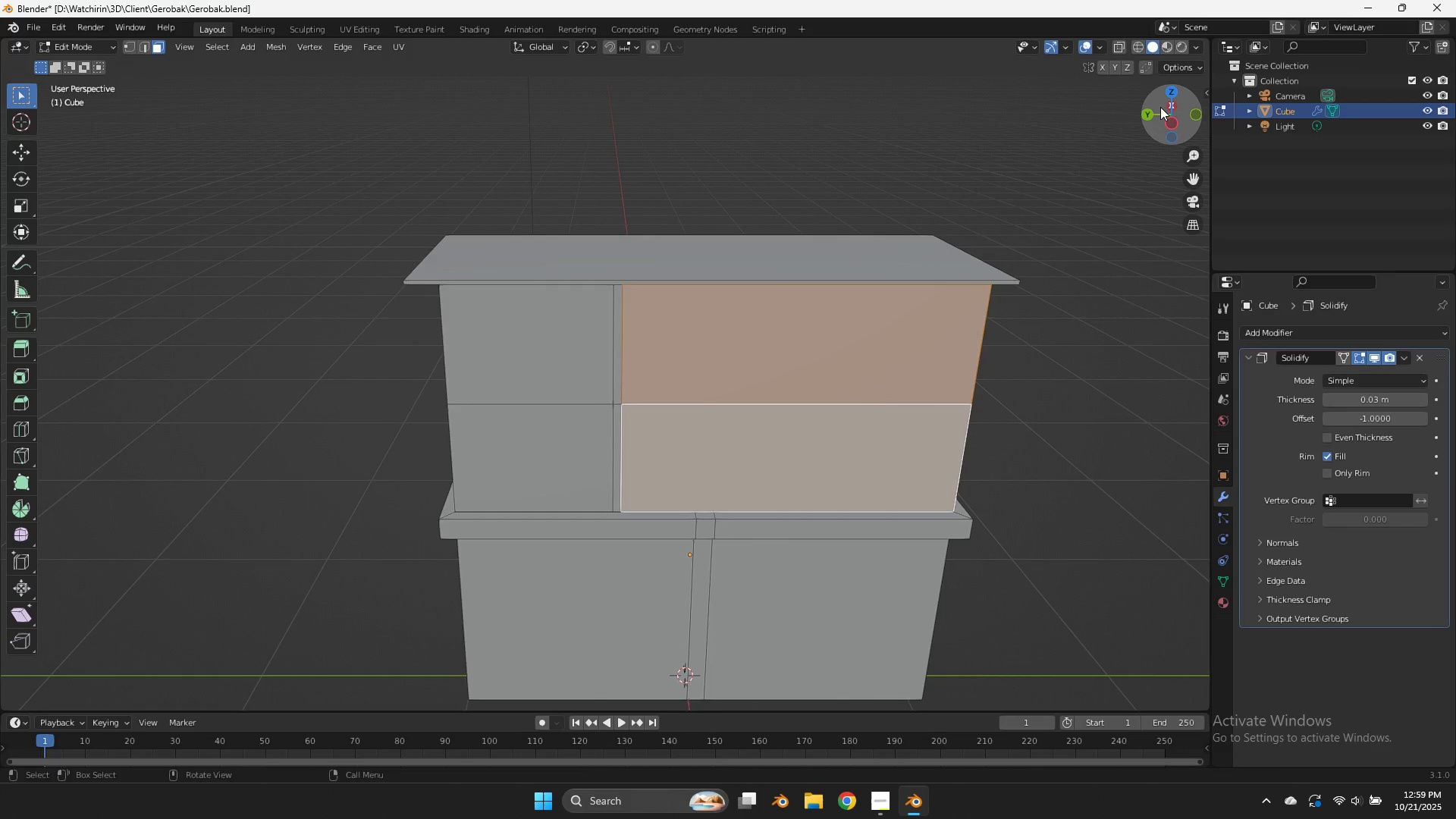 
left_click_drag(start_coordinate=[1161, 106], to_coordinate=[1099, 109])
 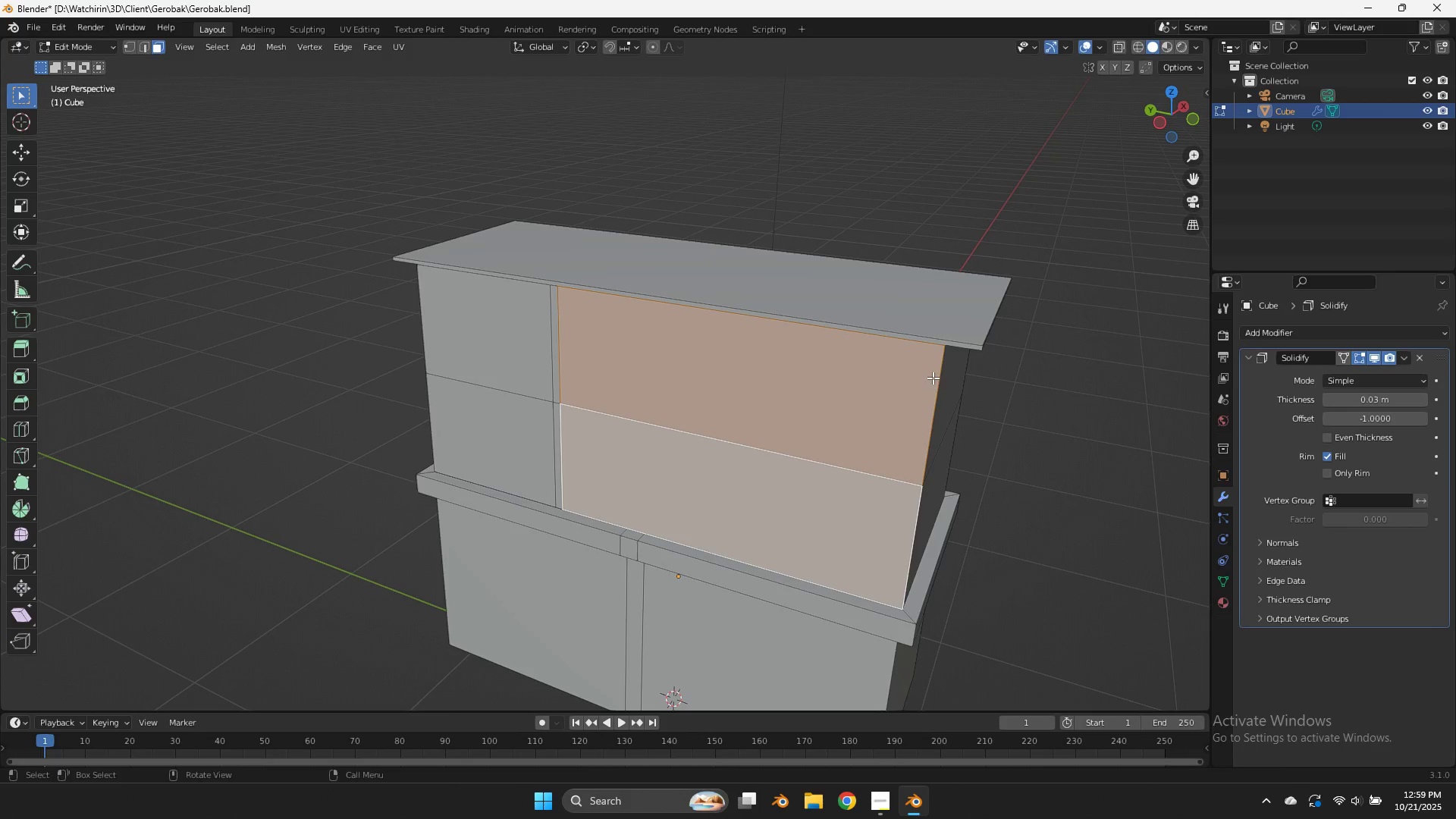 
key(Control+R)
 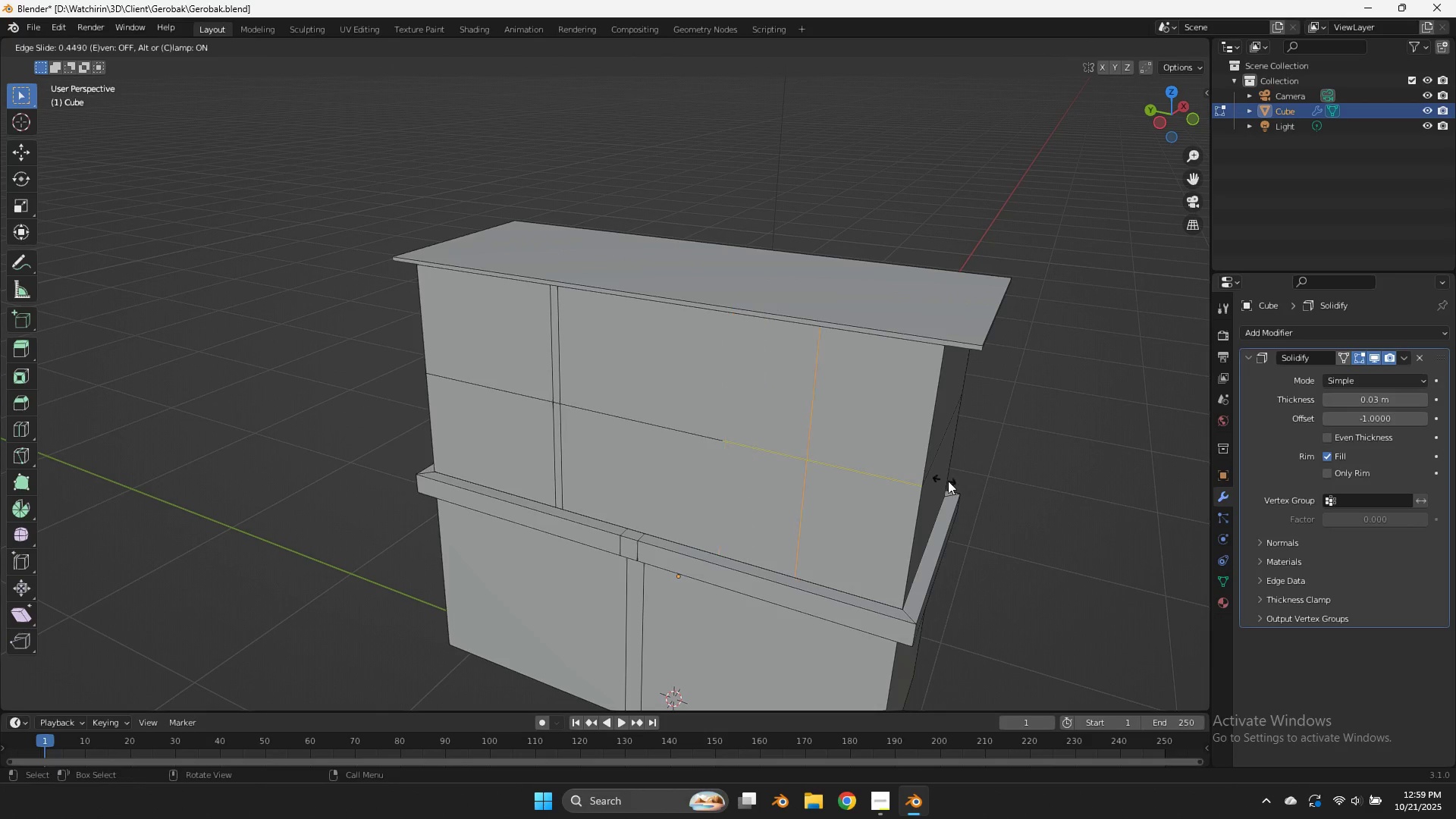 
hold_key(key=ShiftLeft, duration=2.07)
left_click([1101, 498])
 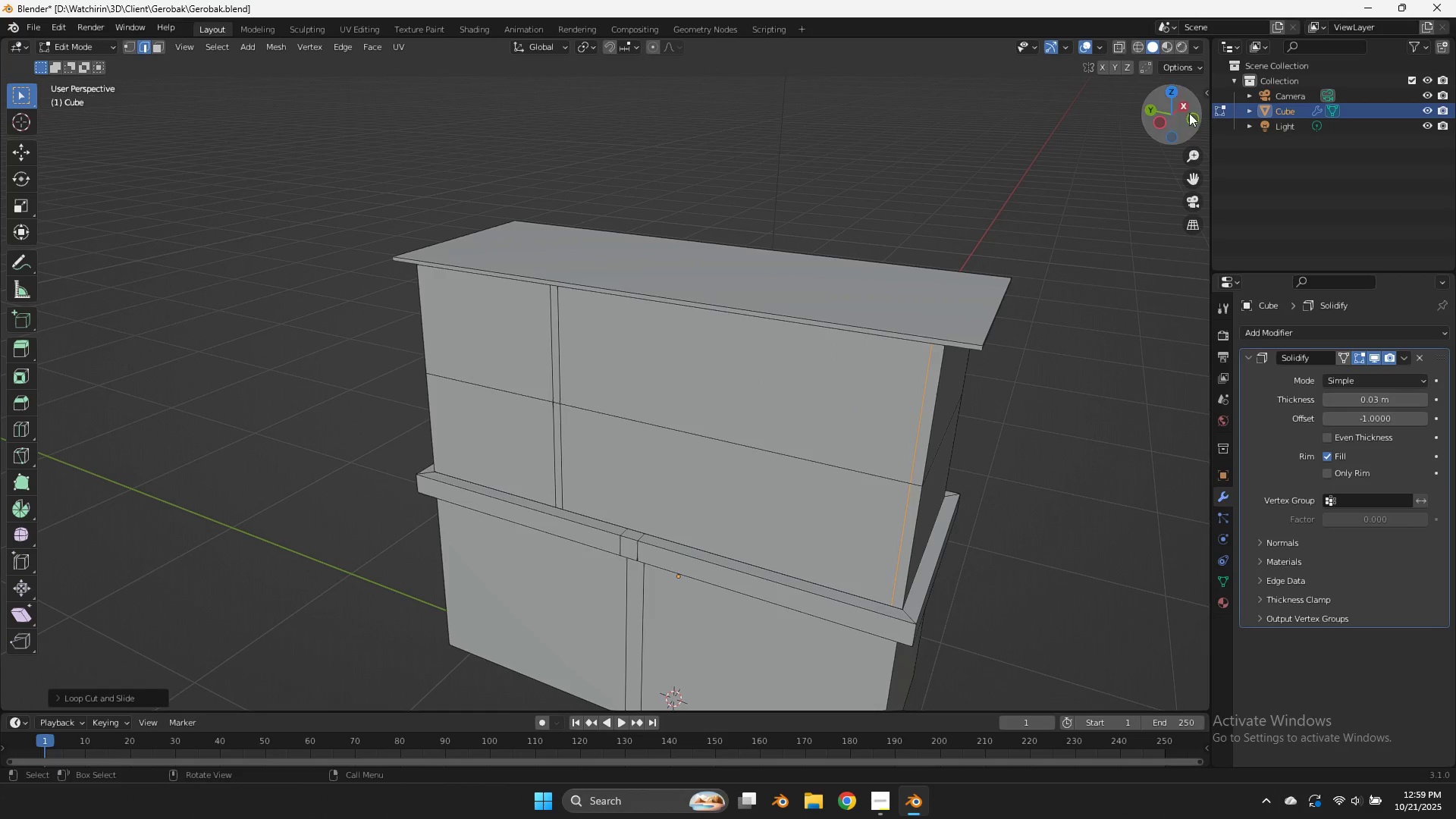 
left_click_drag(start_coordinate=[1171, 118], to_coordinate=[1167, 118])
 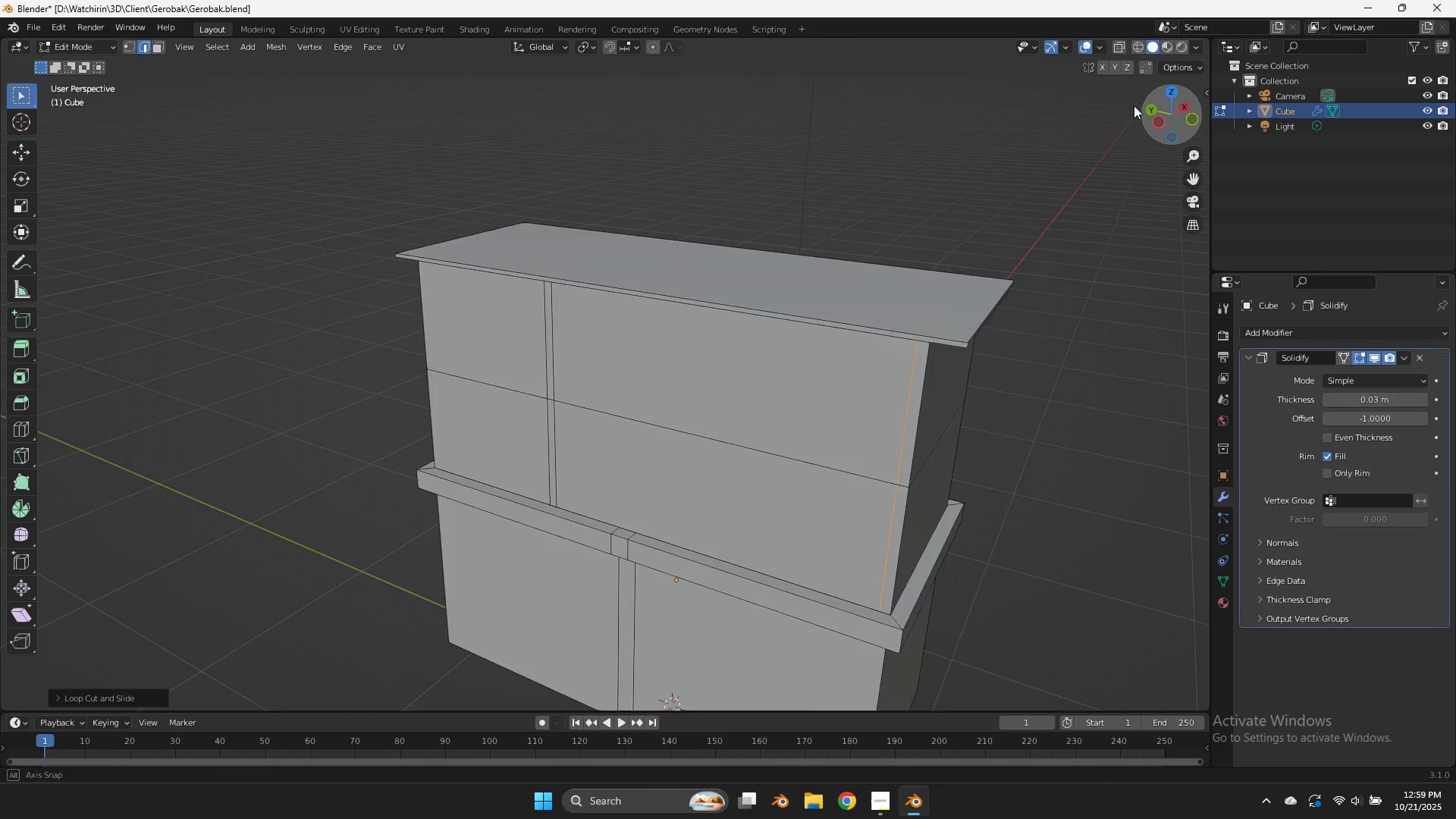 
left_click_drag(start_coordinate=[1146, 111], to_coordinate=[1078, 83])
 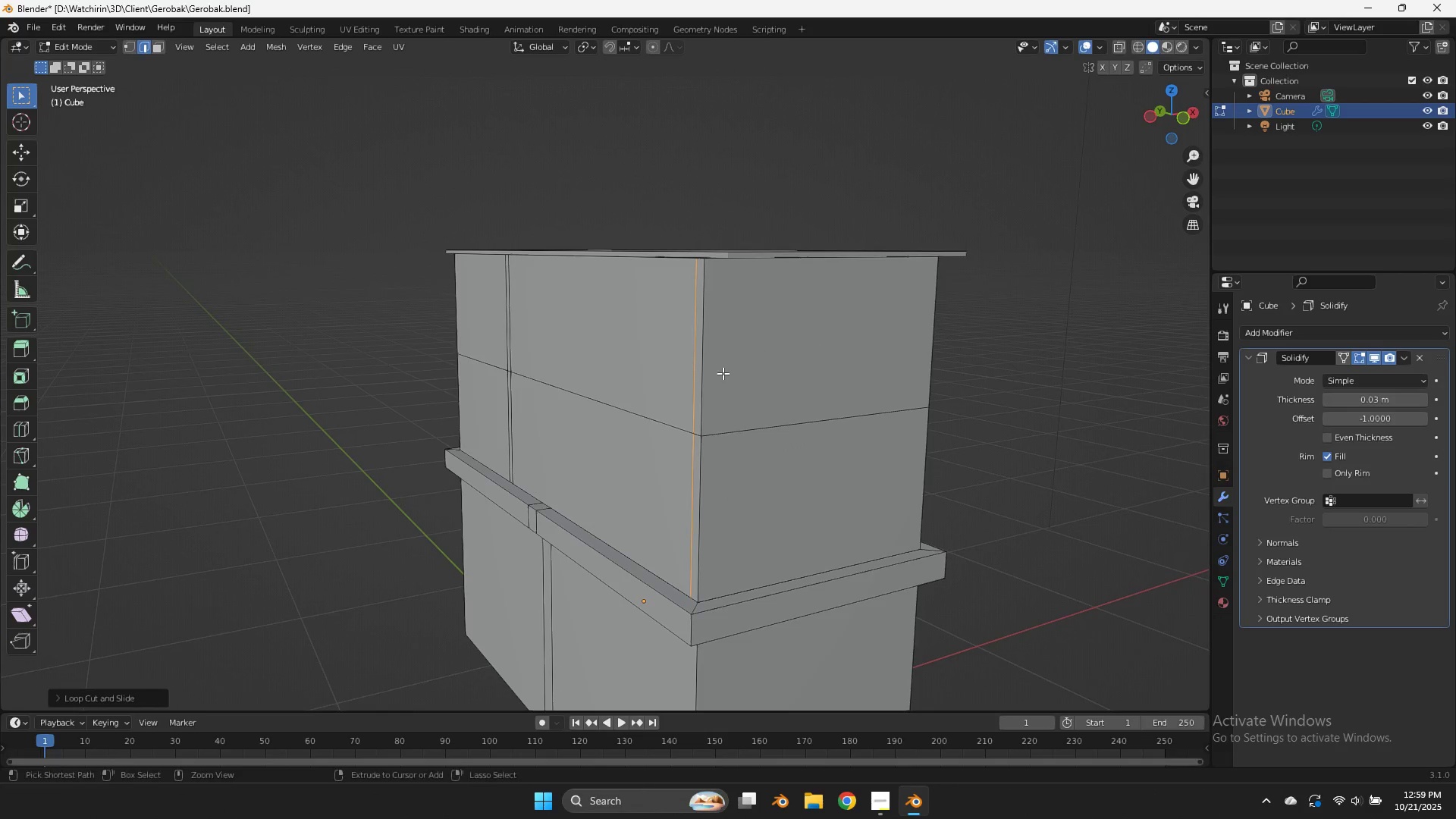 
key(Control+R)
 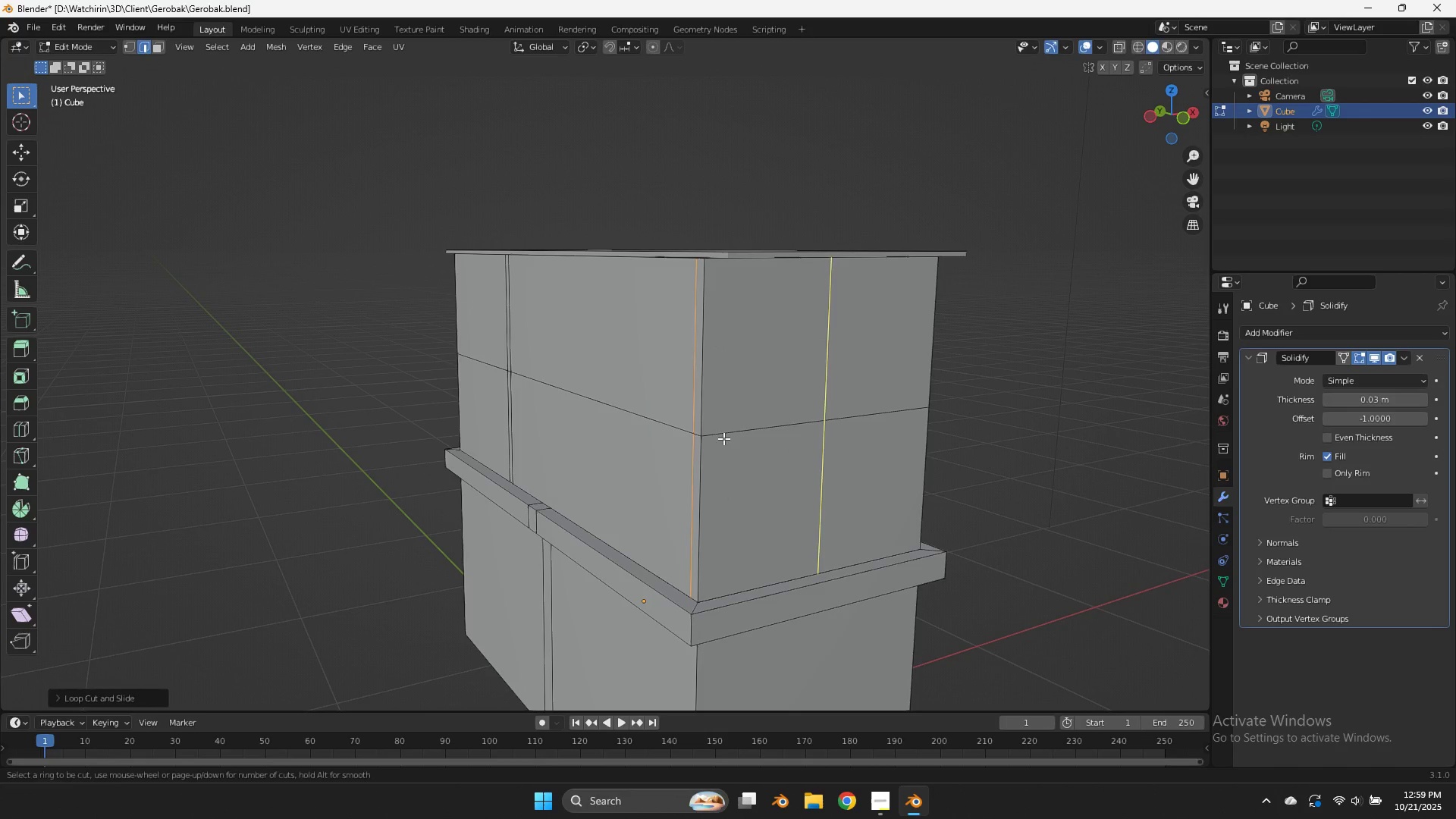 
left_click([723, 439])
 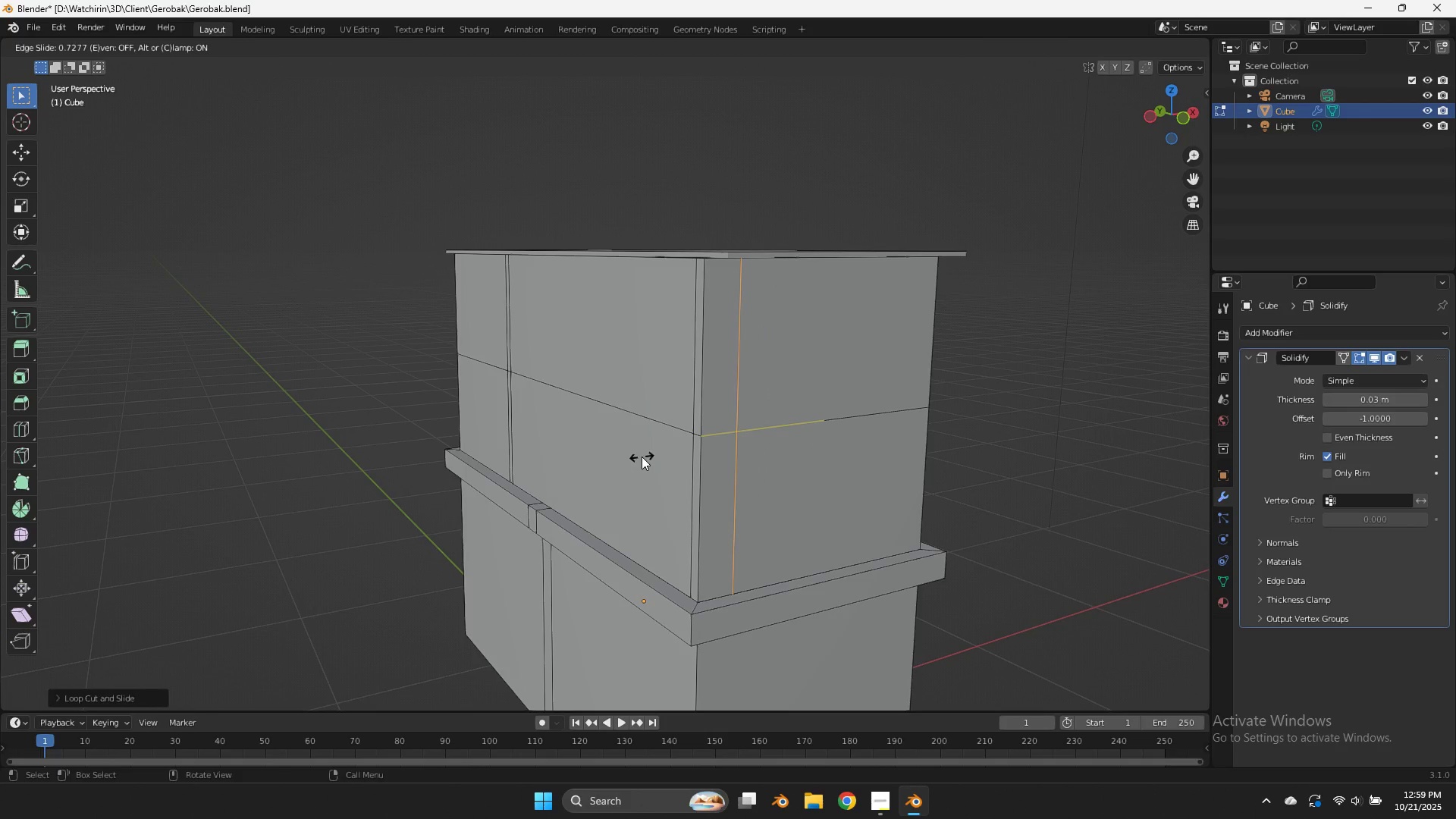 
hold_key(key=ShiftLeft, duration=1.66)
left_click([513, 459])
 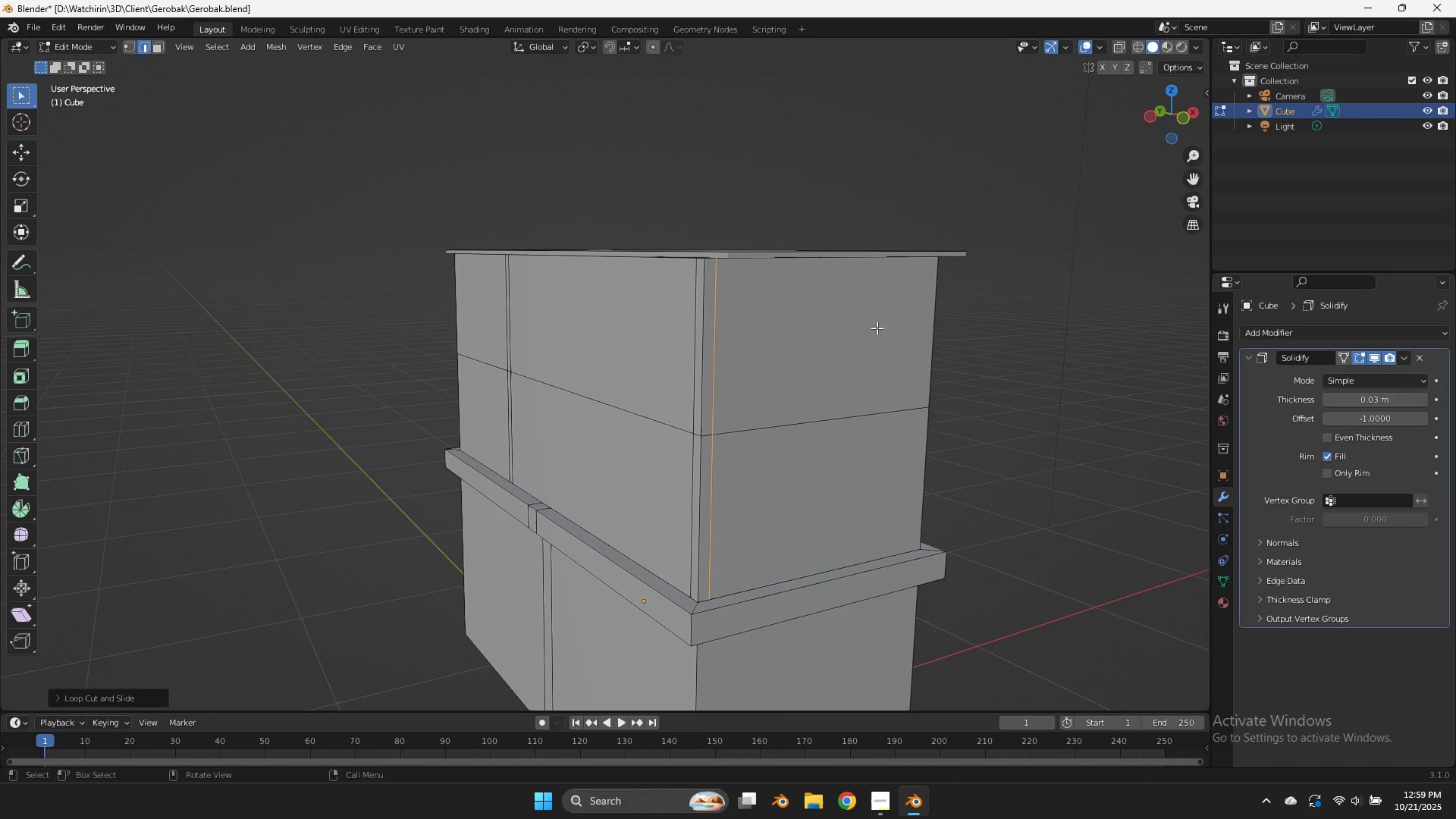 
key(Control+R)
 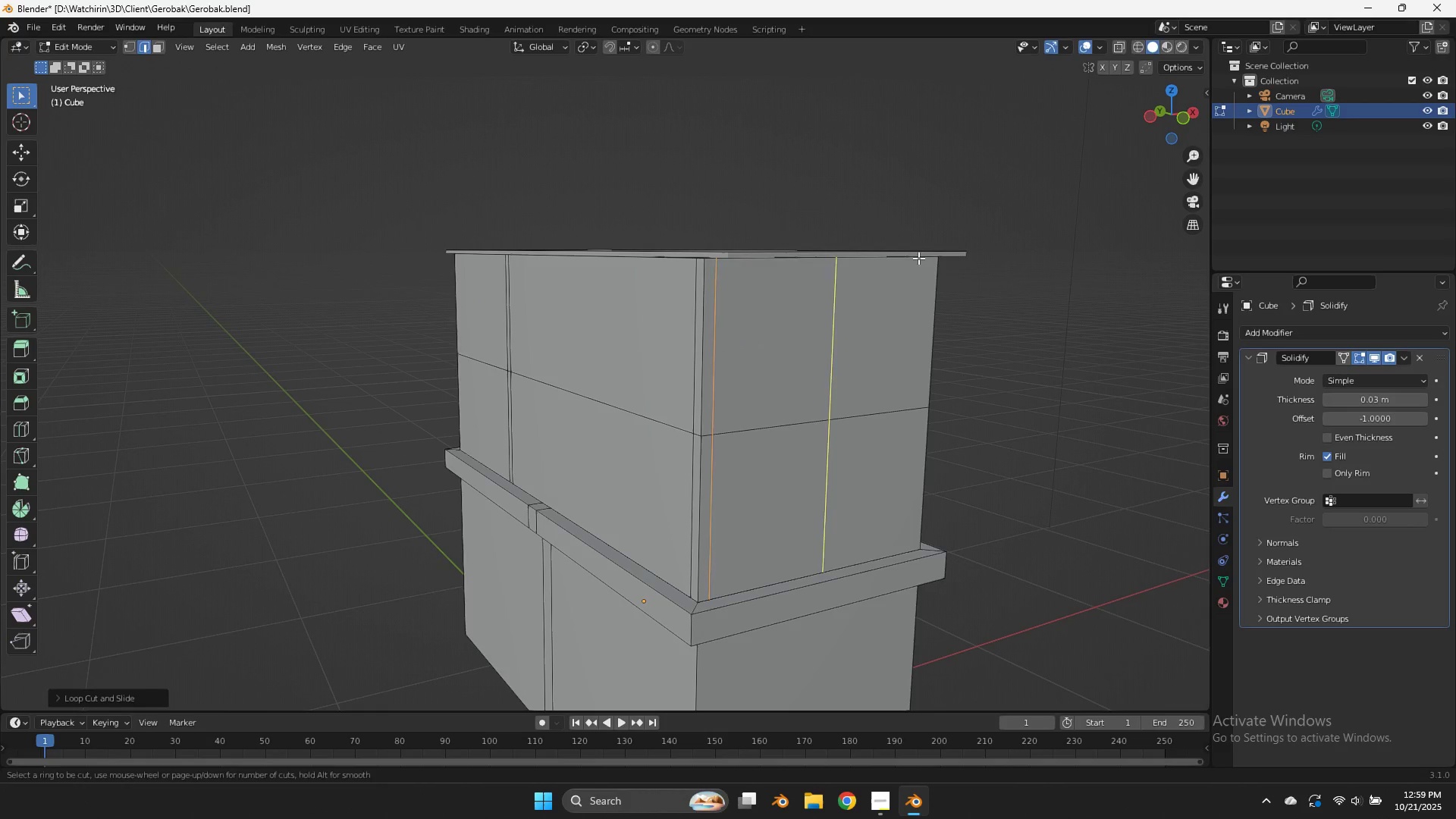 
left_click([918, 258])
 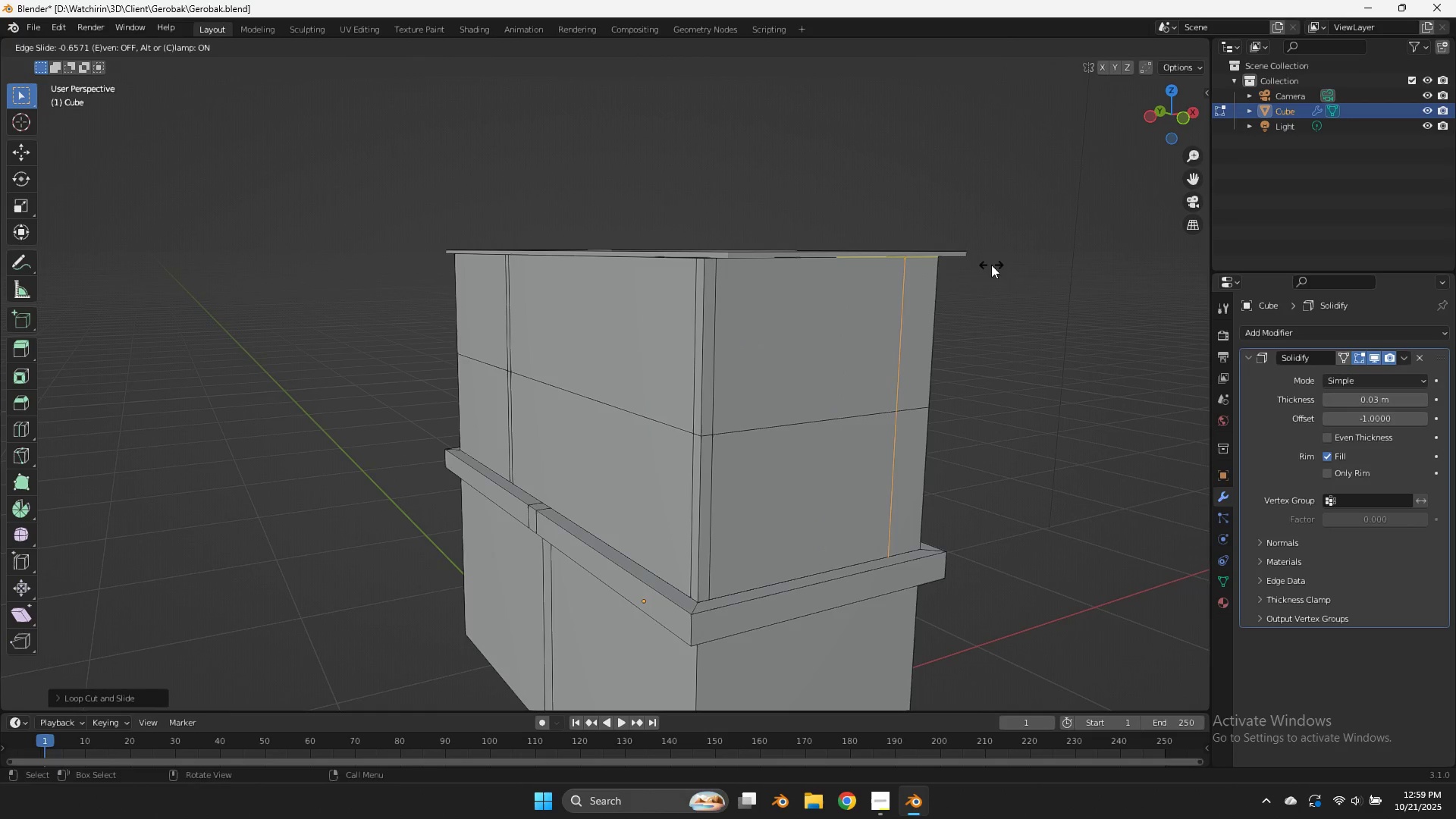 
hold_key(key=ShiftLeft, duration=2.07)
left_click([24, 214])
 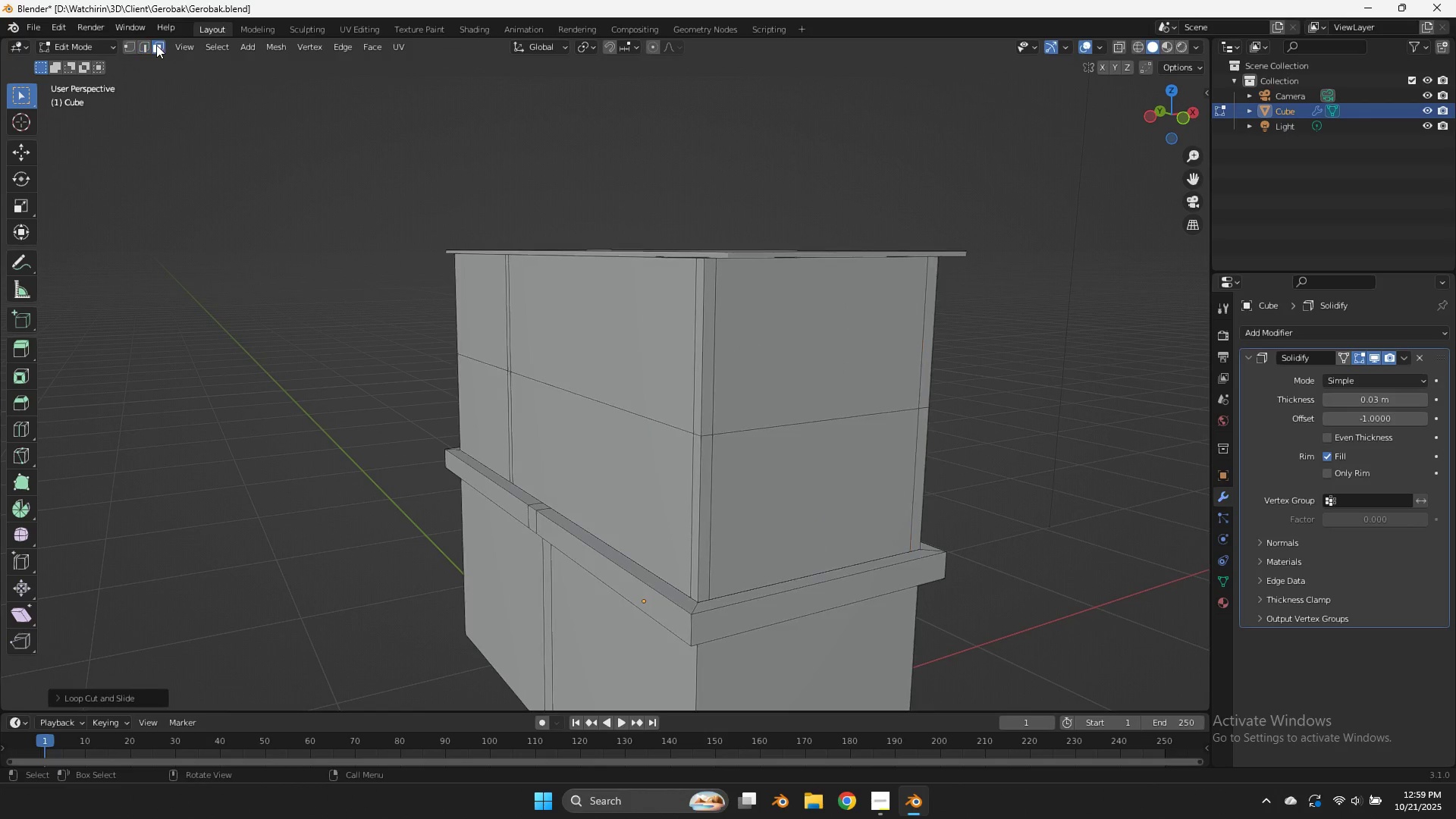 
double_click([675, 355])
 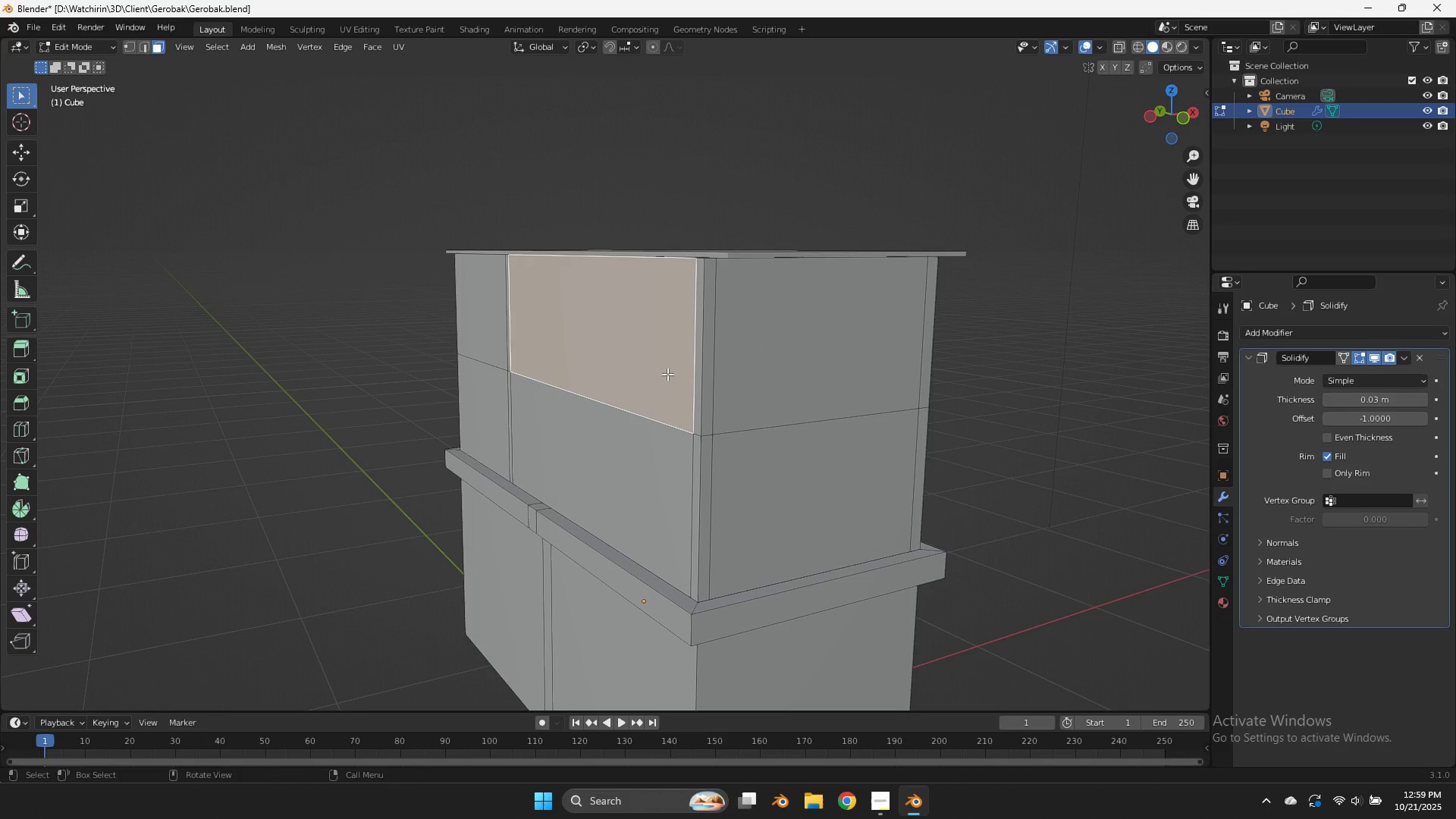 
hold_key(key=ShiftLeft, duration=1.3)
triple_click([632, 456])
 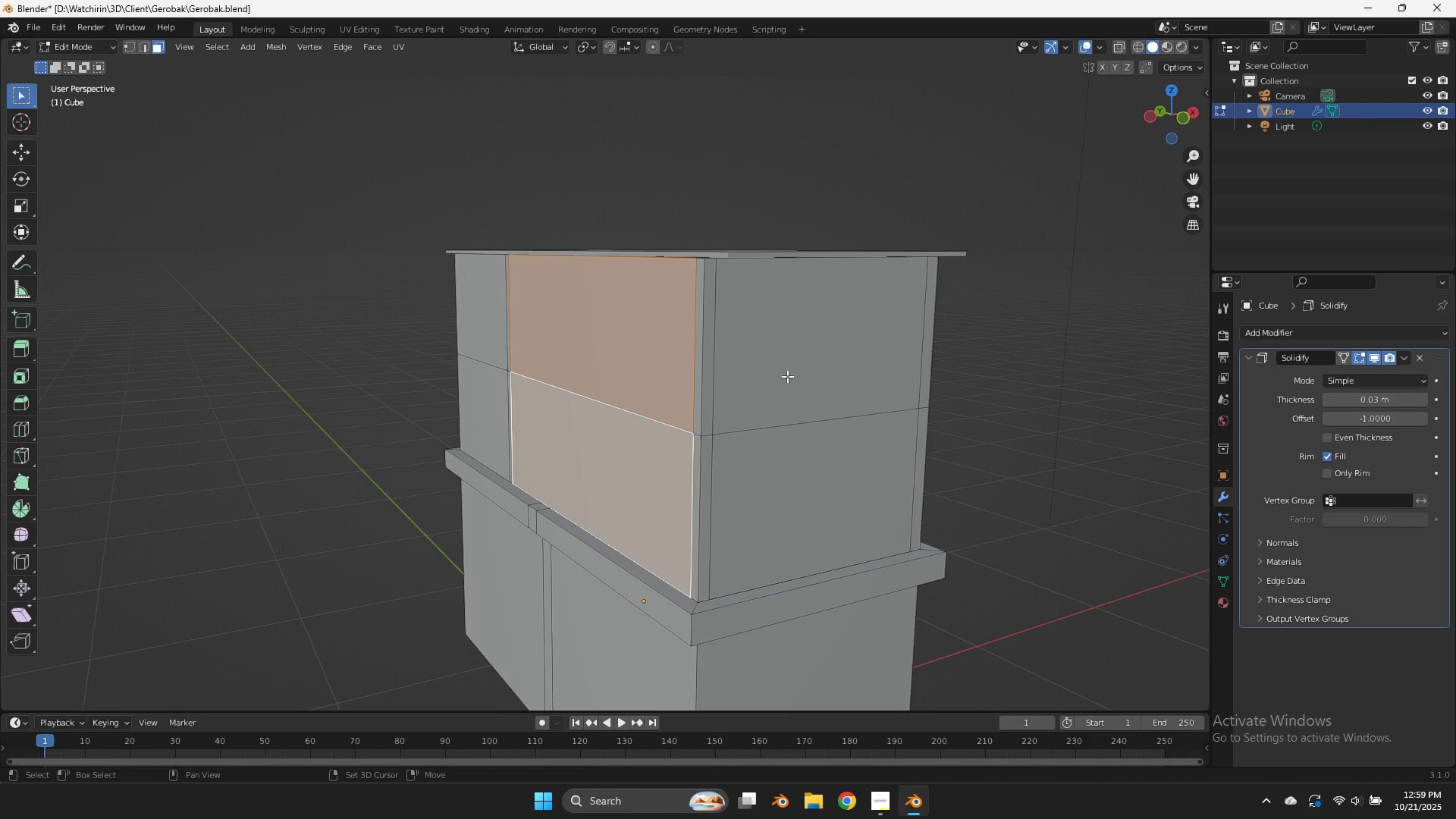 
triple_click([787, 376])
 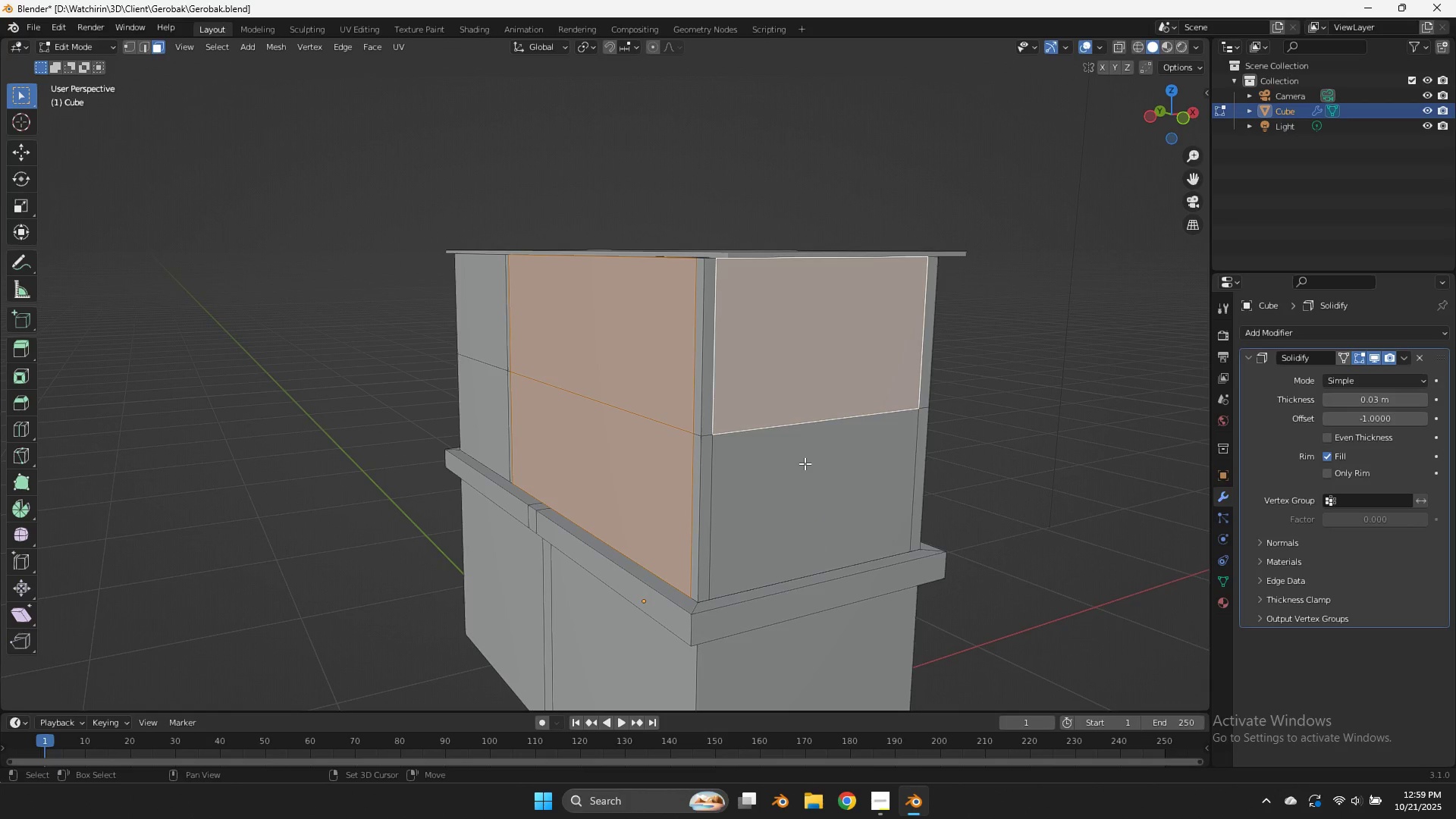 
triple_click([805, 463])
 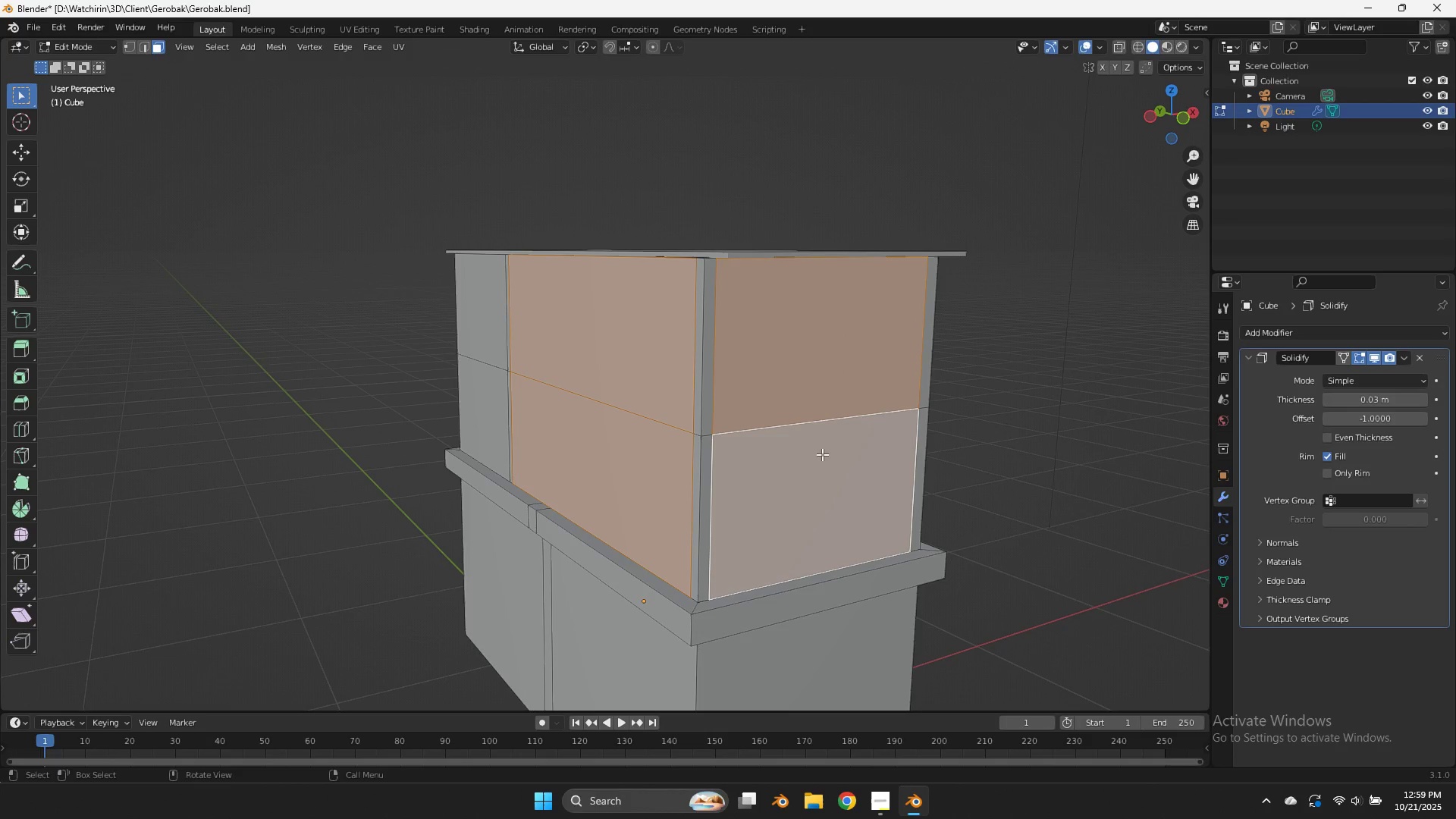 
hold_key(key=ControlLeft, duration=0.59)
left_click_drag(start_coordinate=[871, 354], to_coordinate=[813, 485])
 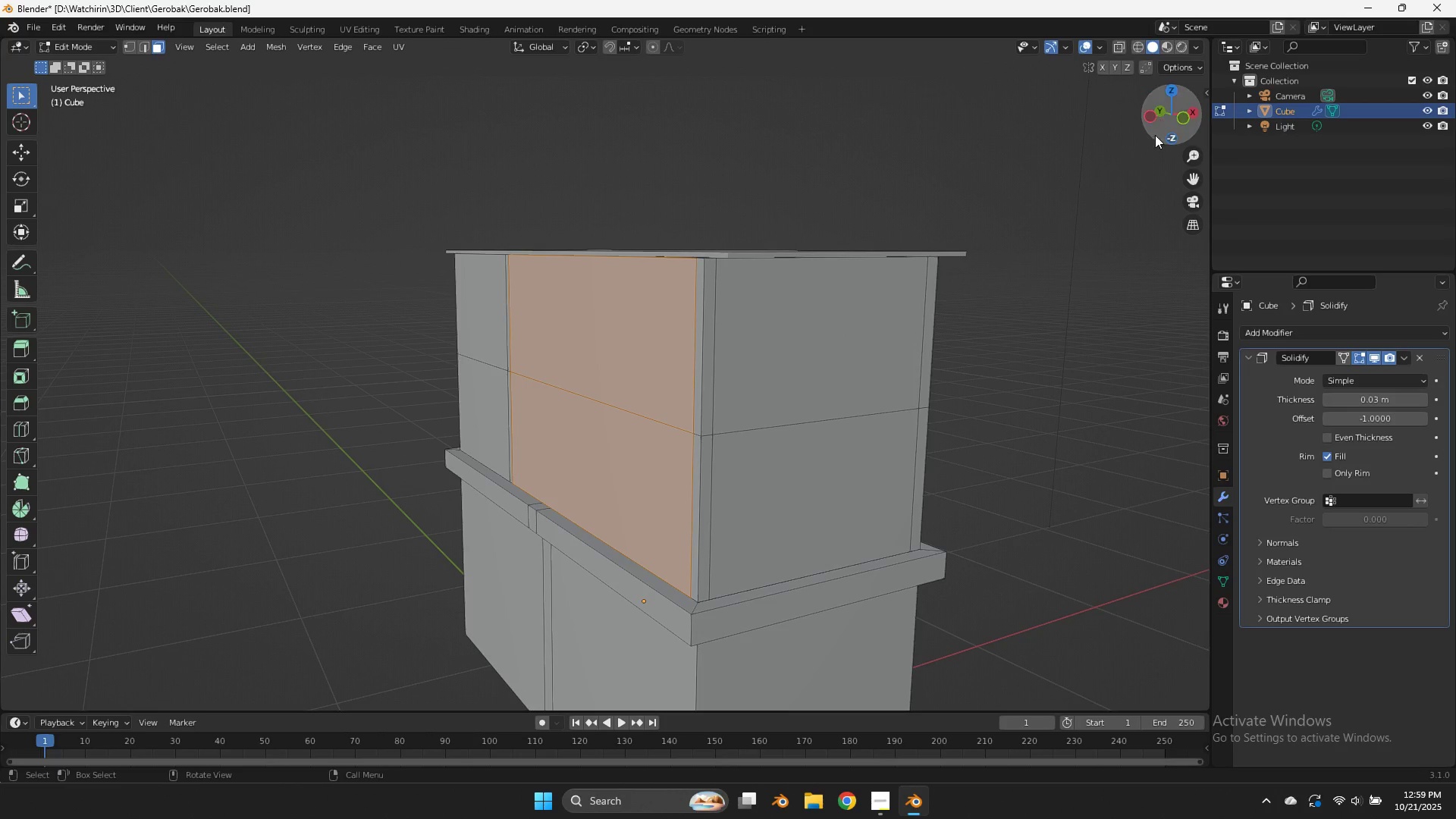 
left_click_drag(start_coordinate=[1161, 133], to_coordinate=[3, 133])
 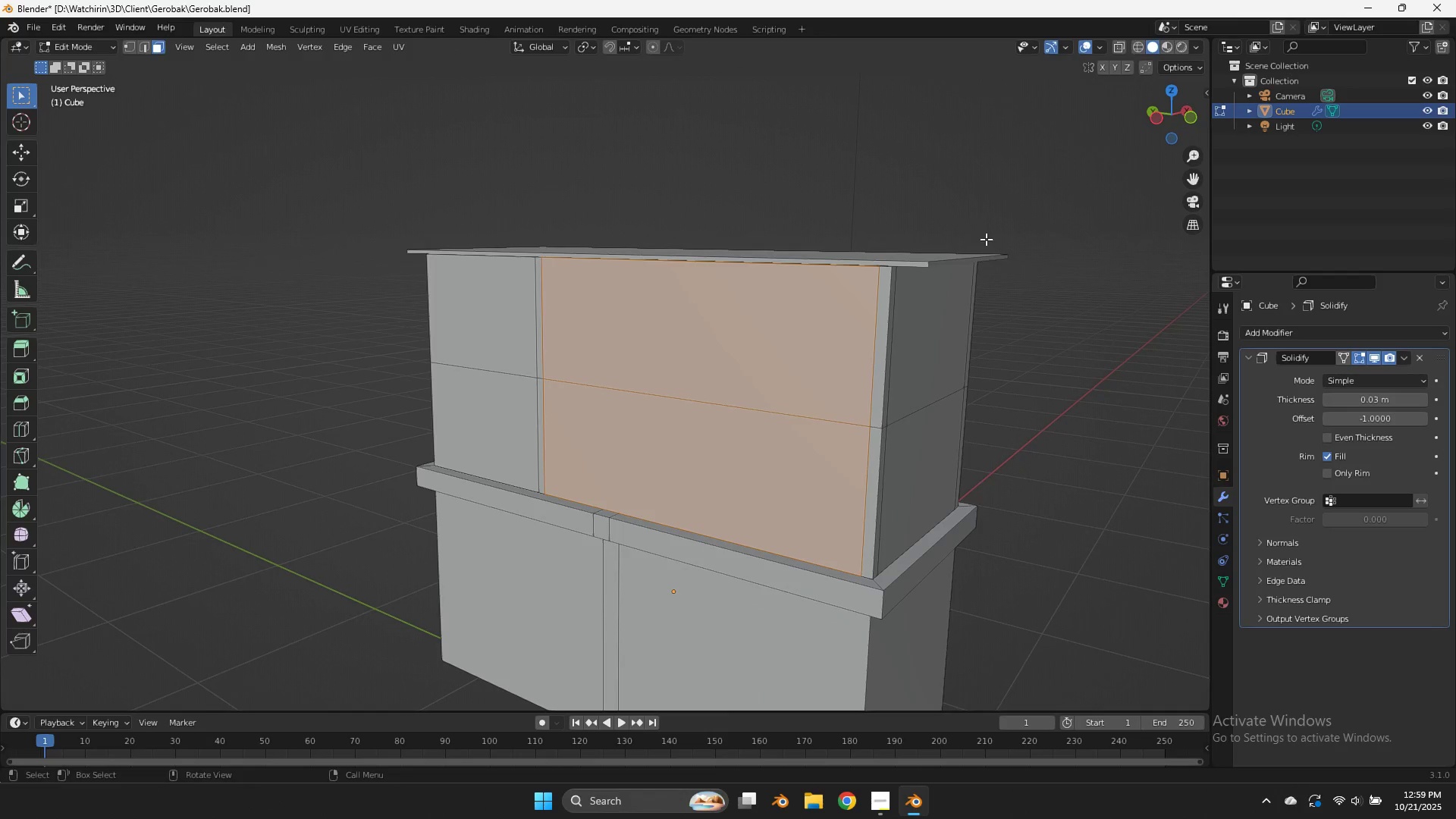 
key(I)
 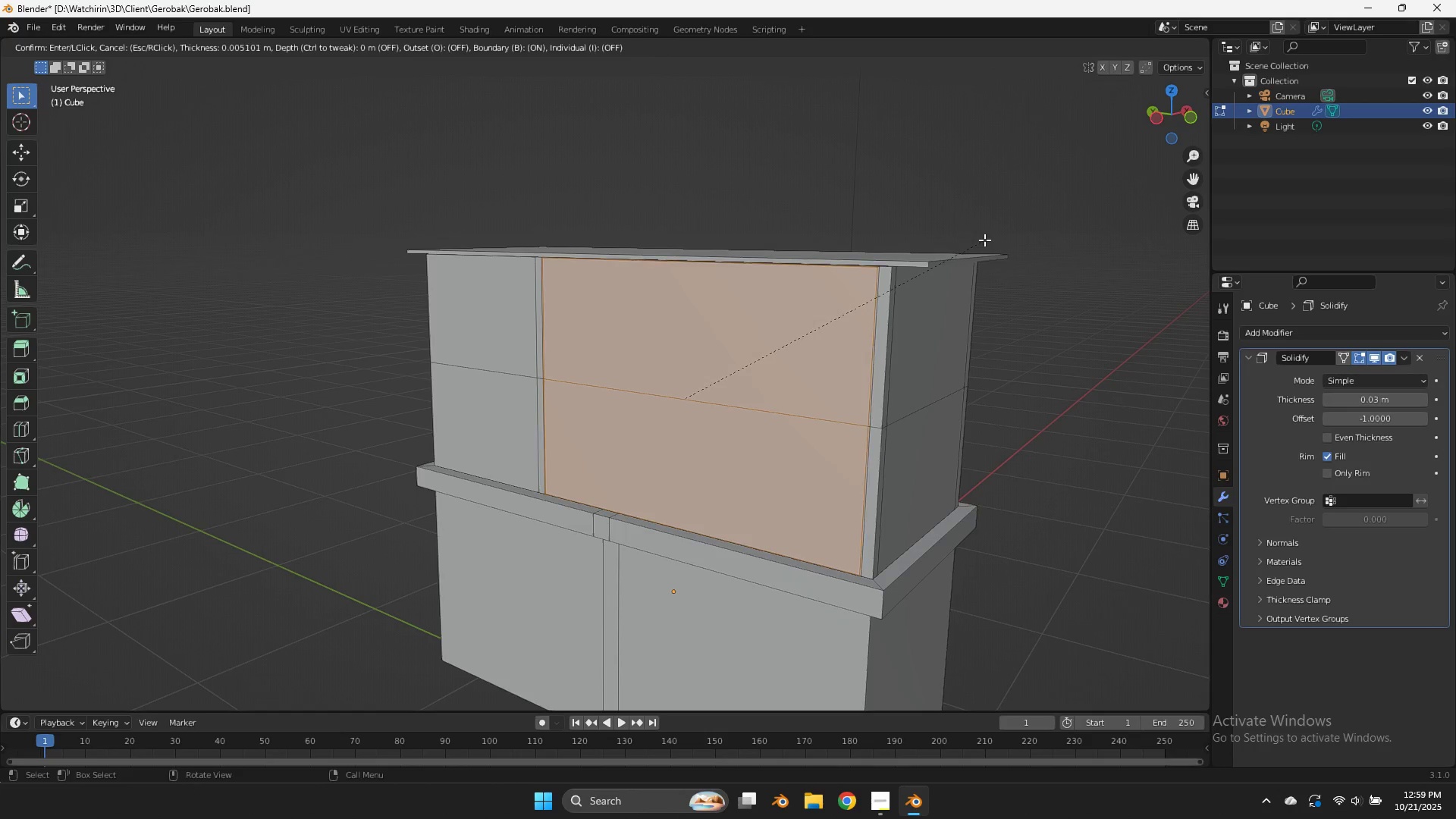 
hold_key(key=ShiftLeft, duration=3.23)
right_click([913, 265])
 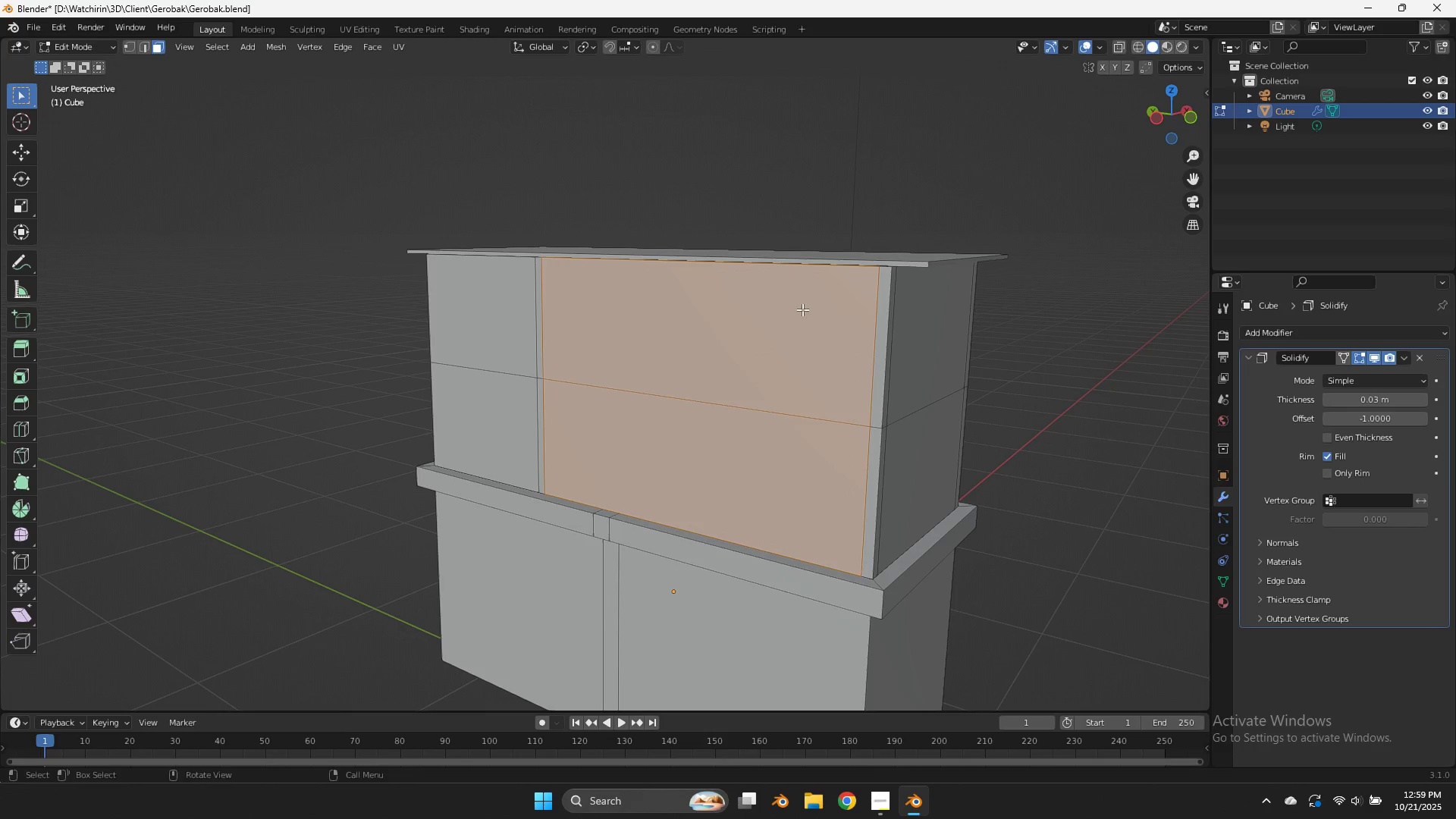 
key(X)
 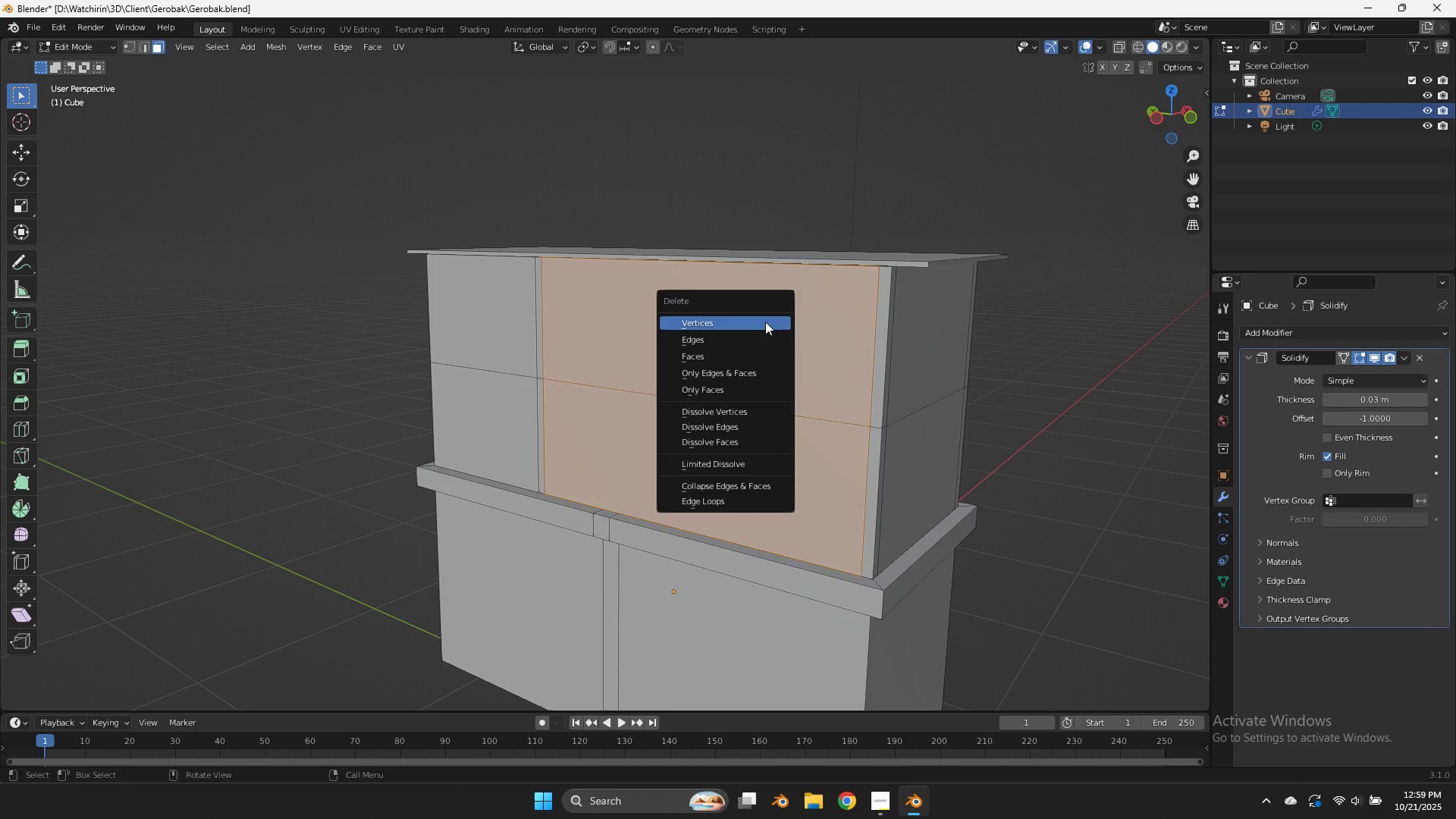 
left_click([765, 322])
 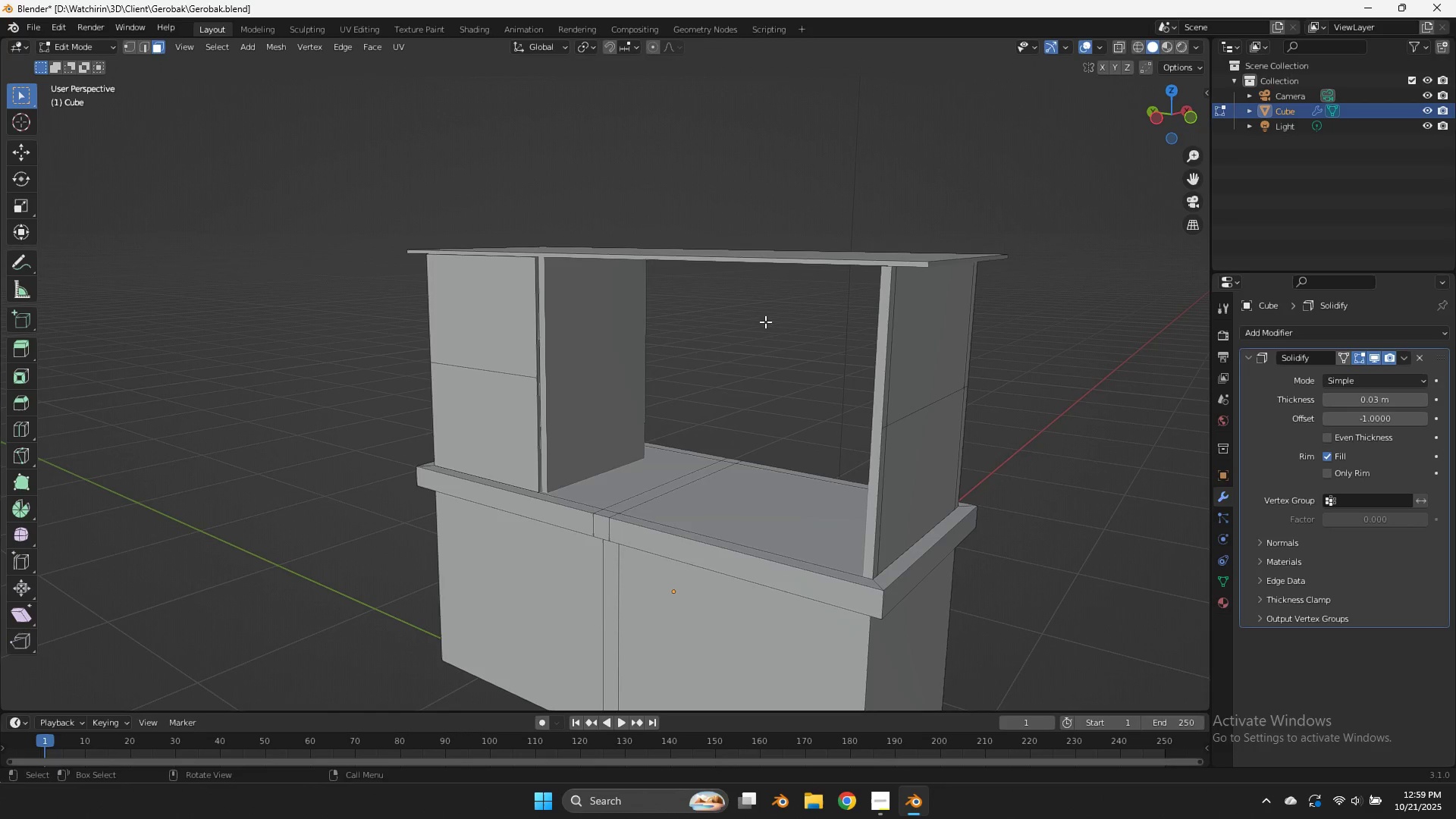 
key(Control+ControlLeft)
 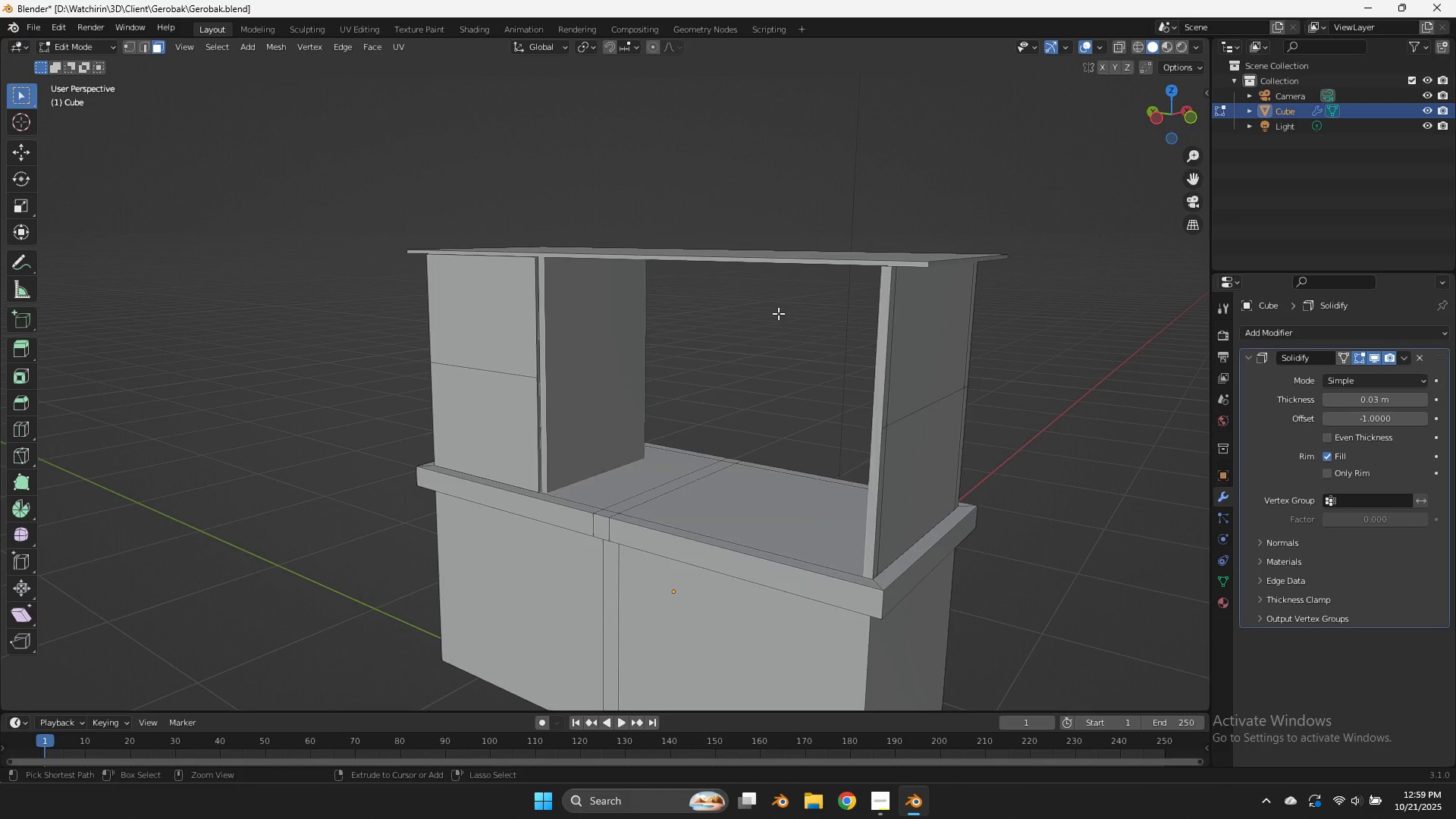 
key(Control+Z)
 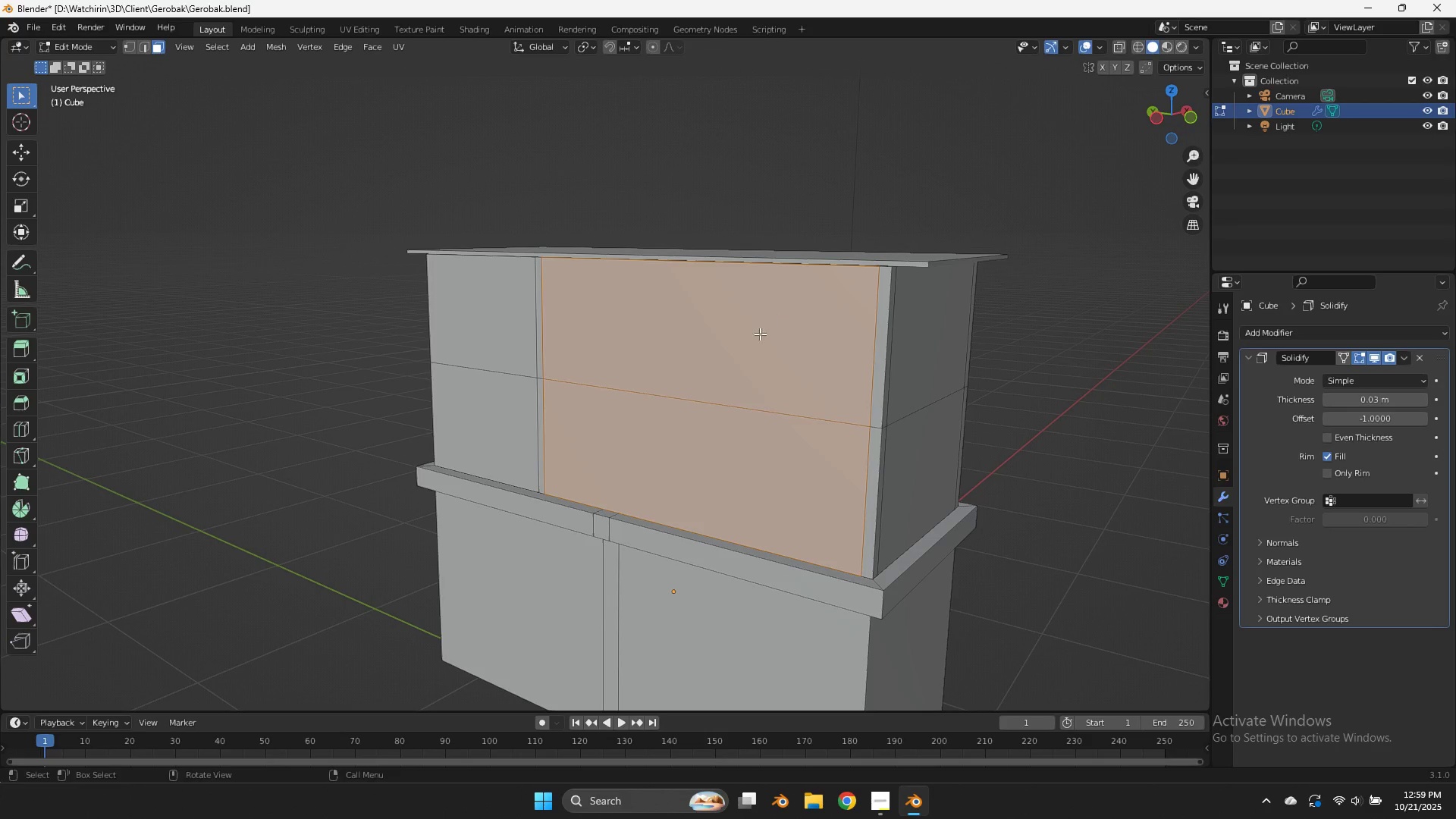 
key(X)
 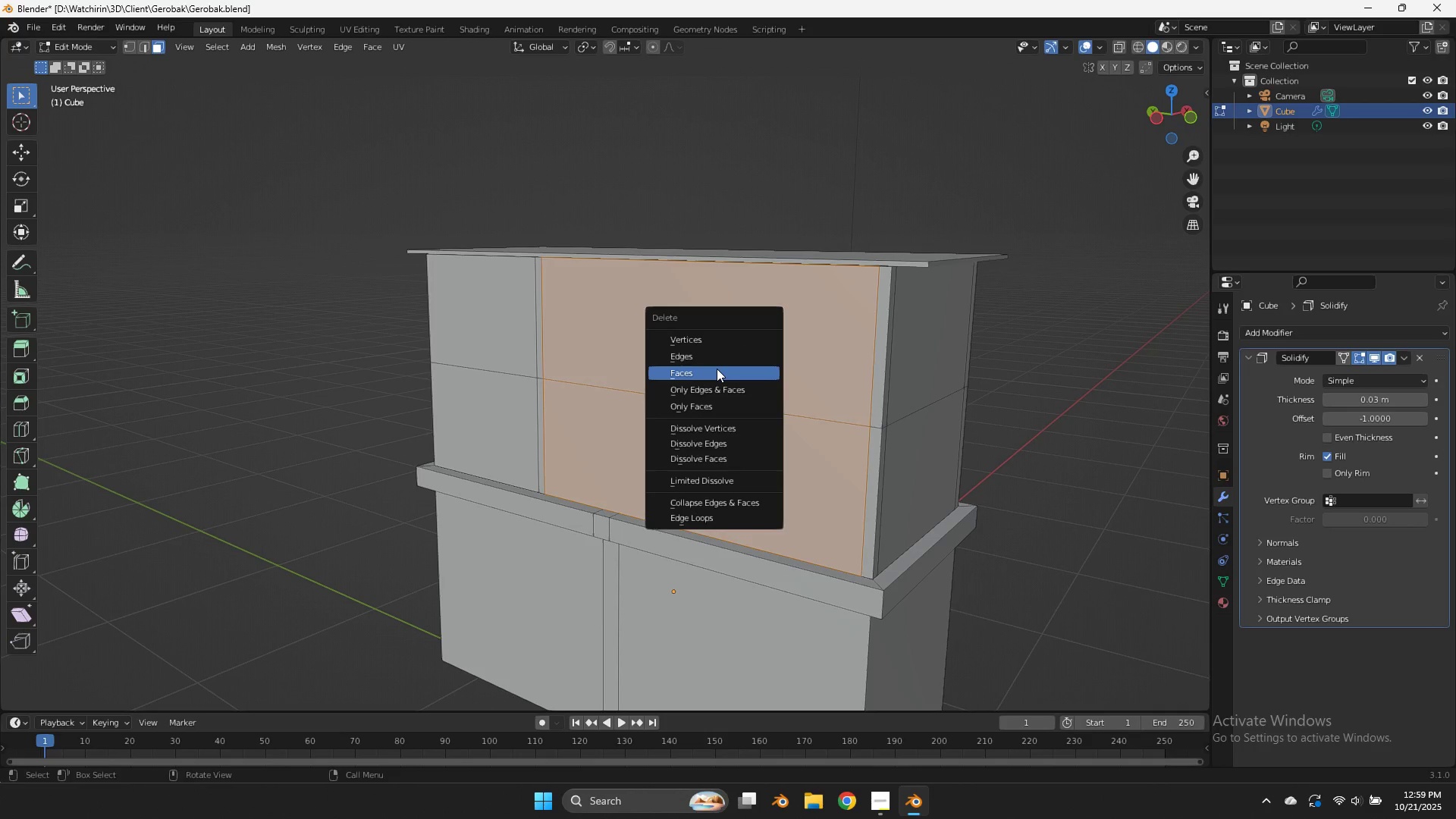 
left_click([717, 369])
 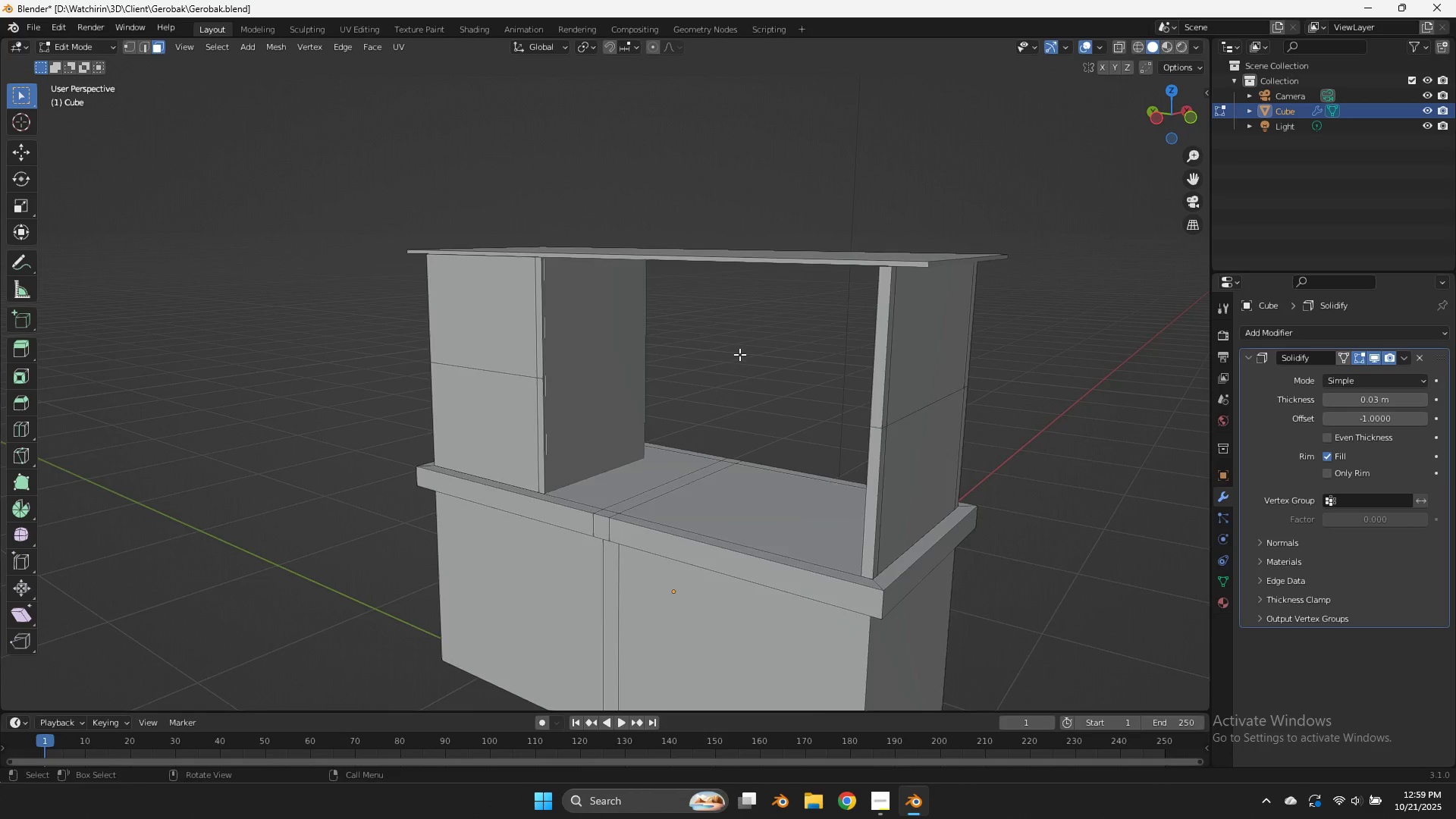 
scroll: coordinate [739, 354], scroll_direction: up, amount: 2.0
 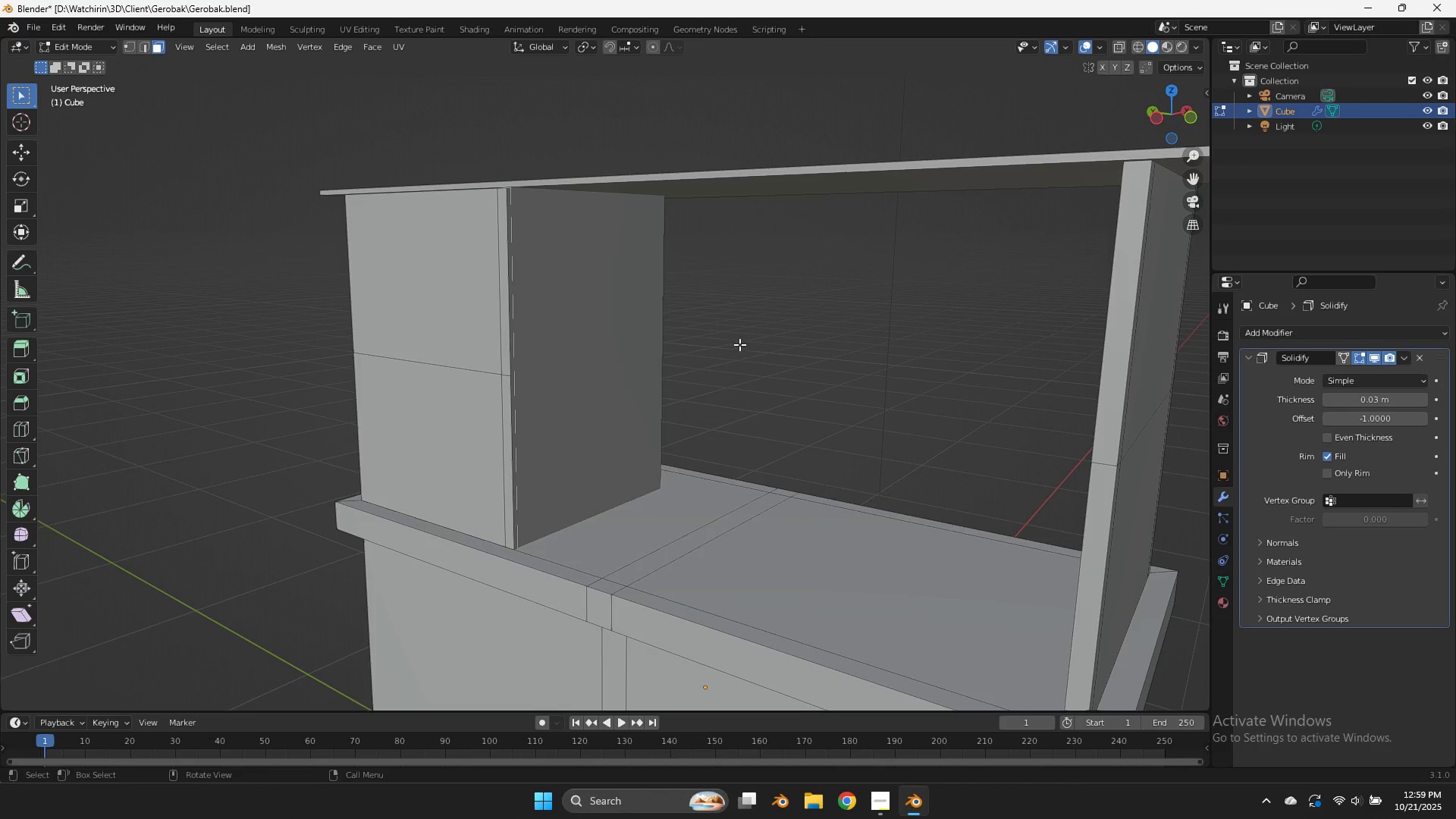 
key(Control+Z)
 